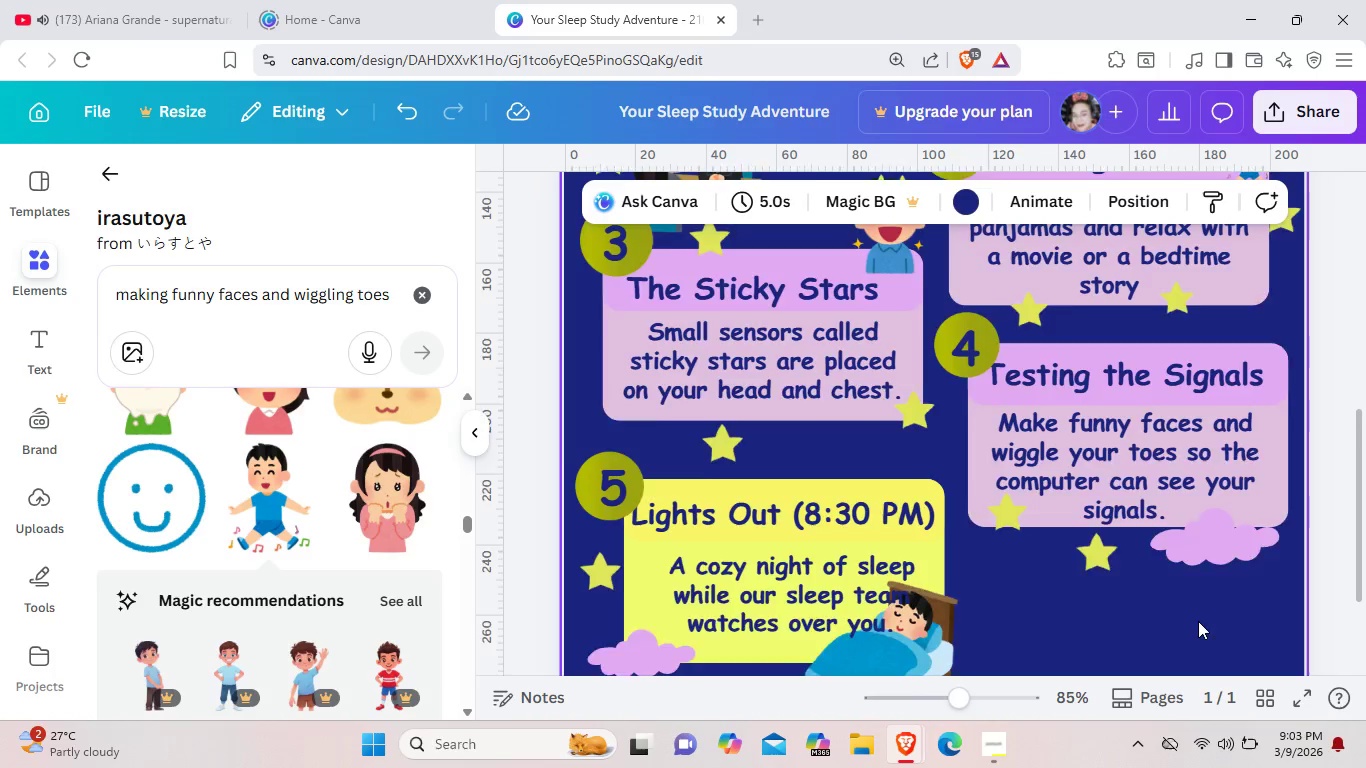 
scroll: coordinate [1198, 621], scroll_direction: up, amount: 2.0
 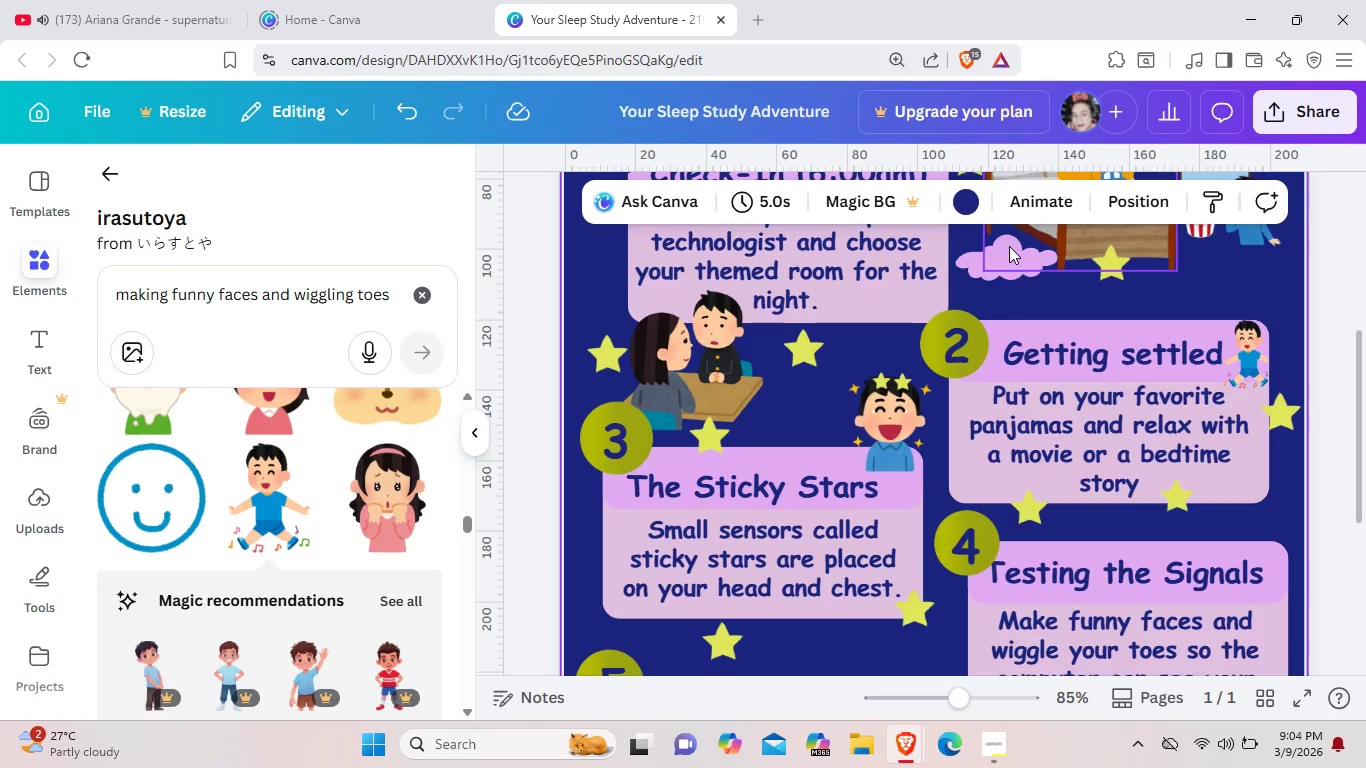 
left_click([1009, 246])
 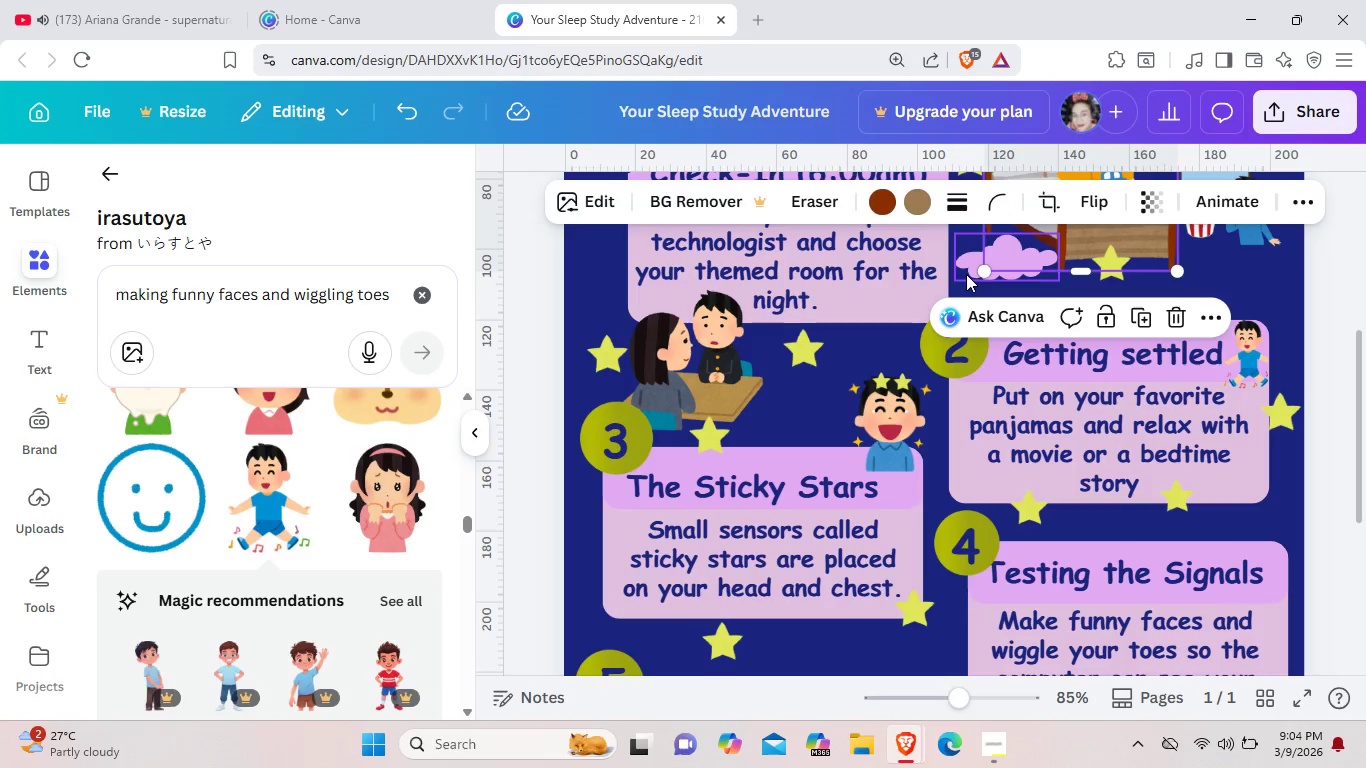 
left_click([966, 274])
 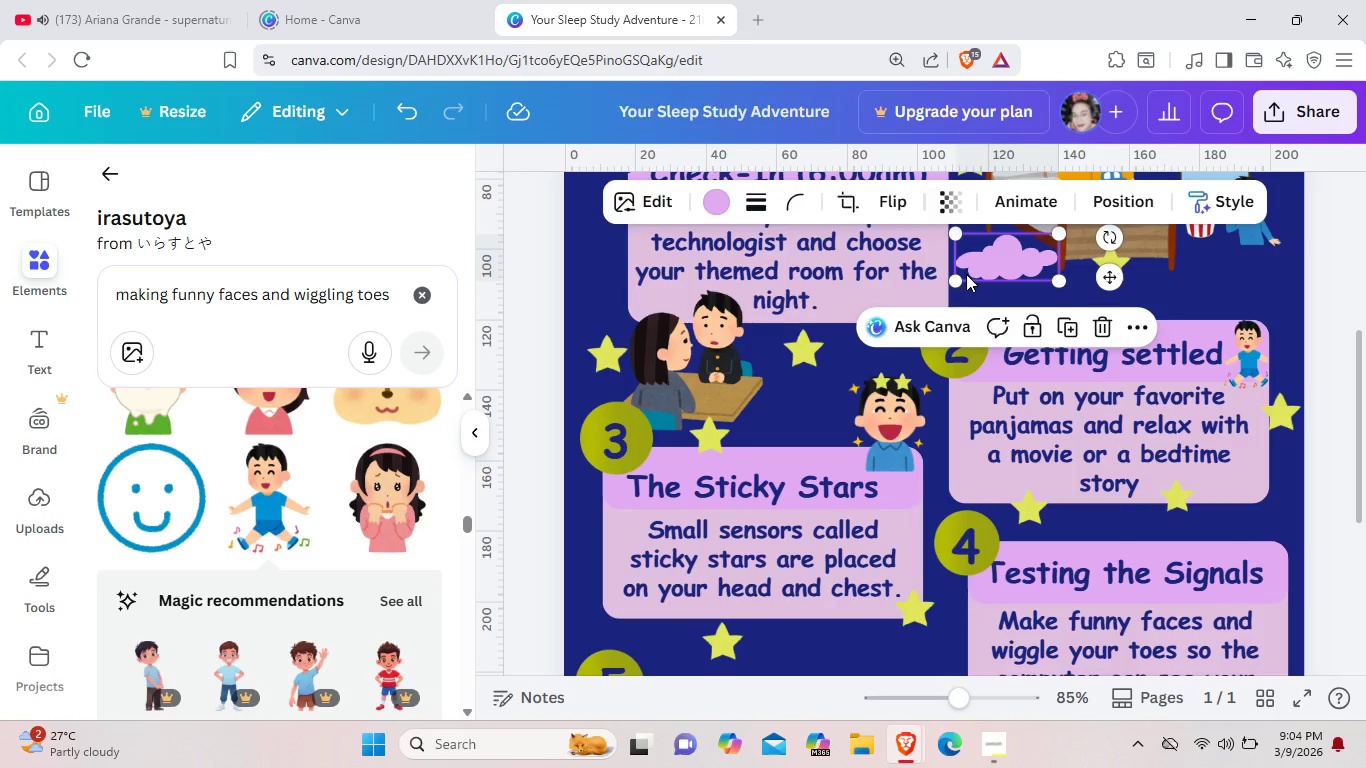 
right_click([966, 274])
 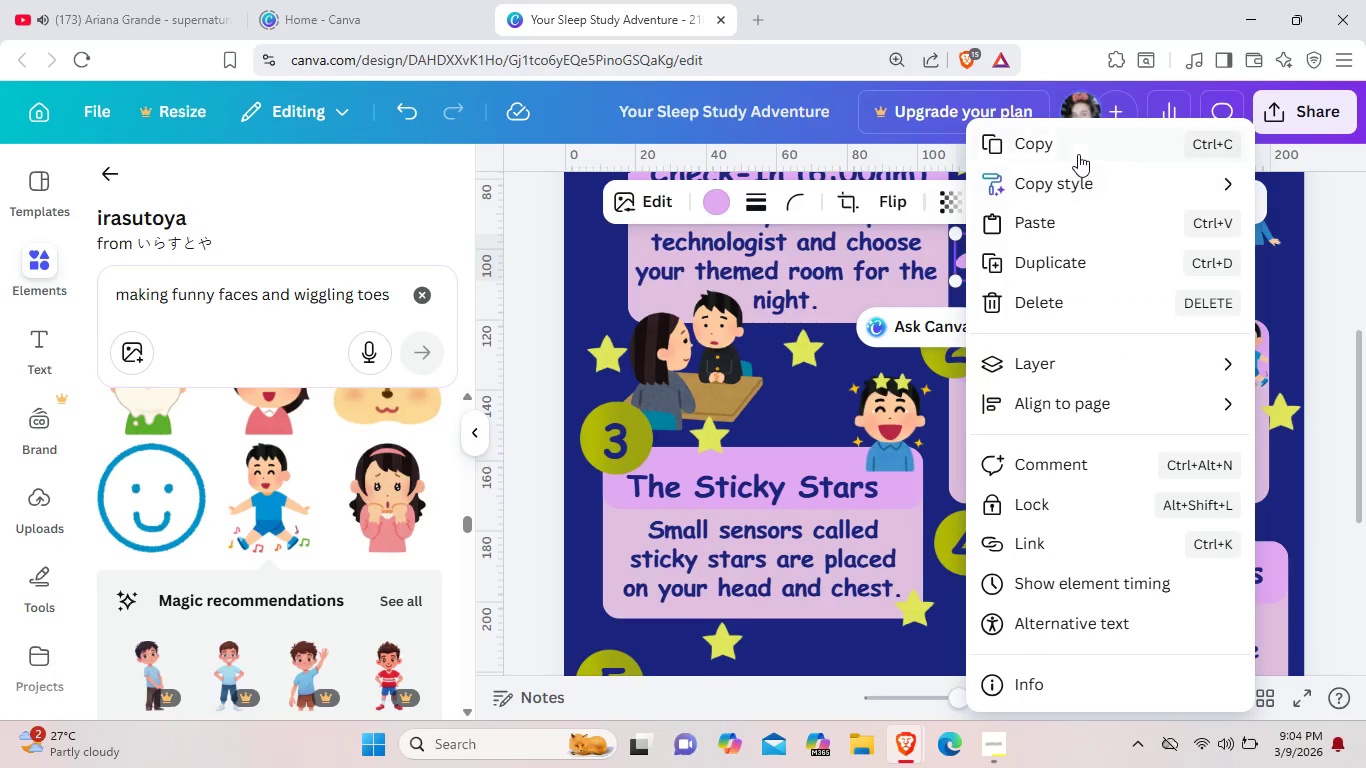 
left_click([1078, 150])
 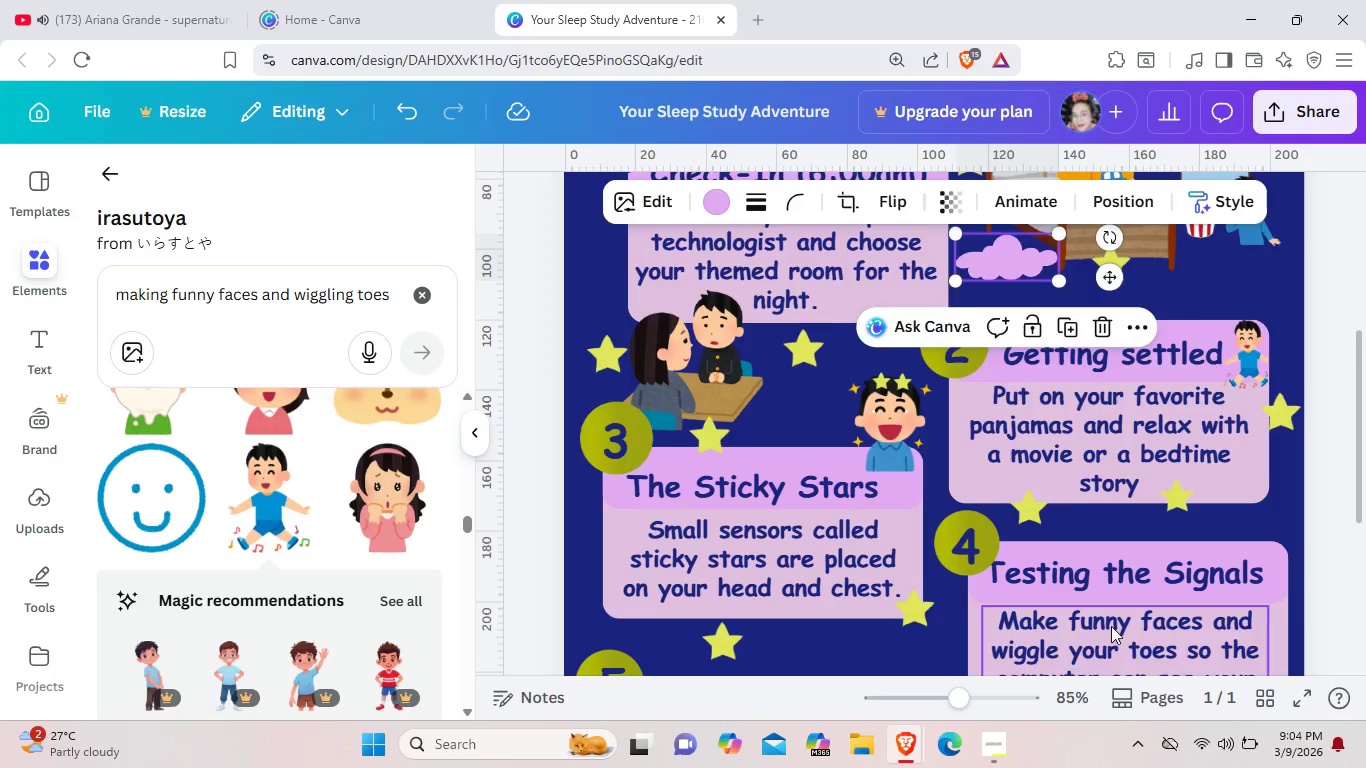 
scroll: coordinate [1111, 626], scroll_direction: down, amount: 2.0
 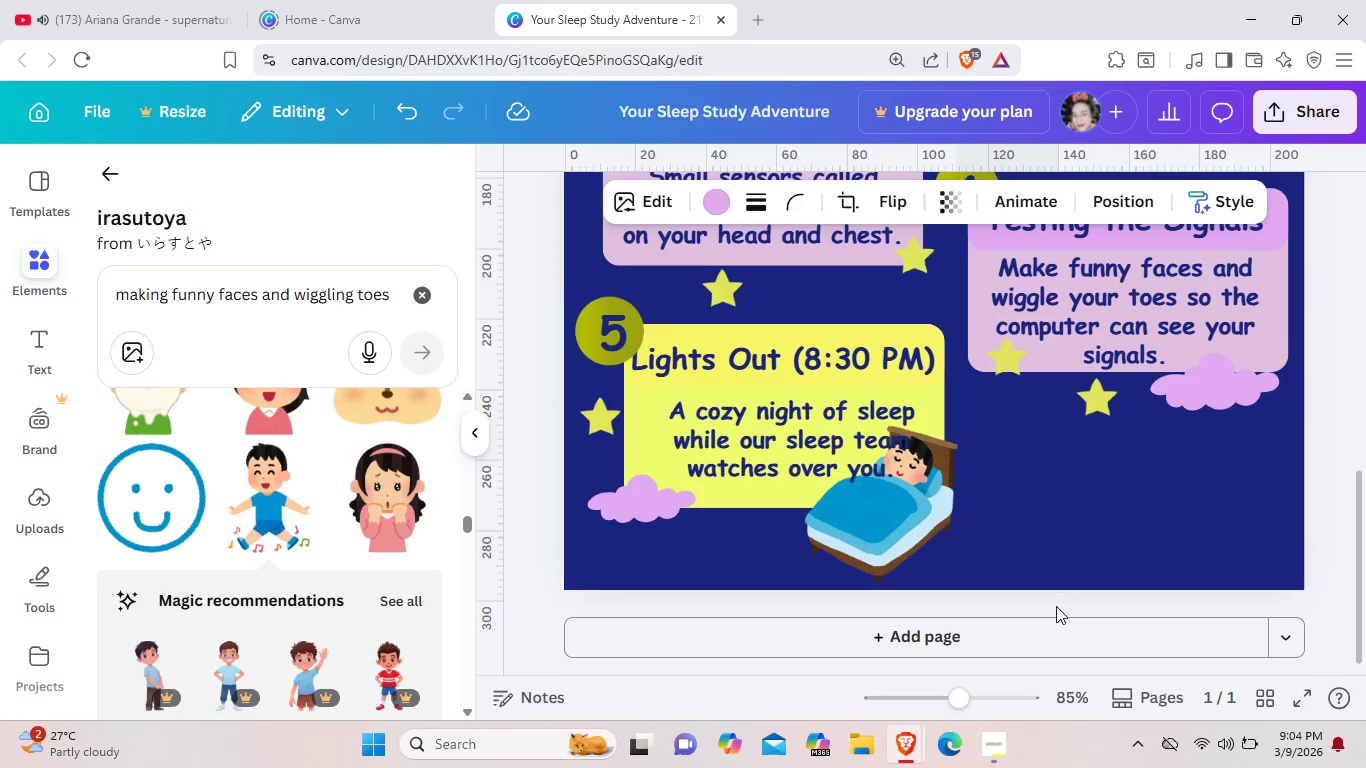 
scroll: coordinate [1056, 606], scroll_direction: up, amount: 1.0
 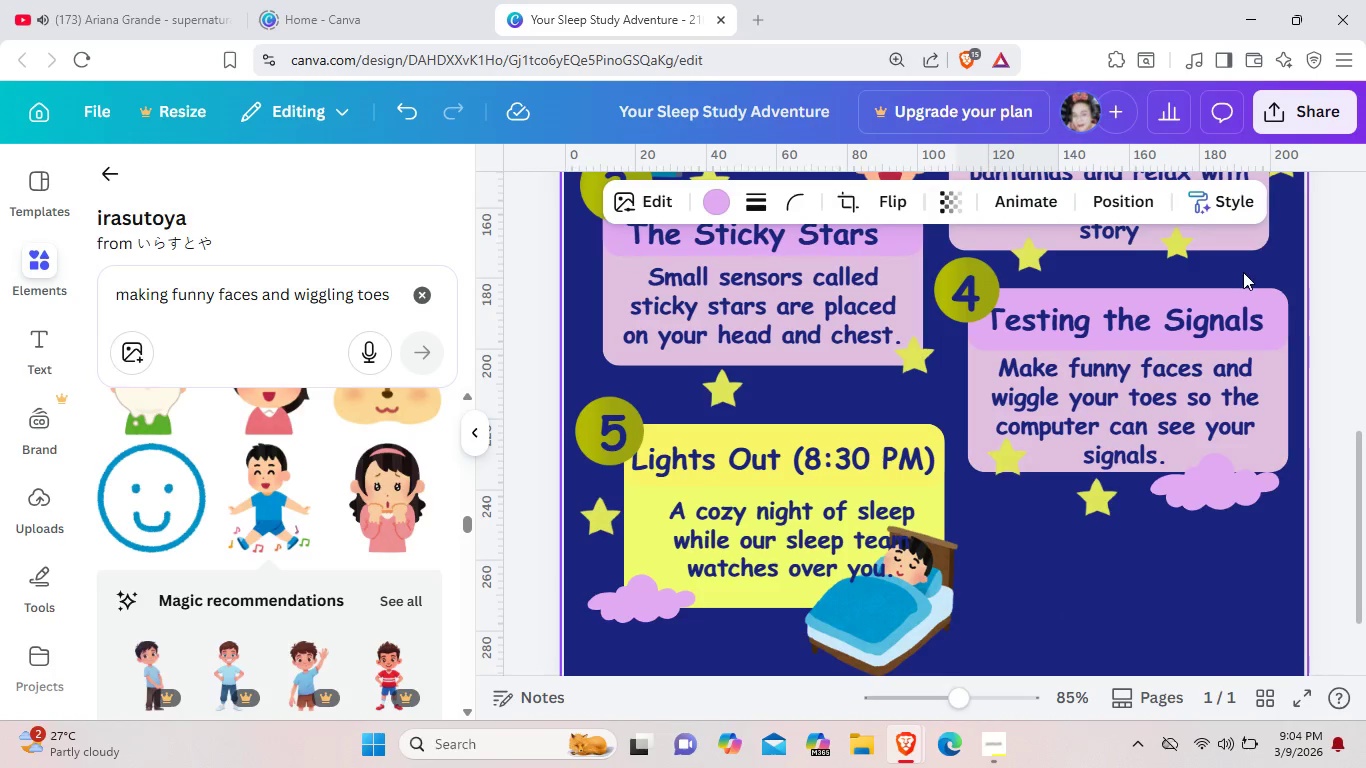 
right_click([1243, 272])
 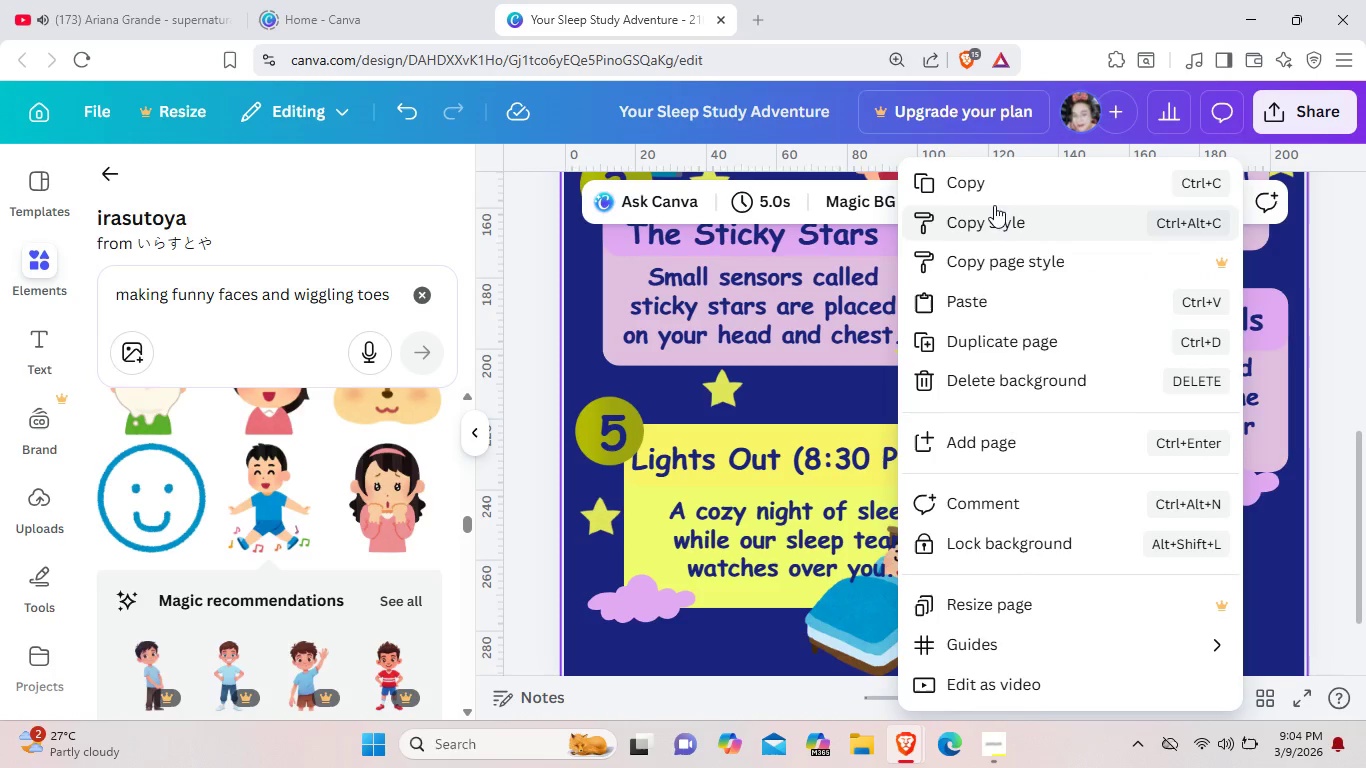 
left_click([970, 306])
 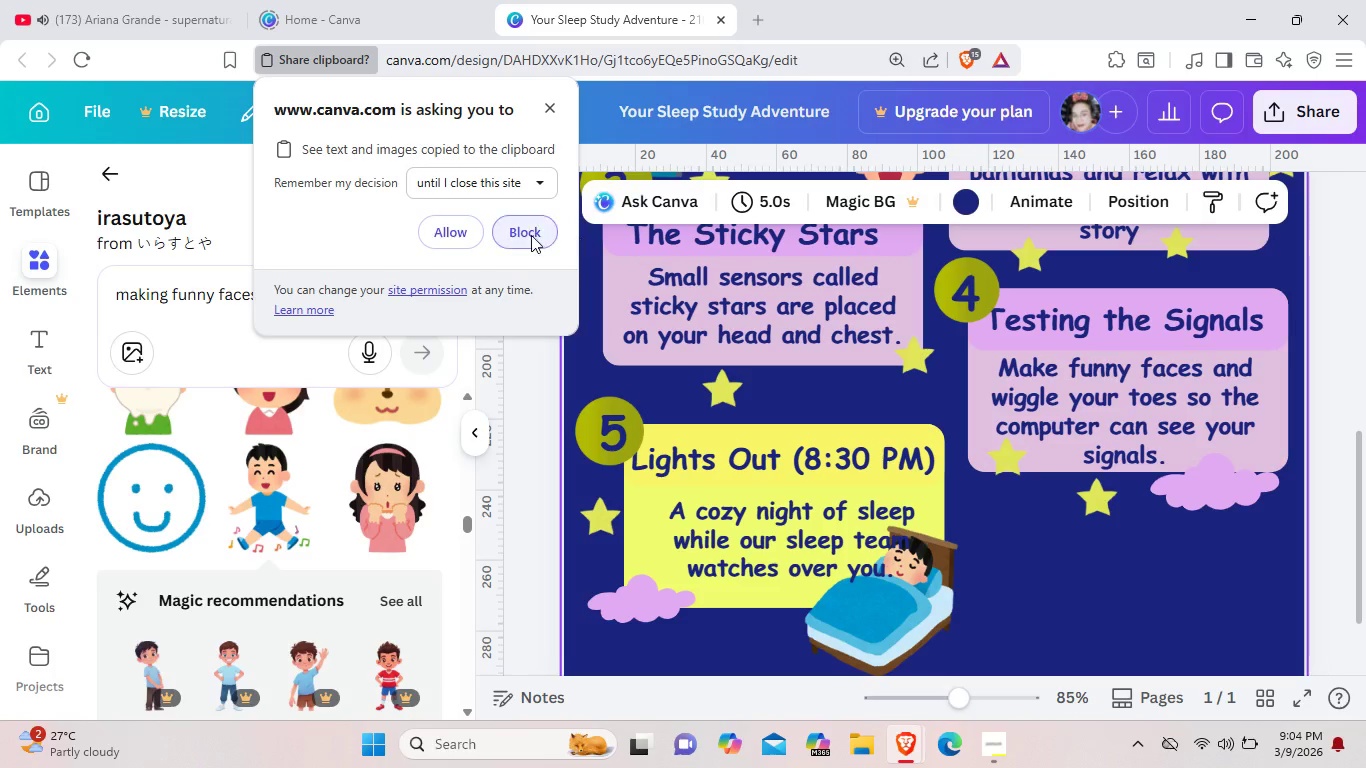 
left_click([457, 238])
 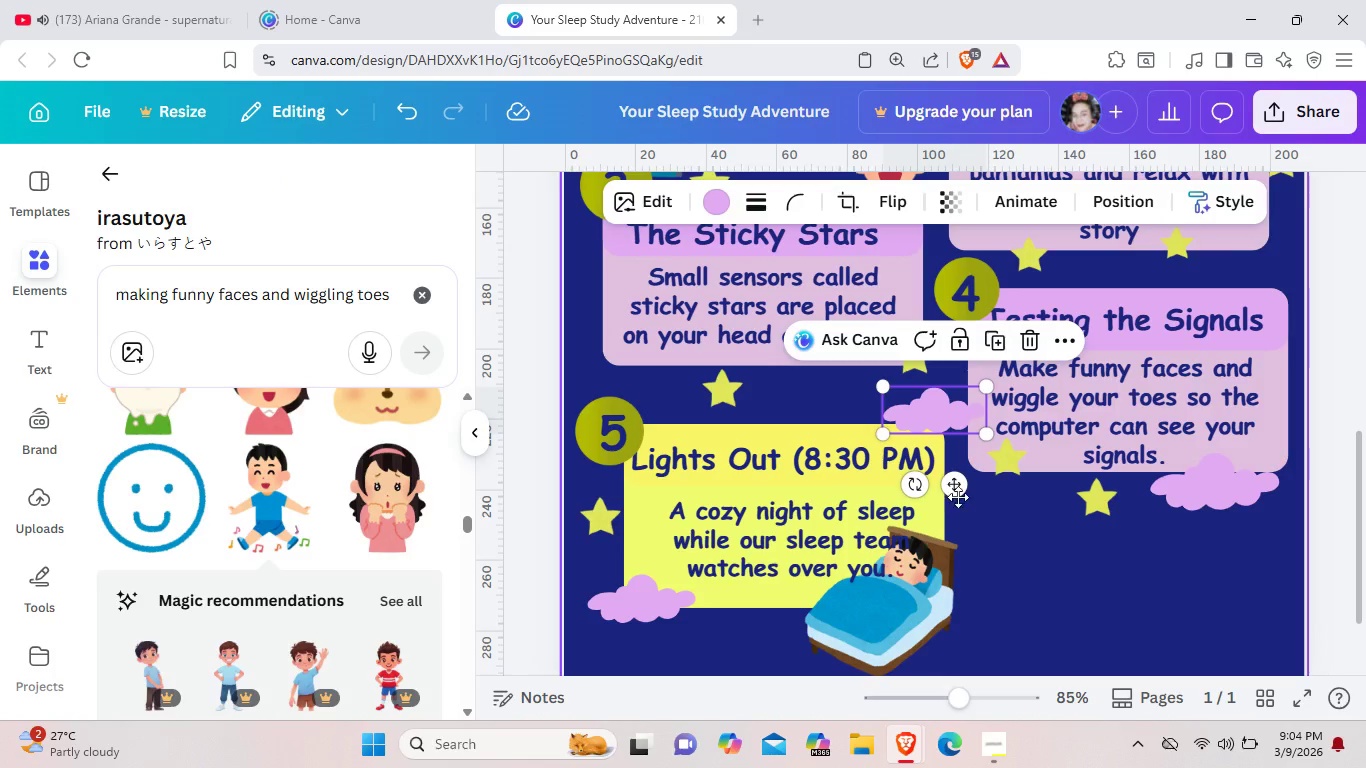 
left_click_drag(start_coordinate=[958, 489], to_coordinate=[1226, 358])
 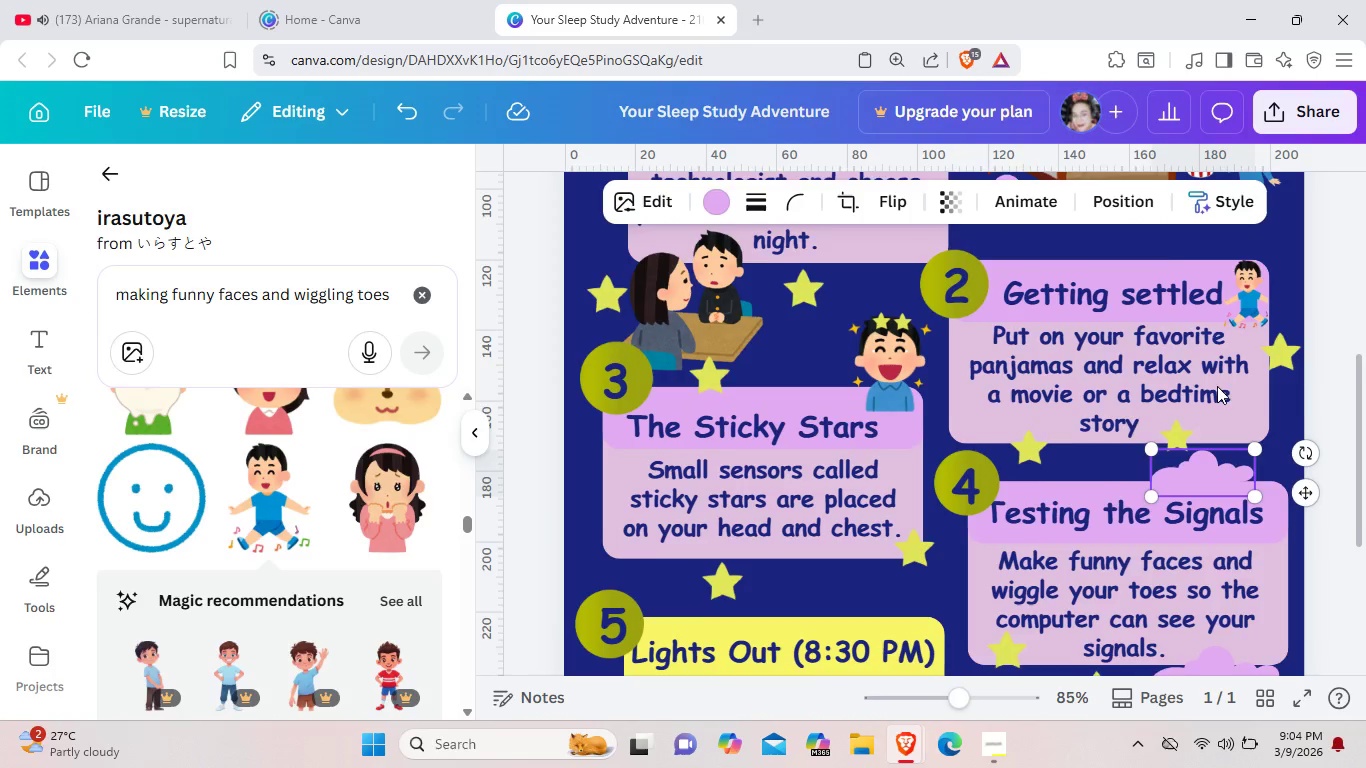 
scroll: coordinate [1056, 512], scroll_direction: up, amount: 3.0
 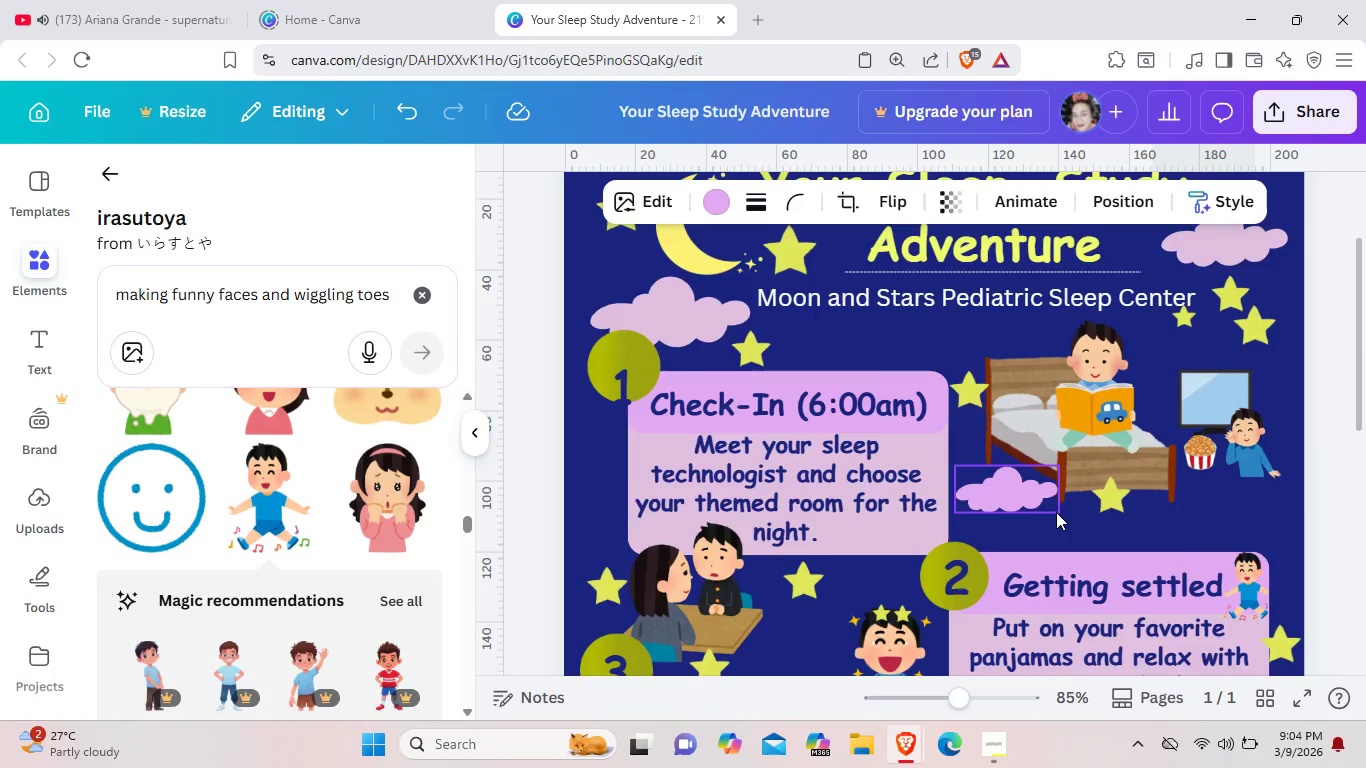 
scroll: coordinate [1056, 512], scroll_direction: down, amount: 3.0
 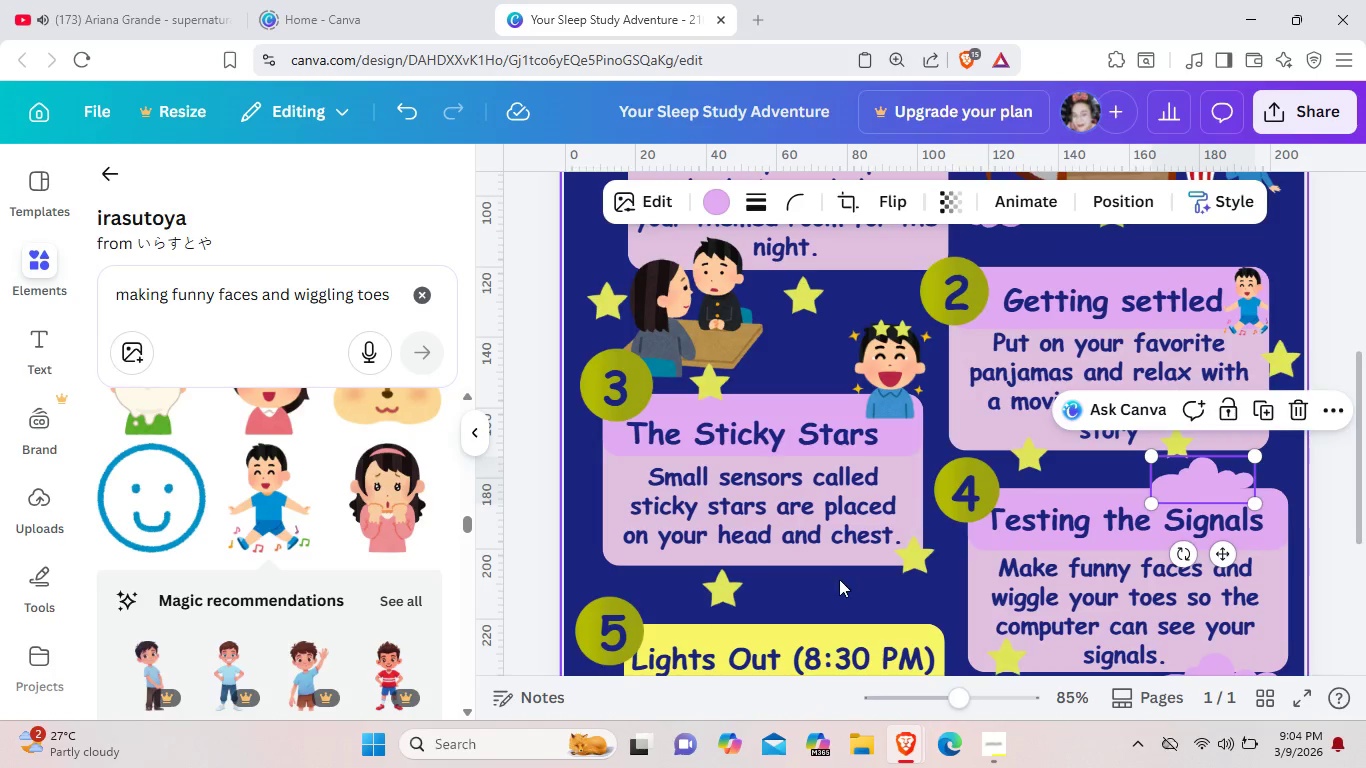 
key(Control+V)
 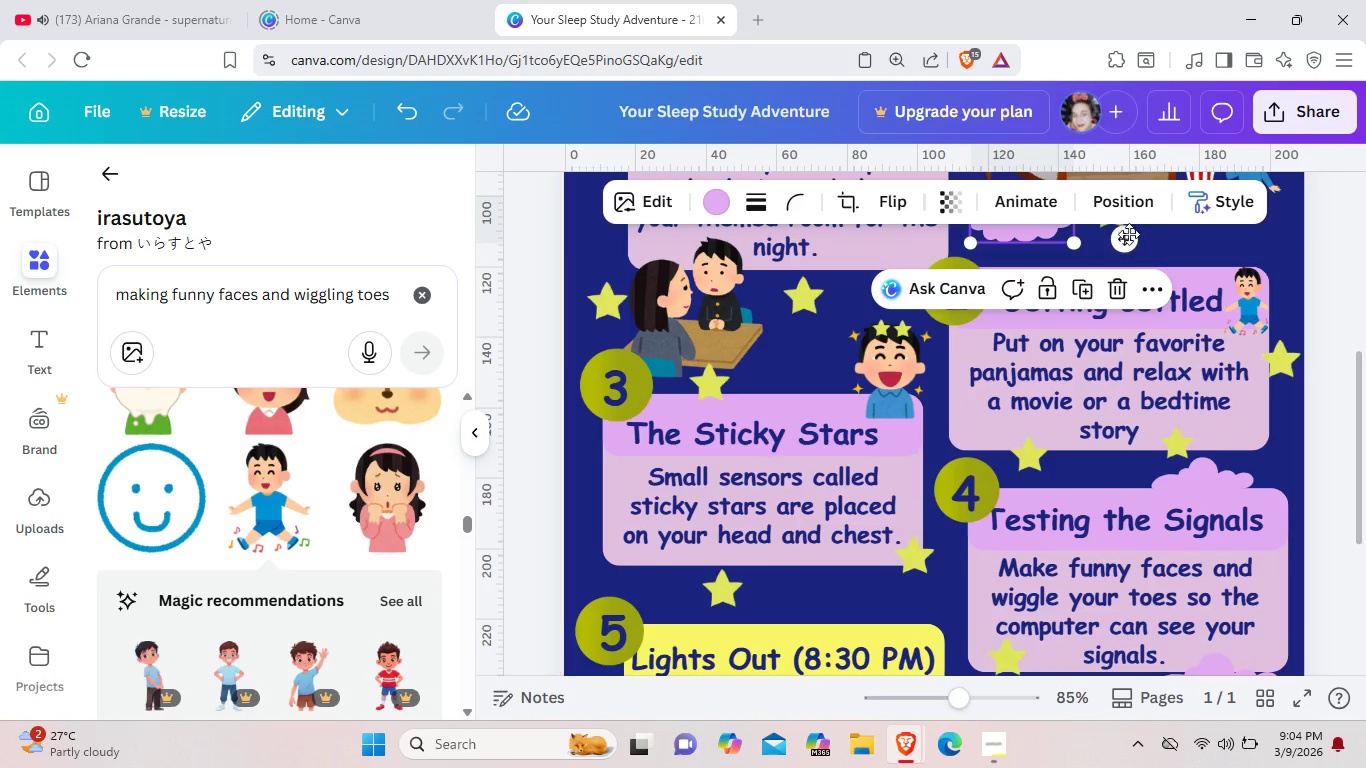 
left_click_drag(start_coordinate=[1129, 232], to_coordinate=[930, 590])
 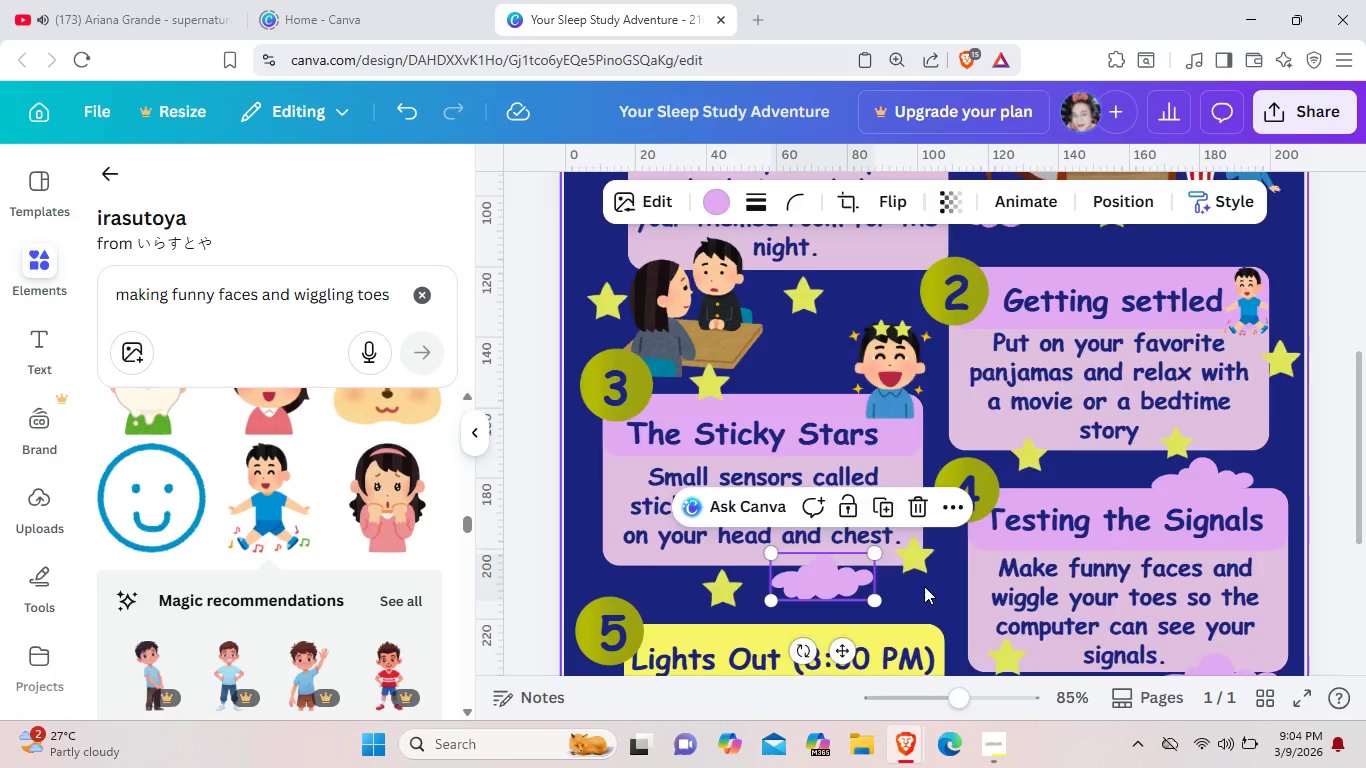 
scroll: coordinate [924, 586], scroll_direction: down, amount: 3.0
 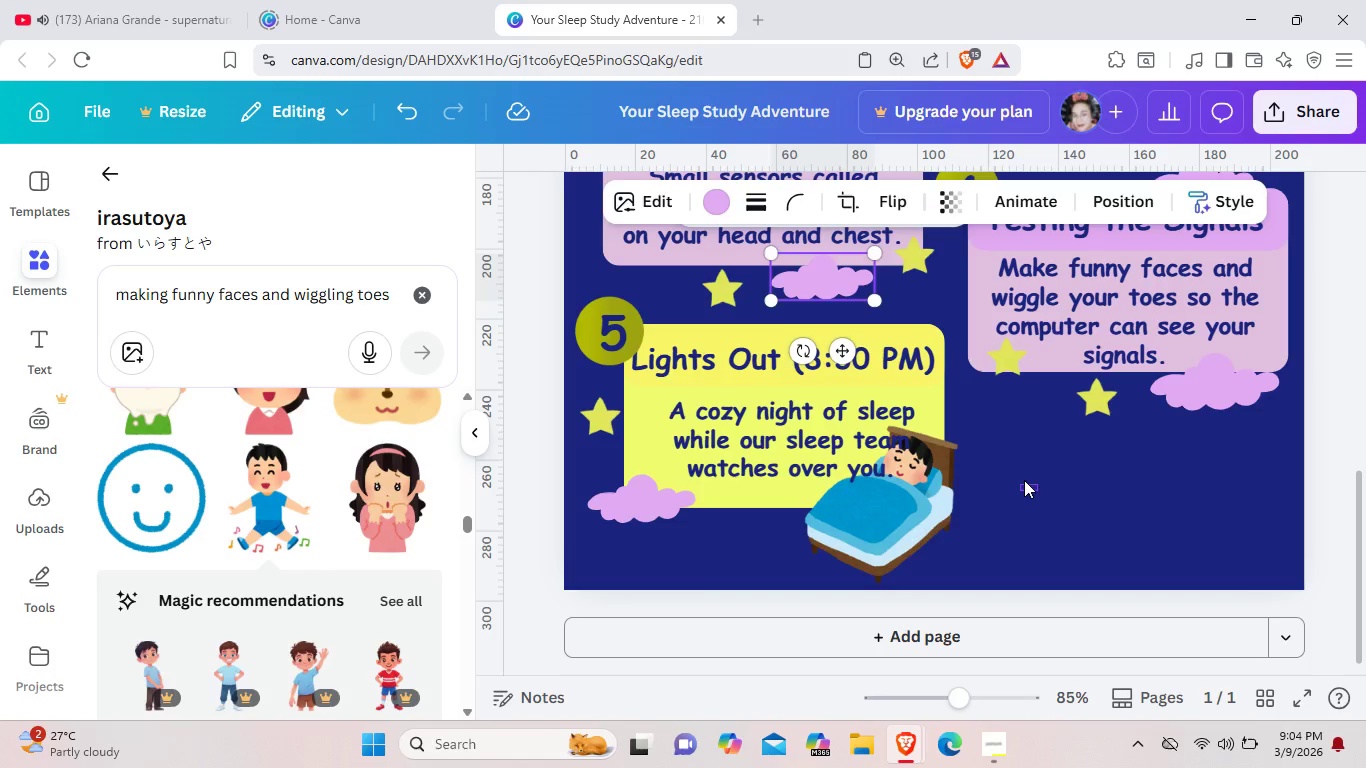 
left_click_drag(start_coordinate=[1039, 491], to_coordinate=[1024, 480])
 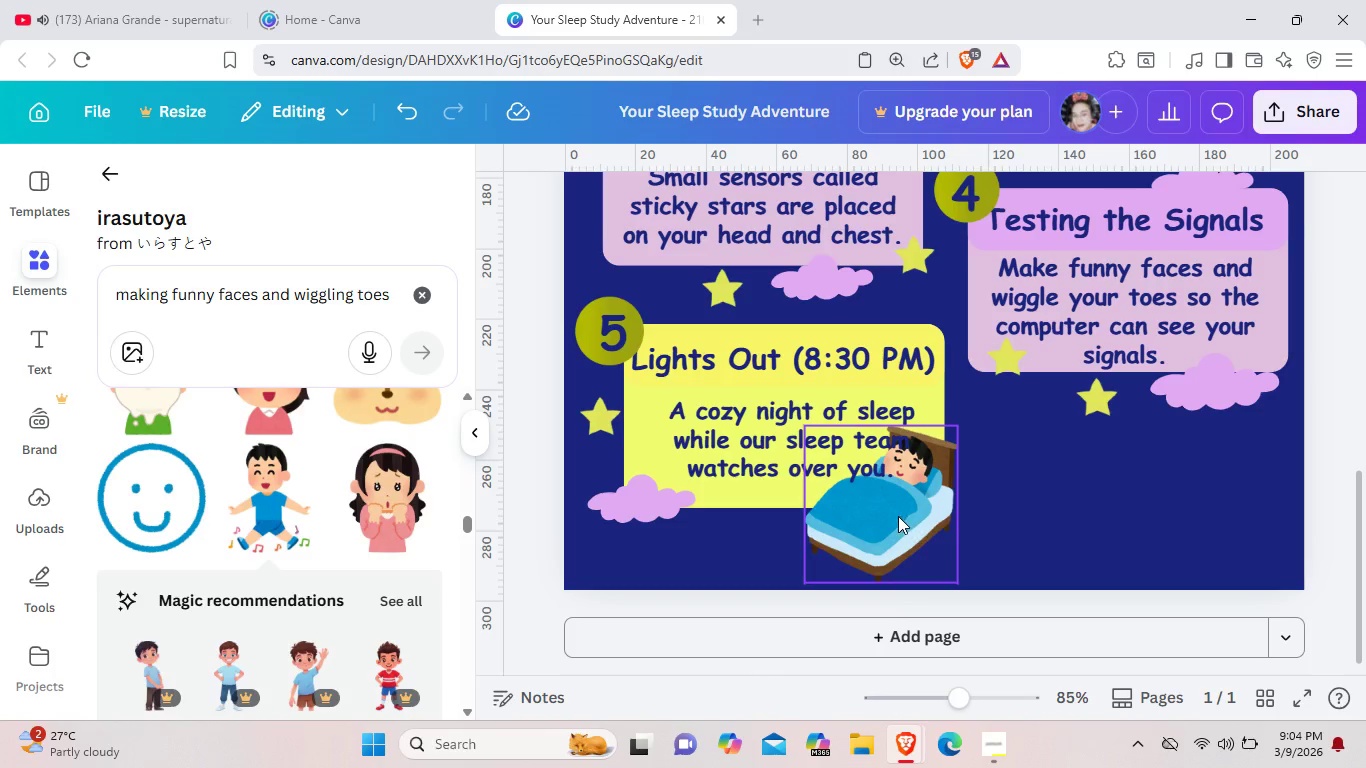 
left_click_drag(start_coordinate=[899, 516], to_coordinate=[1004, 471])
 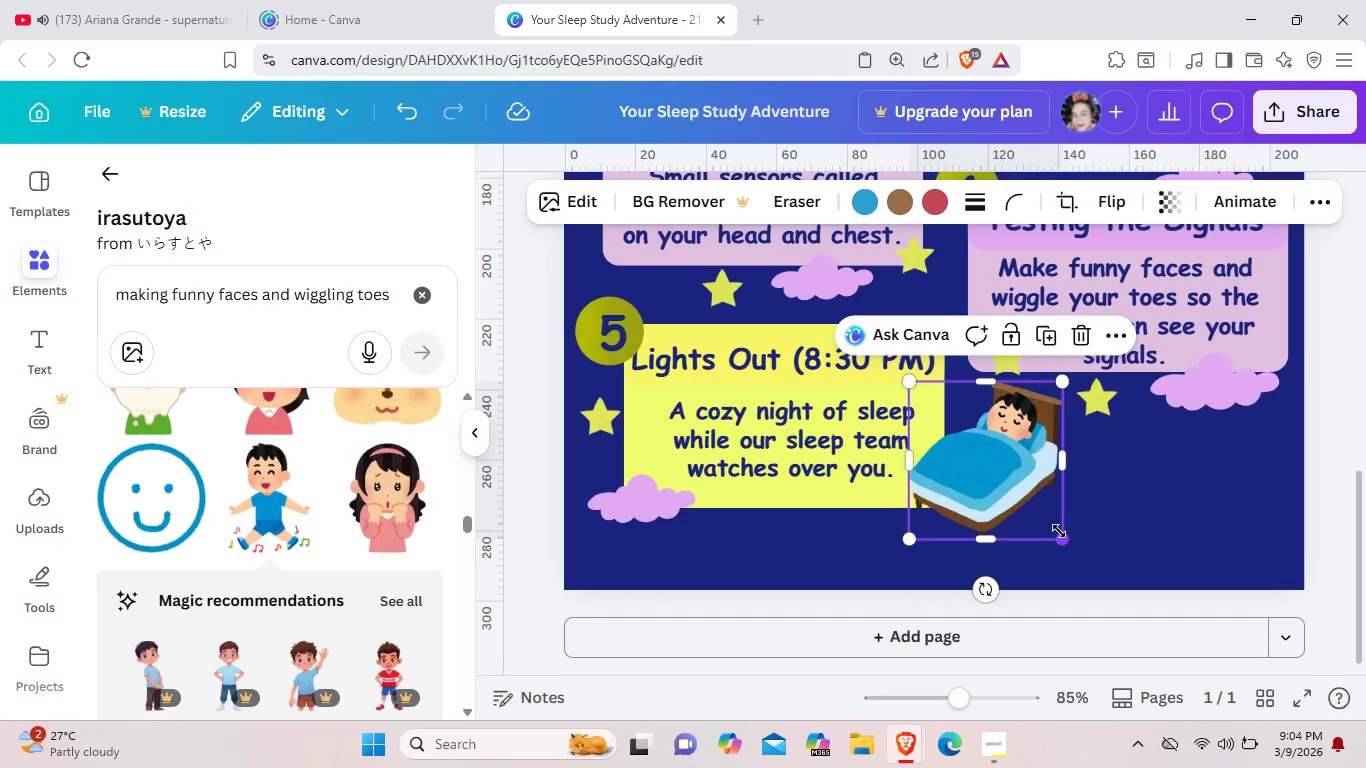 
left_click_drag(start_coordinate=[1063, 538], to_coordinate=[1039, 509])
 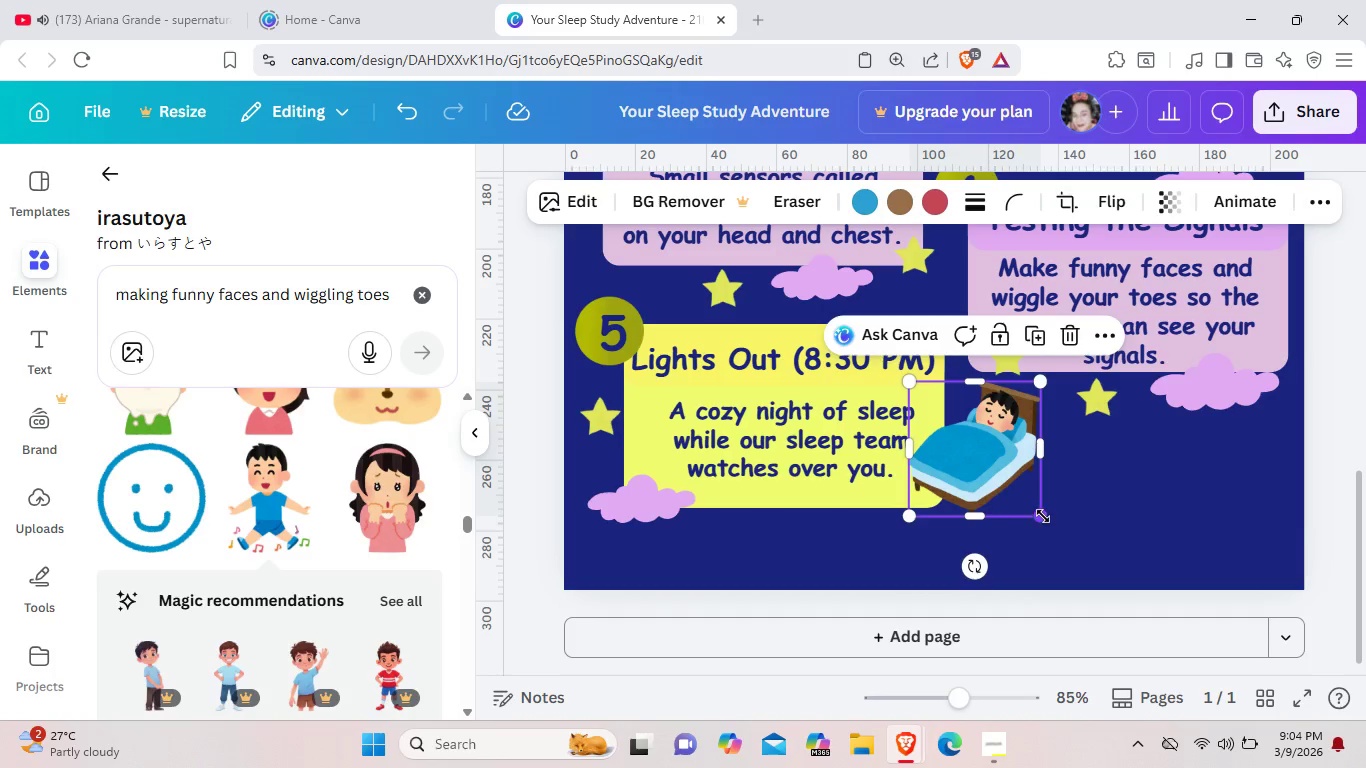 
left_click_drag(start_coordinate=[1043, 516], to_coordinate=[1012, 476])
 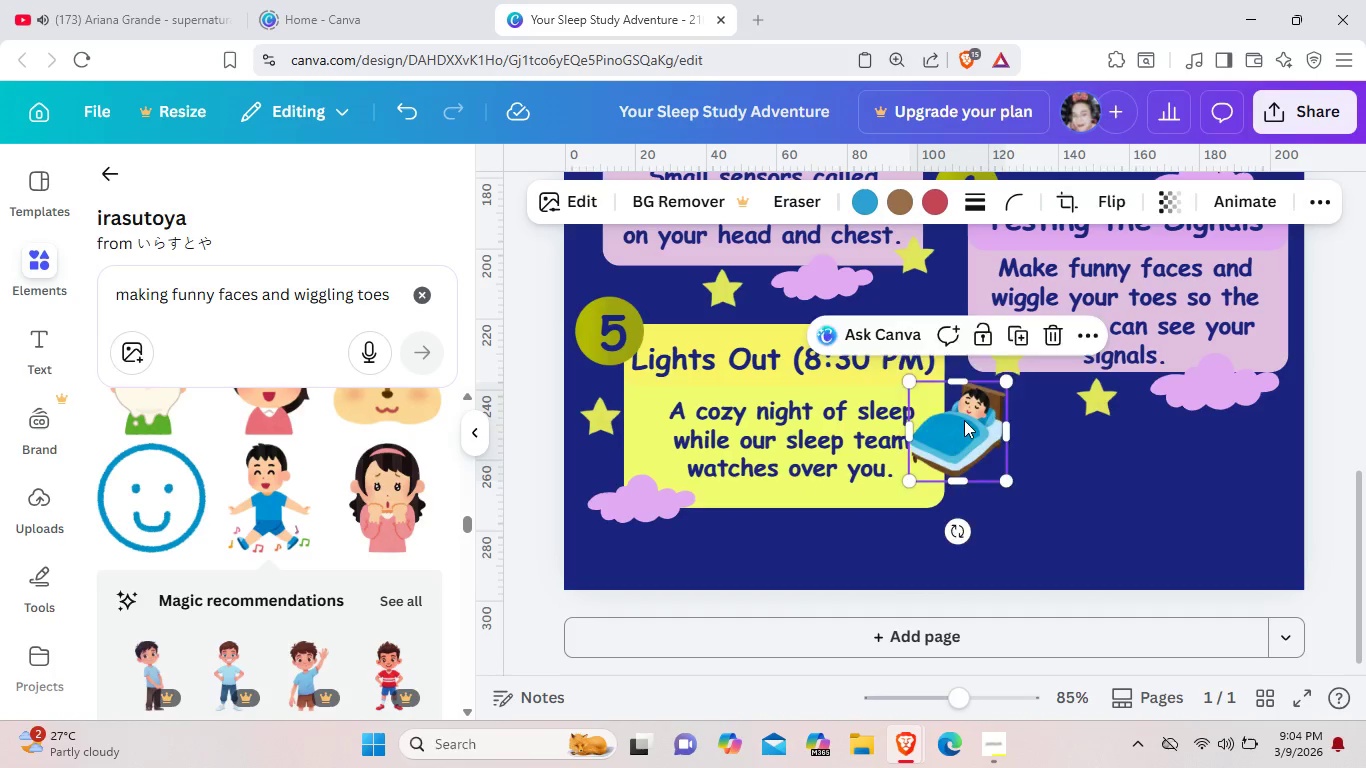 
left_click_drag(start_coordinate=[976, 448], to_coordinate=[930, 315])
 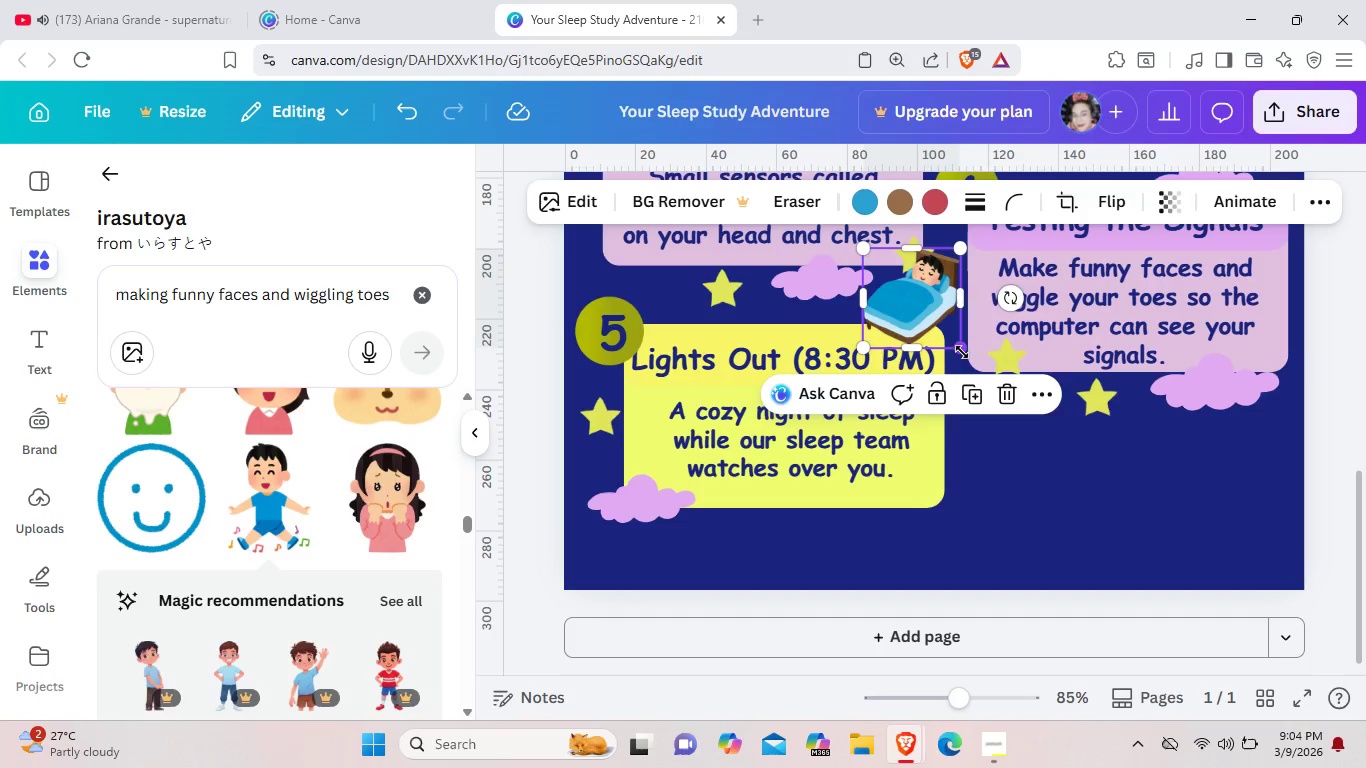 
left_click_drag(start_coordinate=[962, 352], to_coordinate=[951, 337])
 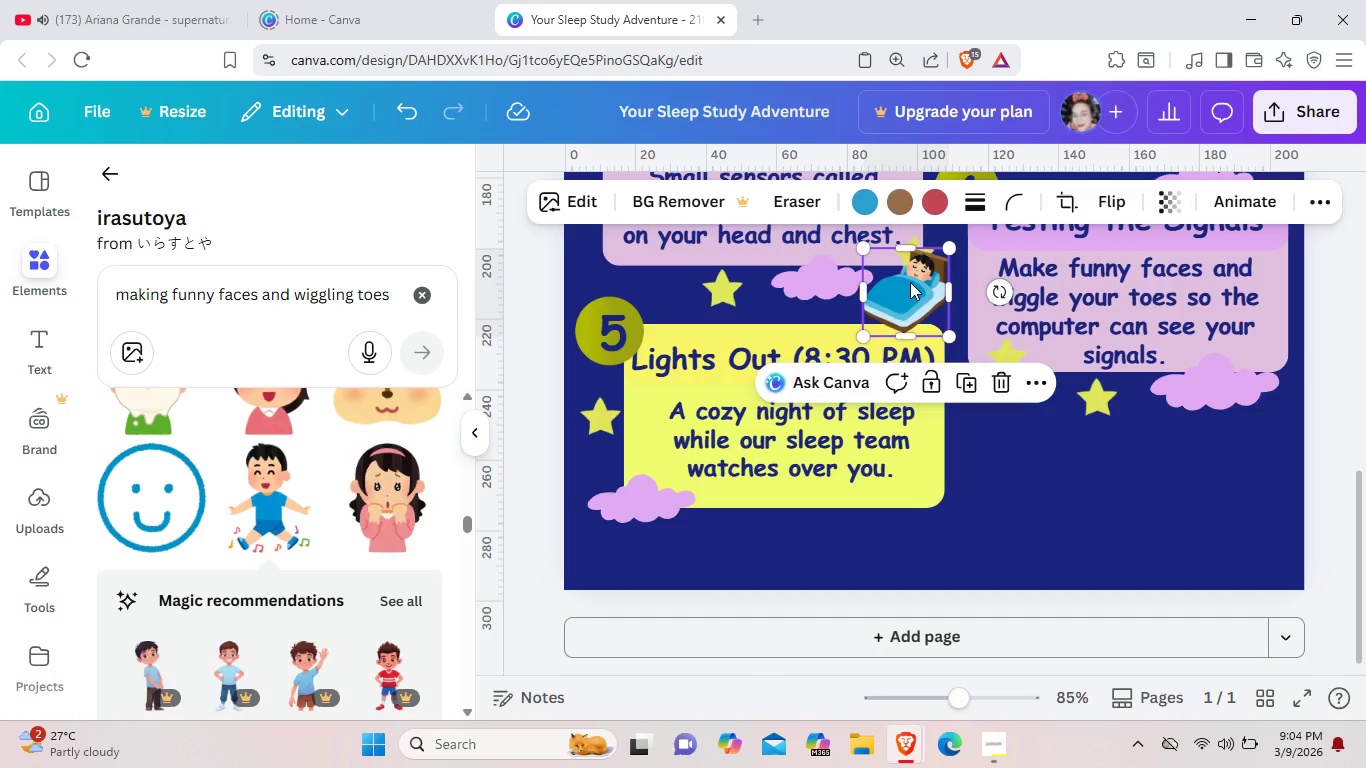 
left_click_drag(start_coordinate=[910, 282], to_coordinate=[881, 295])
 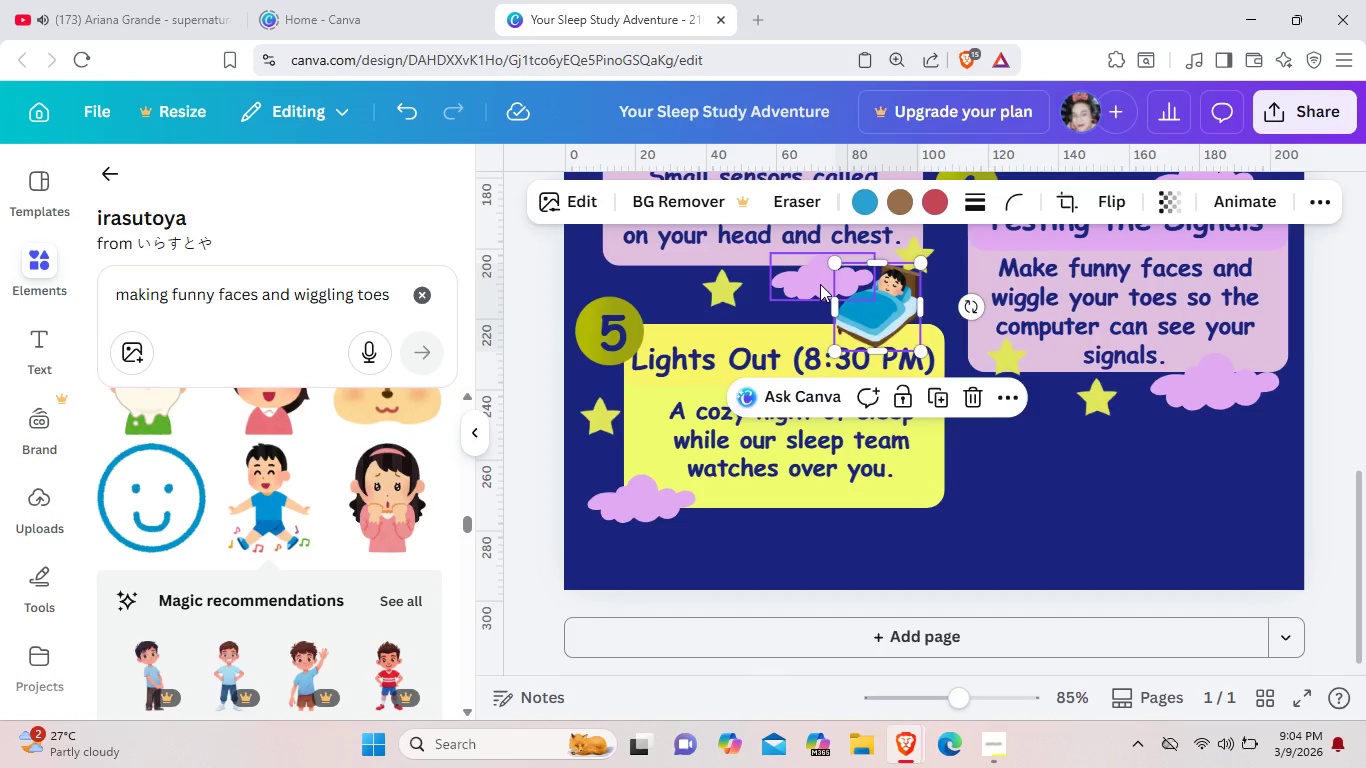 
left_click_drag(start_coordinate=[820, 284], to_coordinate=[784, 280])
 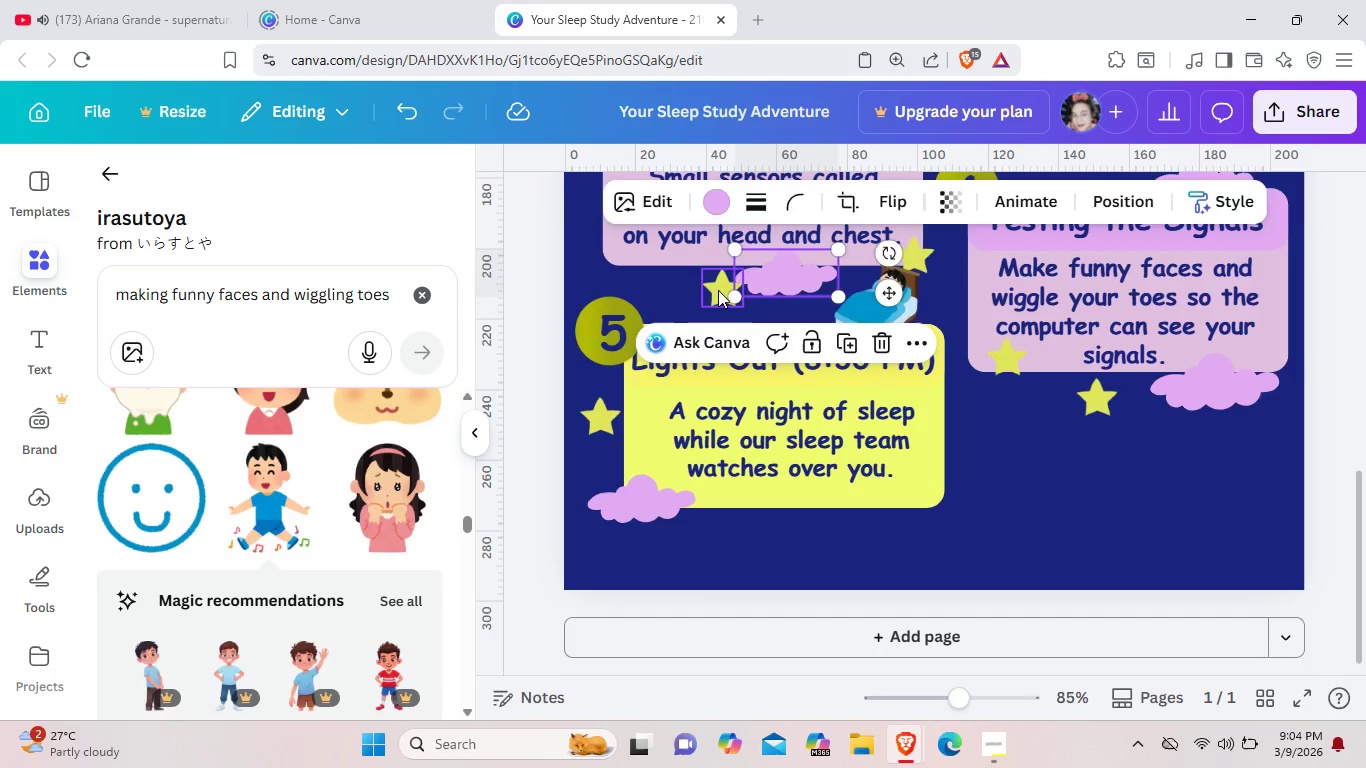 
left_click_drag(start_coordinate=[718, 290], to_coordinate=[674, 288])
 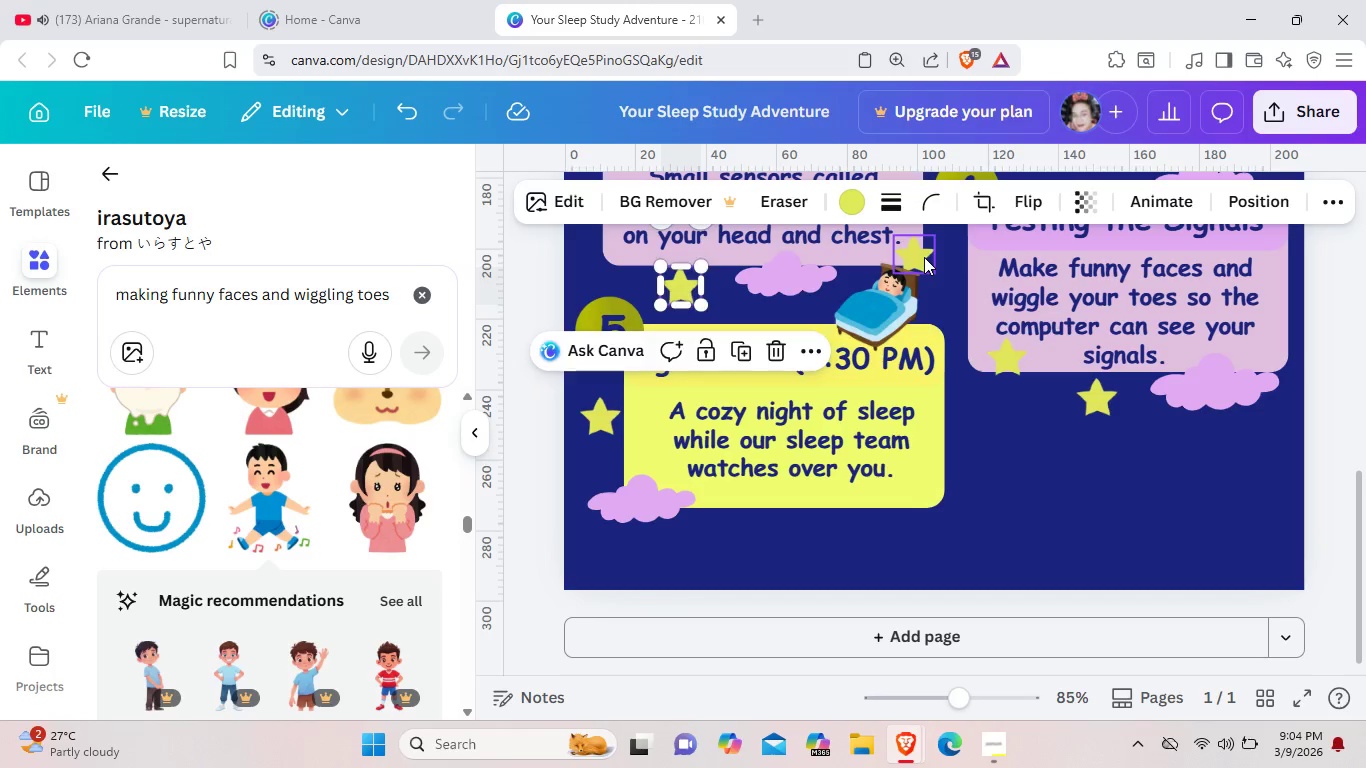 
left_click_drag(start_coordinate=[924, 257], to_coordinate=[886, 191])
 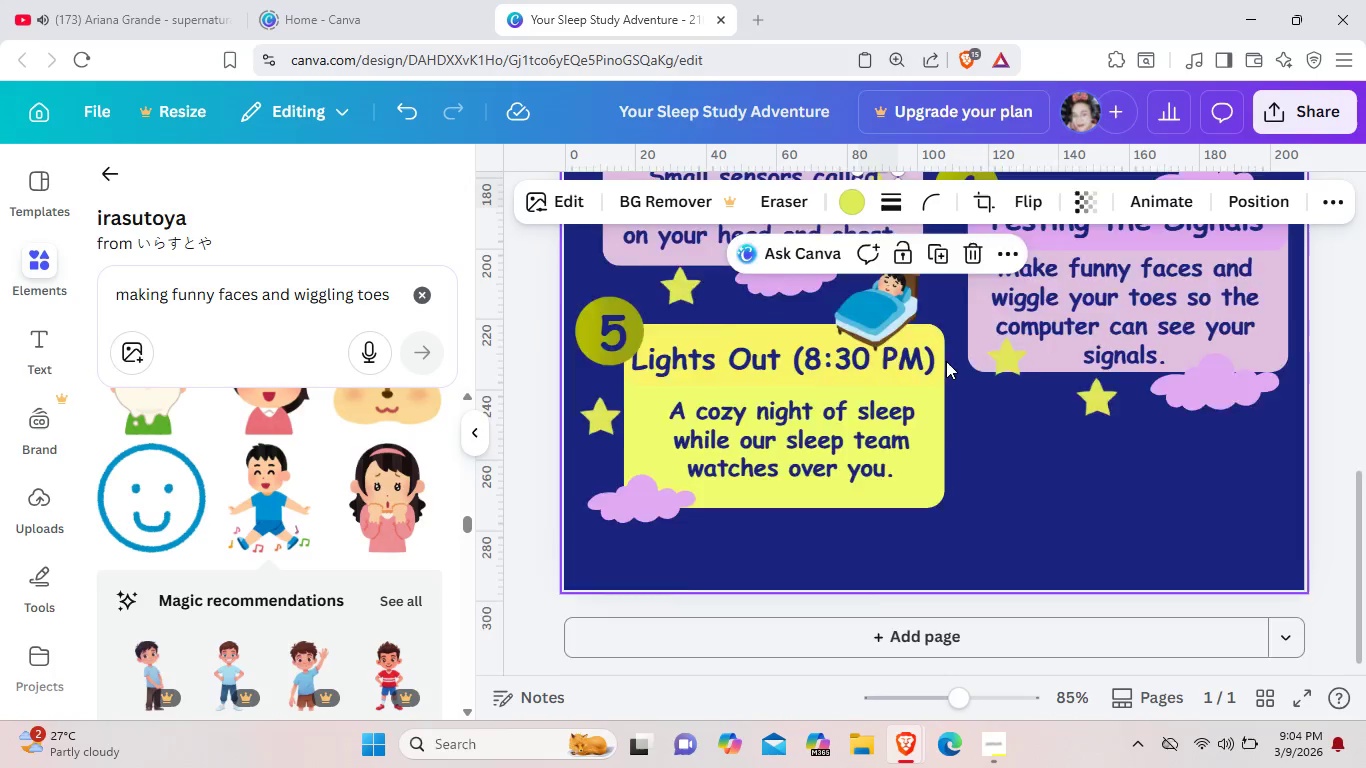 
scroll: coordinate [946, 361], scroll_direction: up, amount: 3.0
 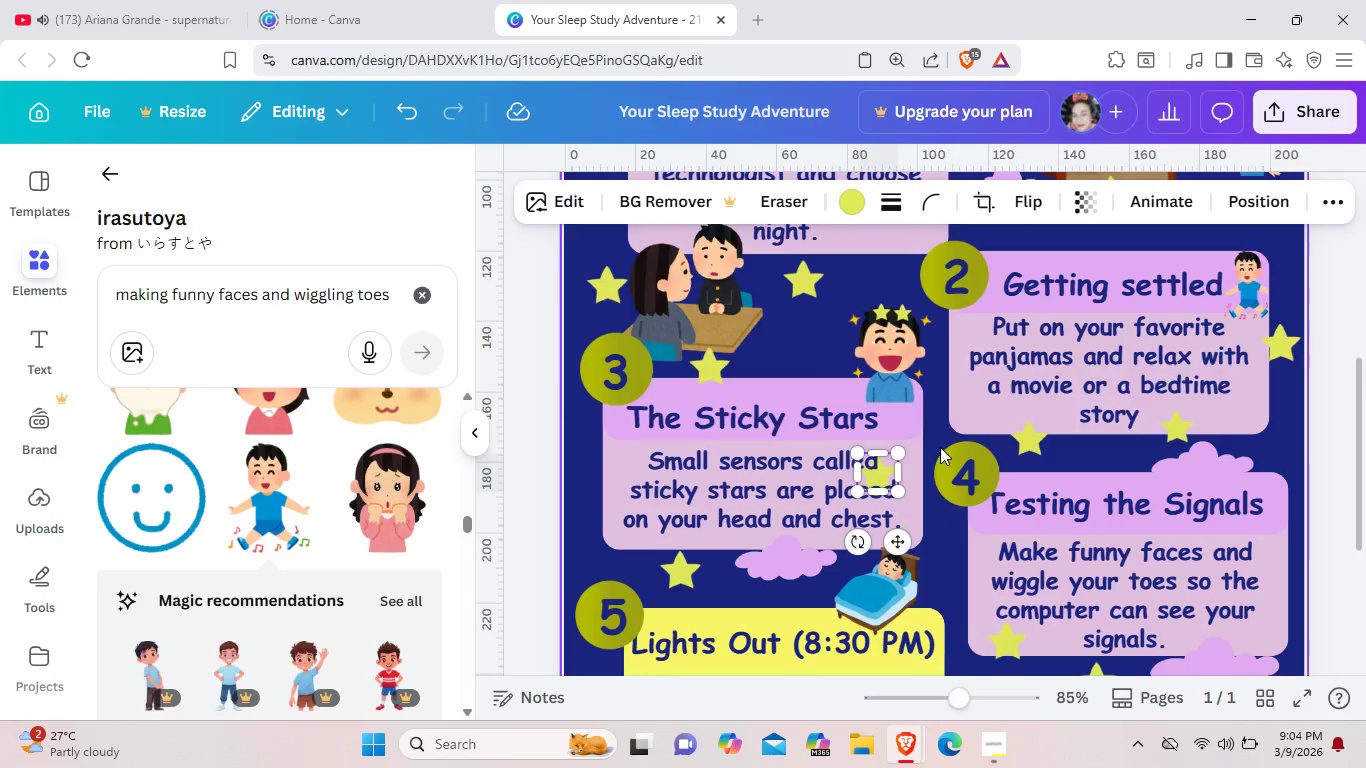 
scroll: coordinate [940, 447], scroll_direction: down, amount: 2.0
 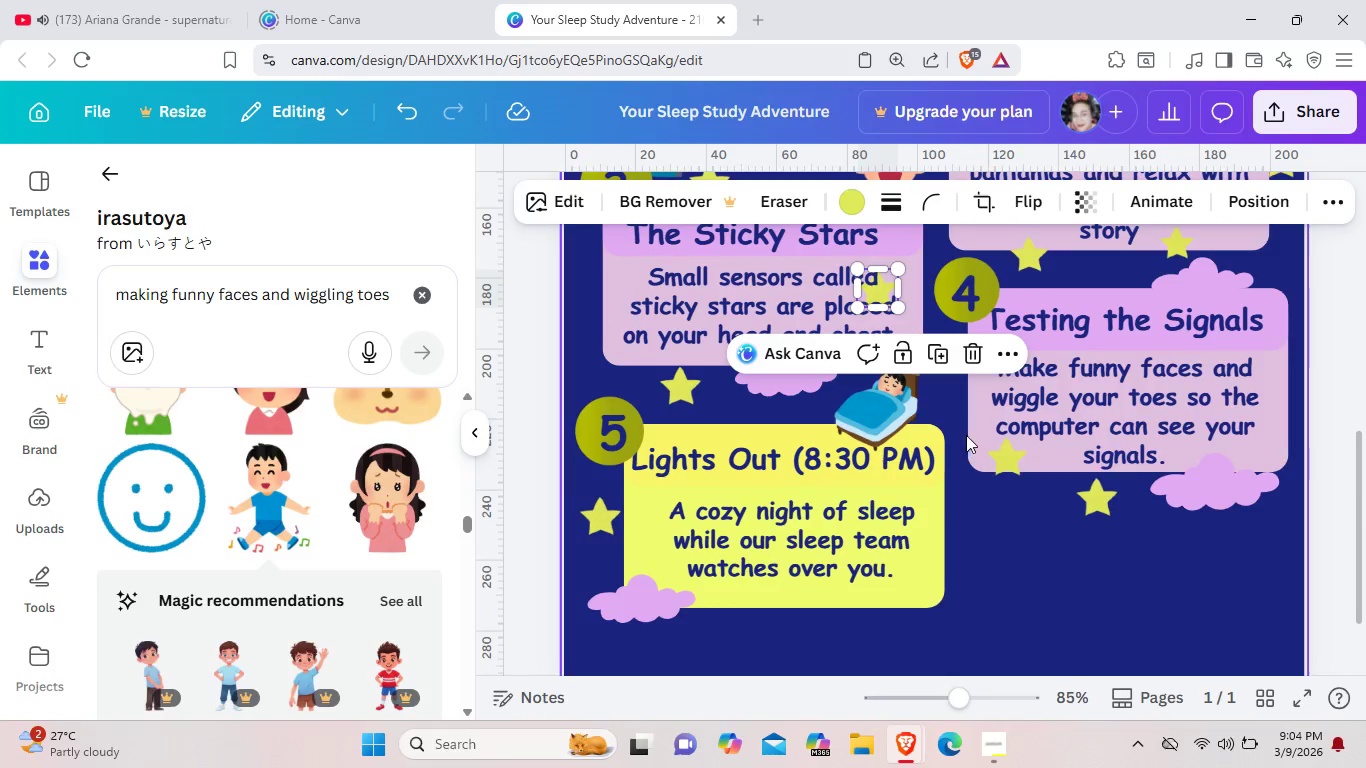 
left_click([973, 428])
 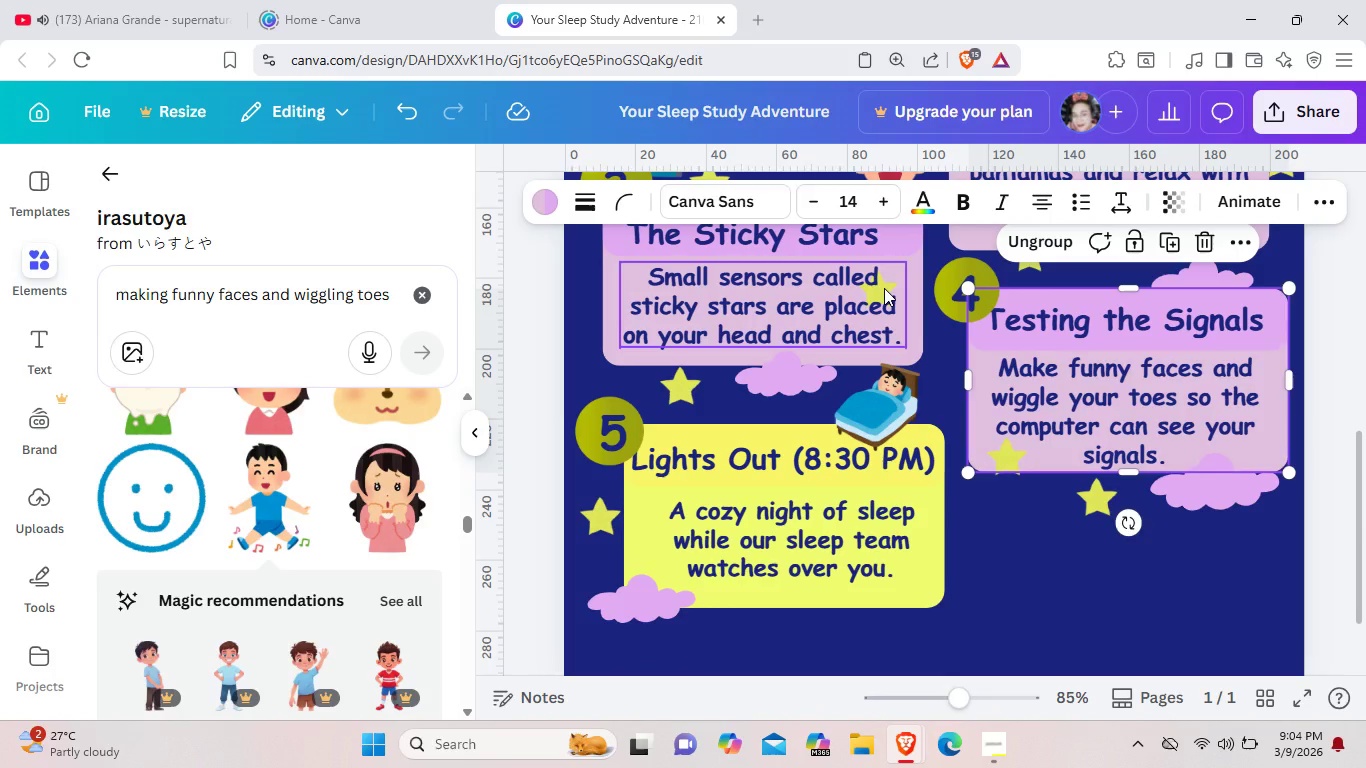 
left_click([884, 288])
 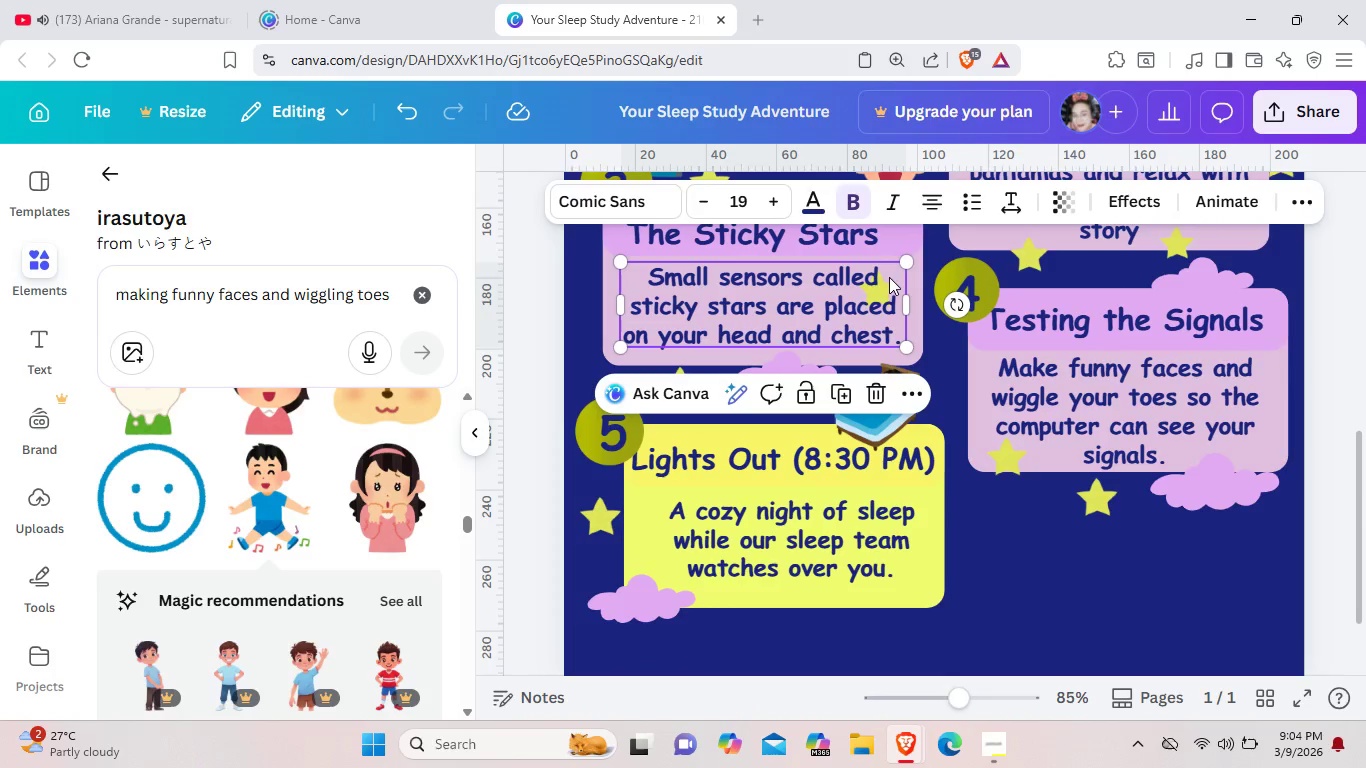 
double_click([888, 279])
 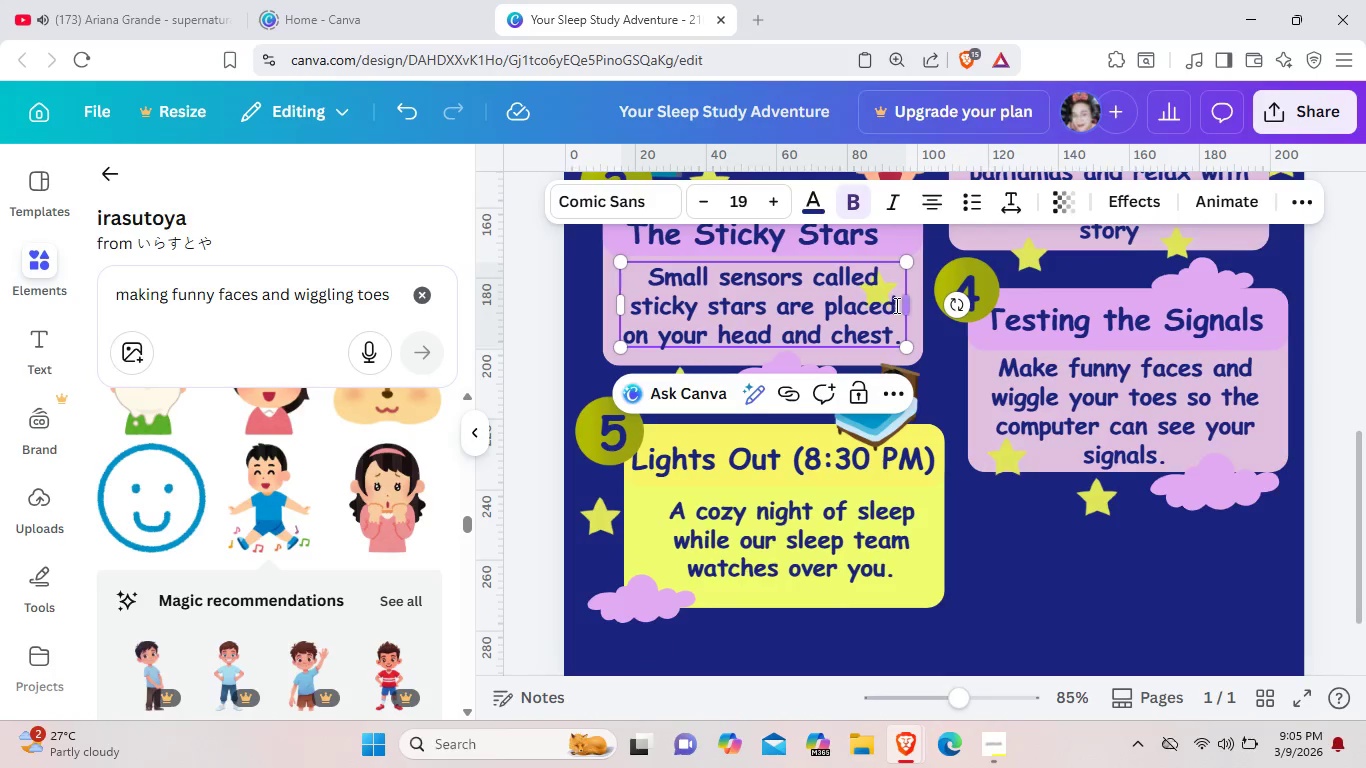 
left_click_drag(start_coordinate=[876, 305], to_coordinate=[802, 329])
 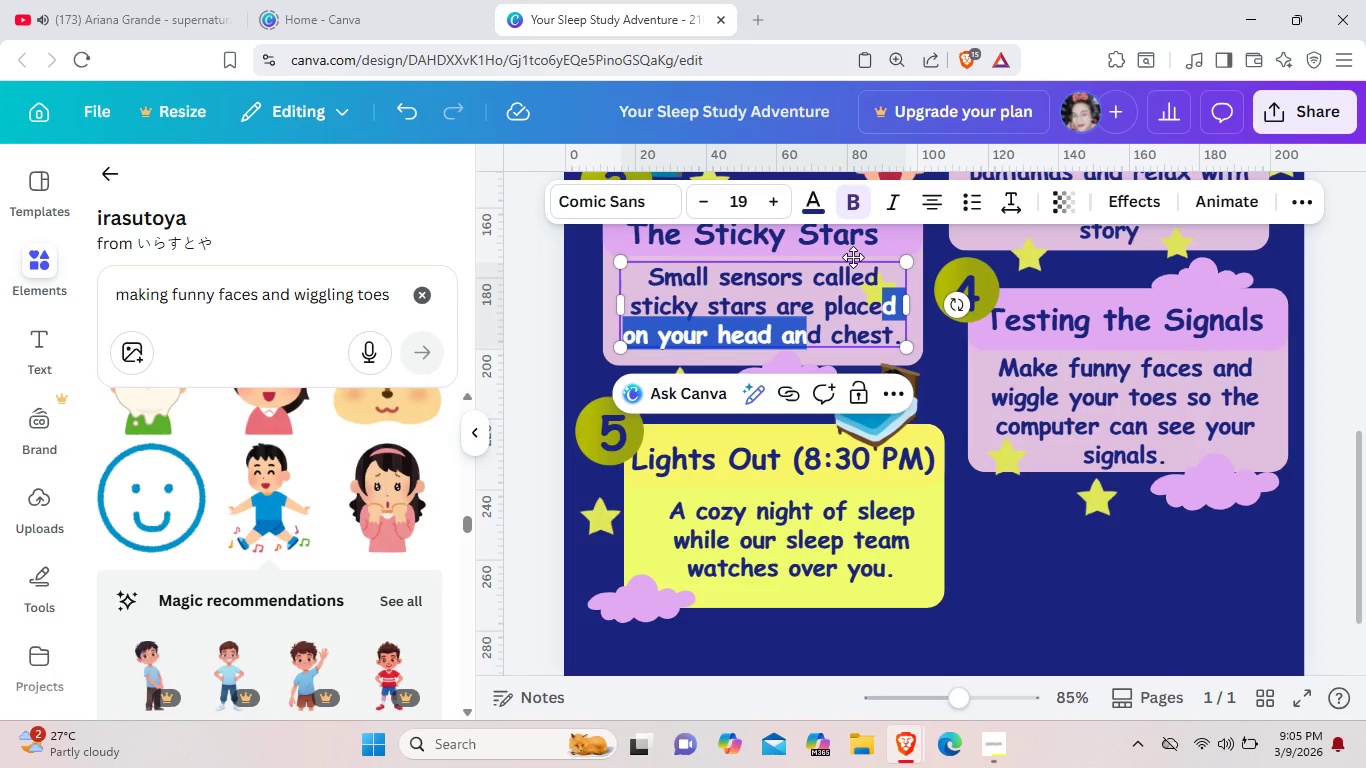 
left_click_drag(start_coordinate=[853, 257], to_coordinate=[807, 343])
 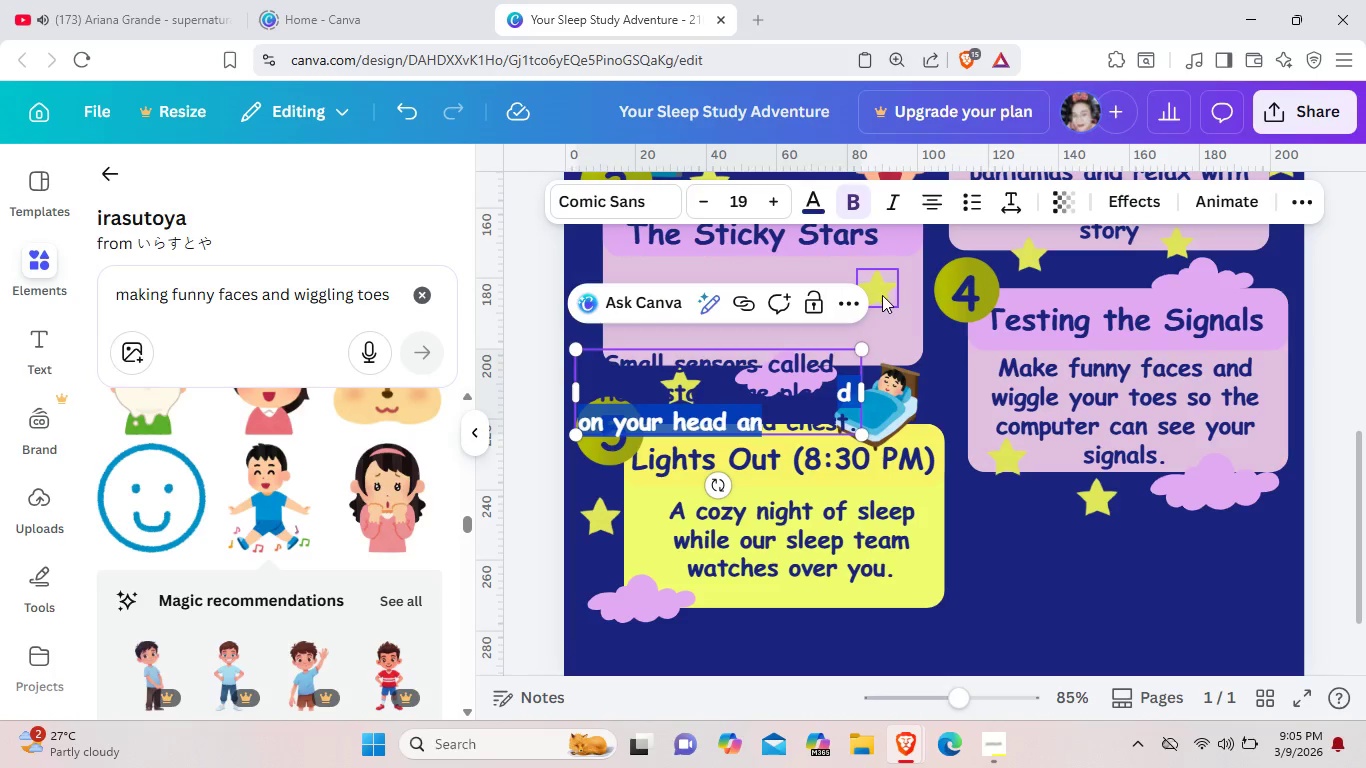 
left_click_drag(start_coordinate=[883, 295], to_coordinate=[941, 375])
 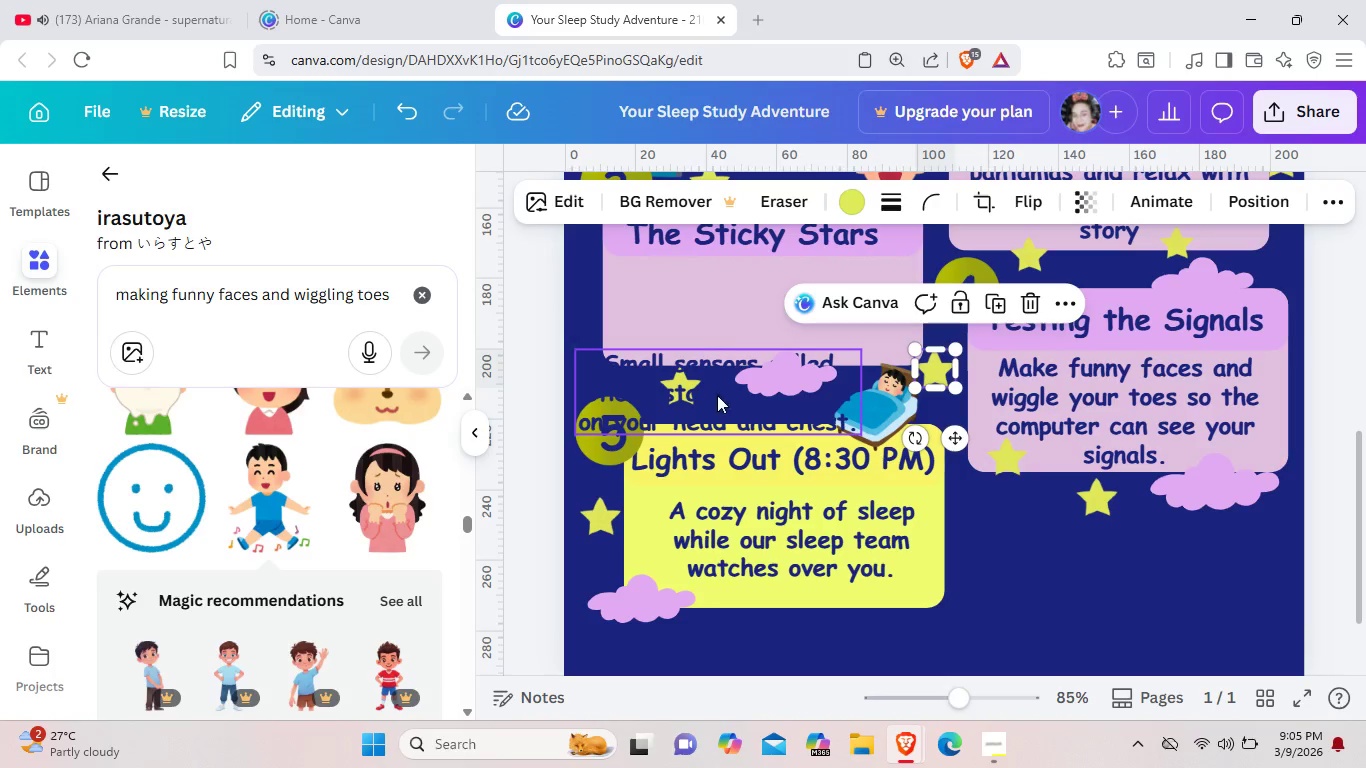 
left_click_drag(start_coordinate=[717, 395], to_coordinate=[762, 304])
 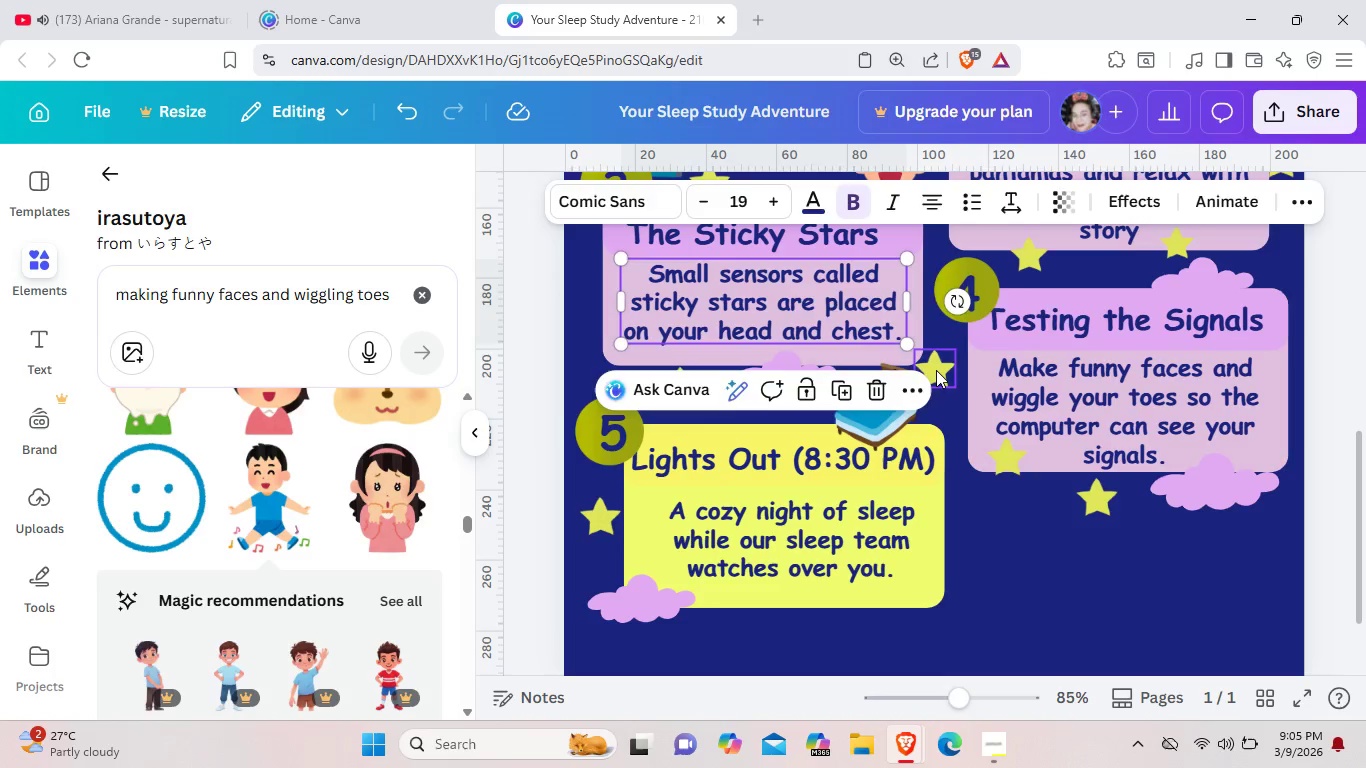 
left_click([936, 370])
 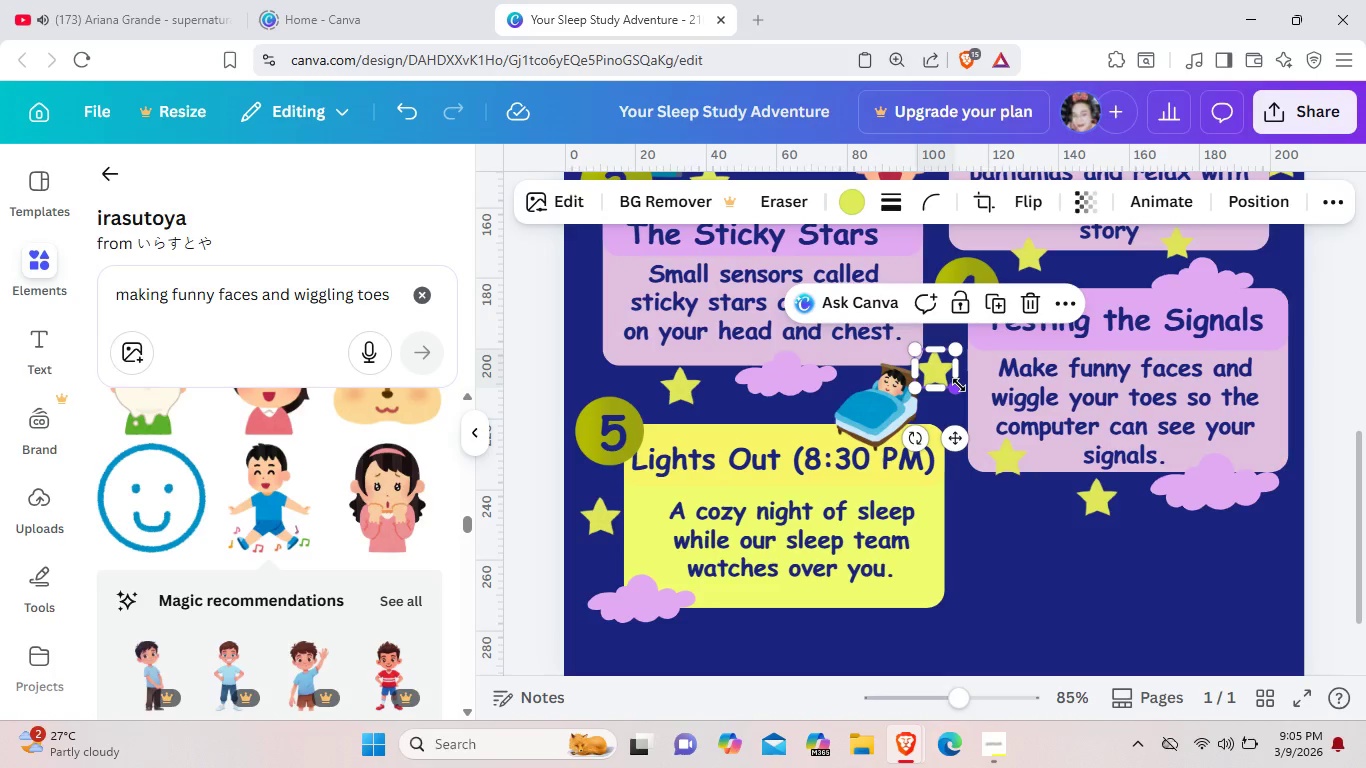 
left_click_drag(start_coordinate=[959, 385], to_coordinate=[951, 379])
 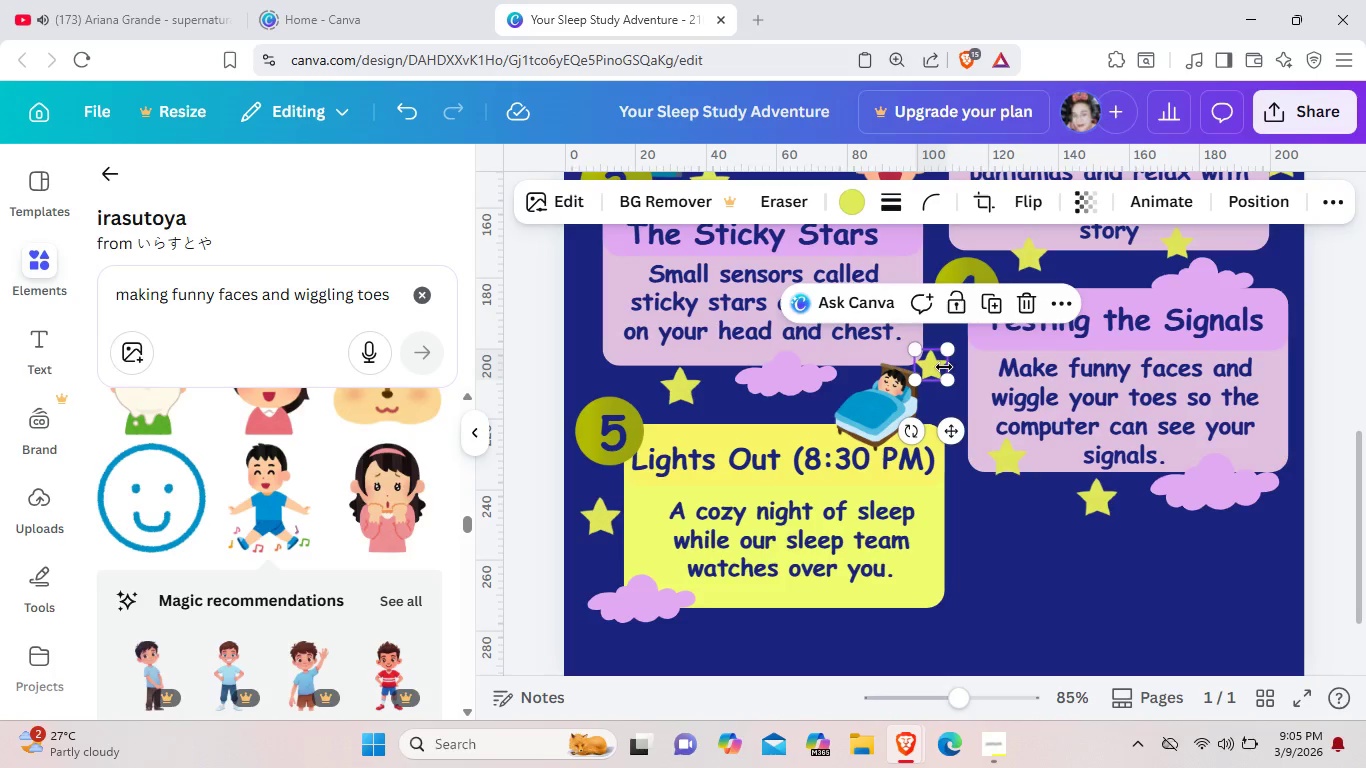 
key(Control+C)
 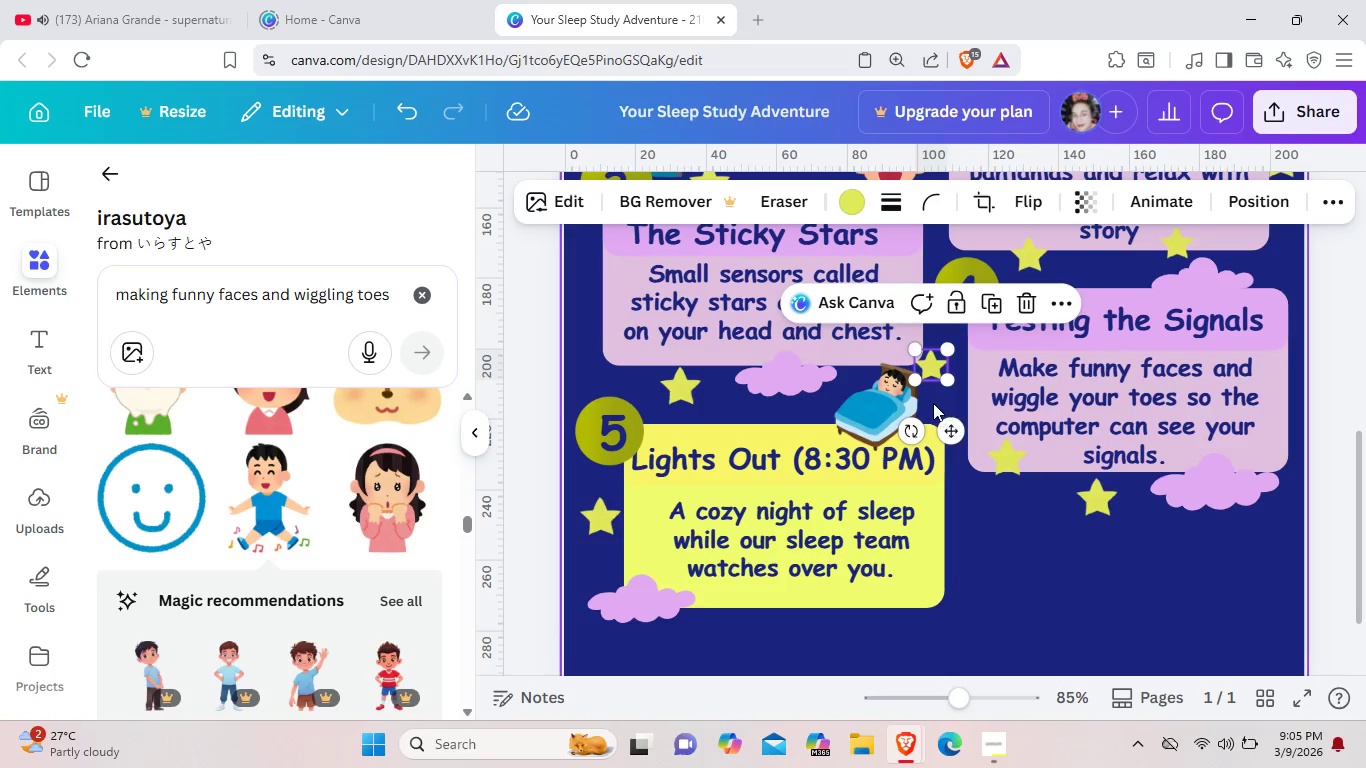 
left_click([933, 403])
 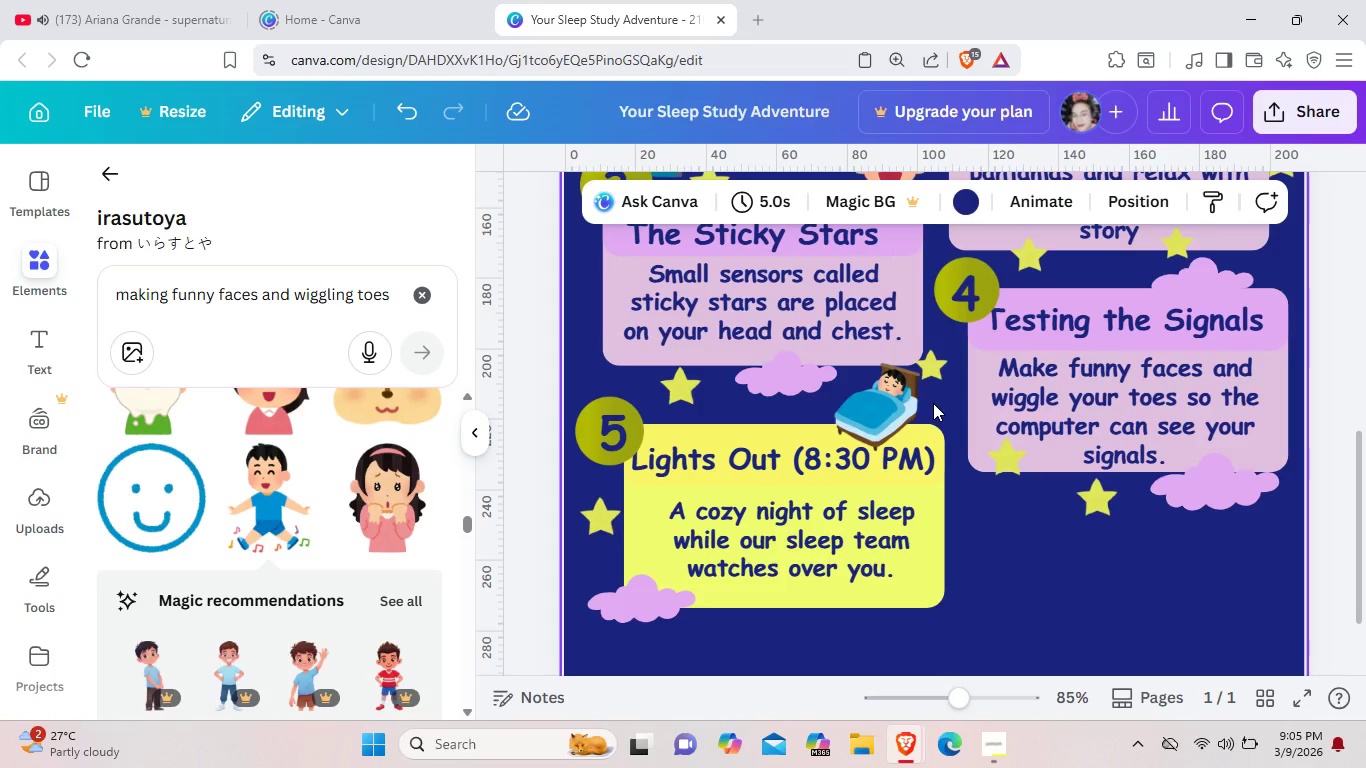 
key(Control+V)
 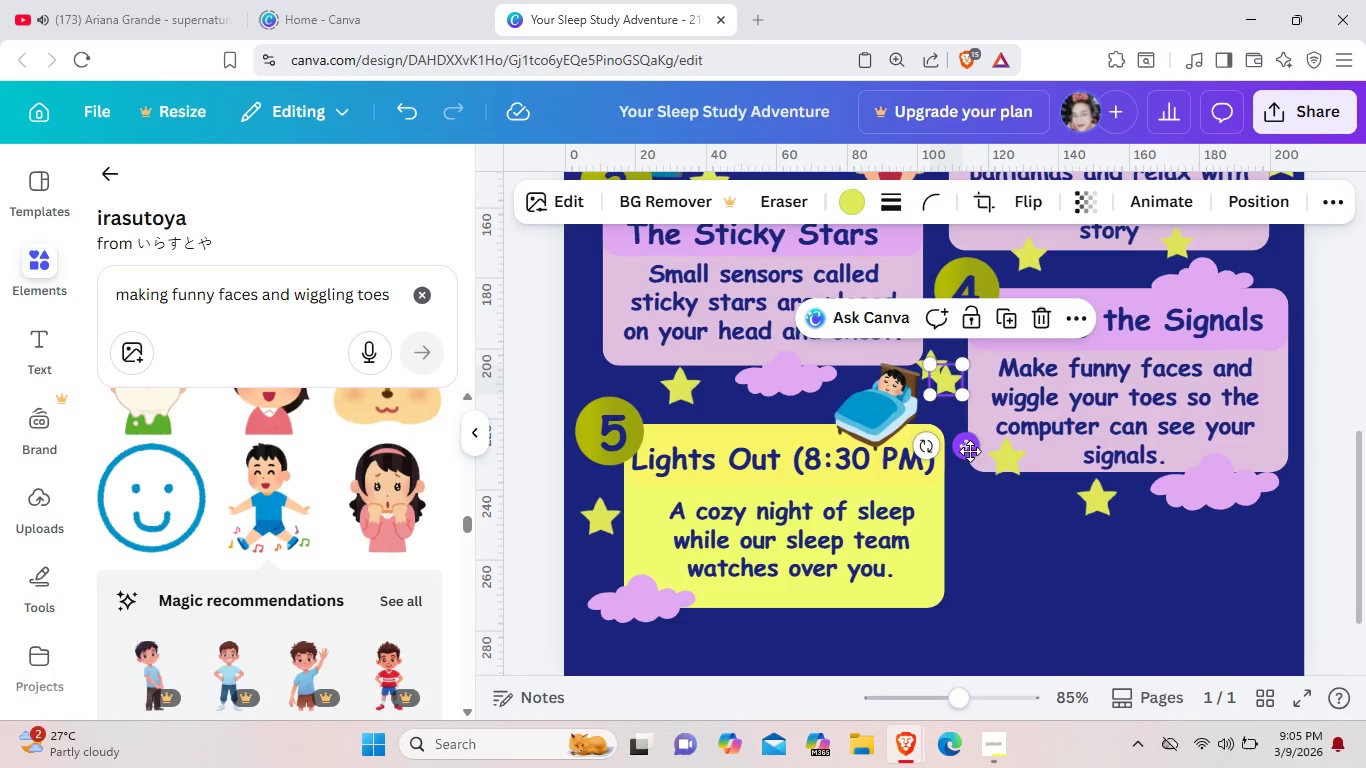 
left_click_drag(start_coordinate=[971, 446], to_coordinate=[968, 480])
 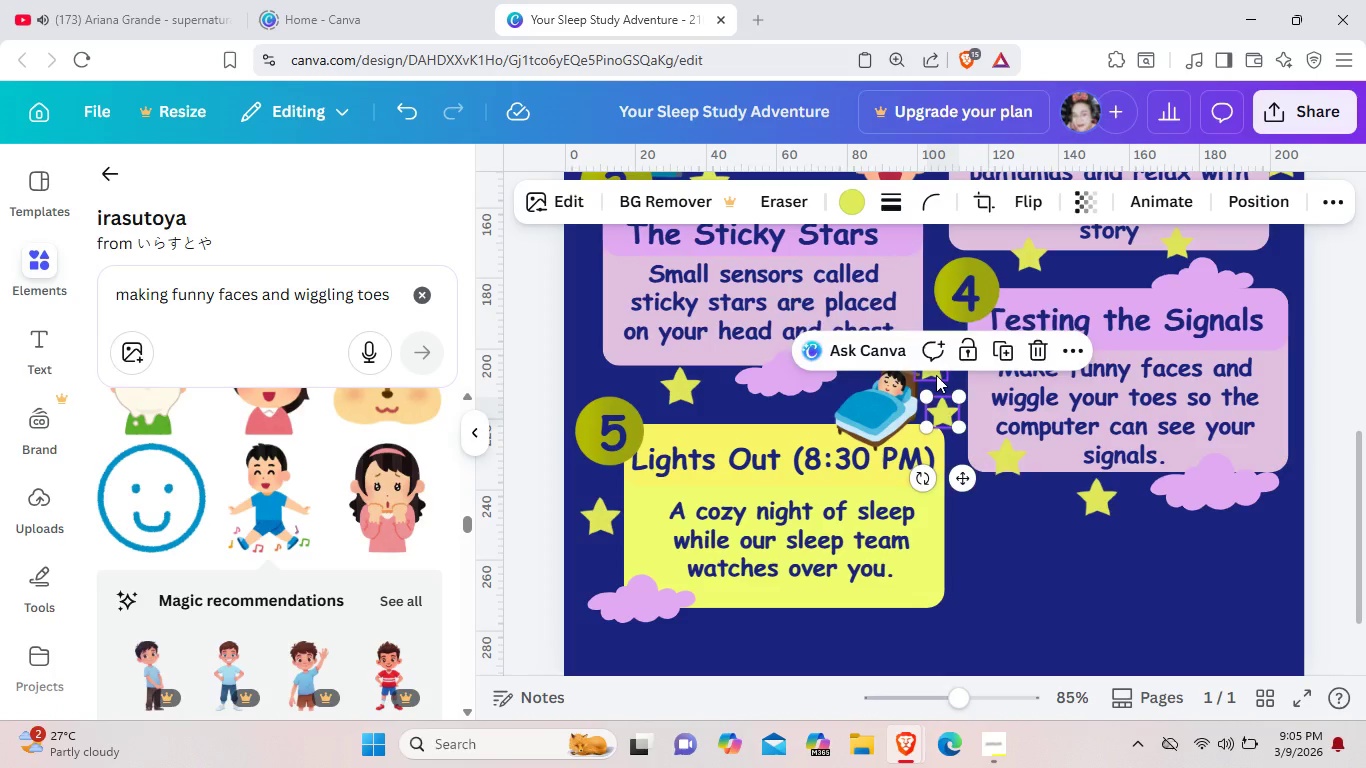 
left_click_drag(start_coordinate=[936, 375], to_coordinate=[937, 363])
 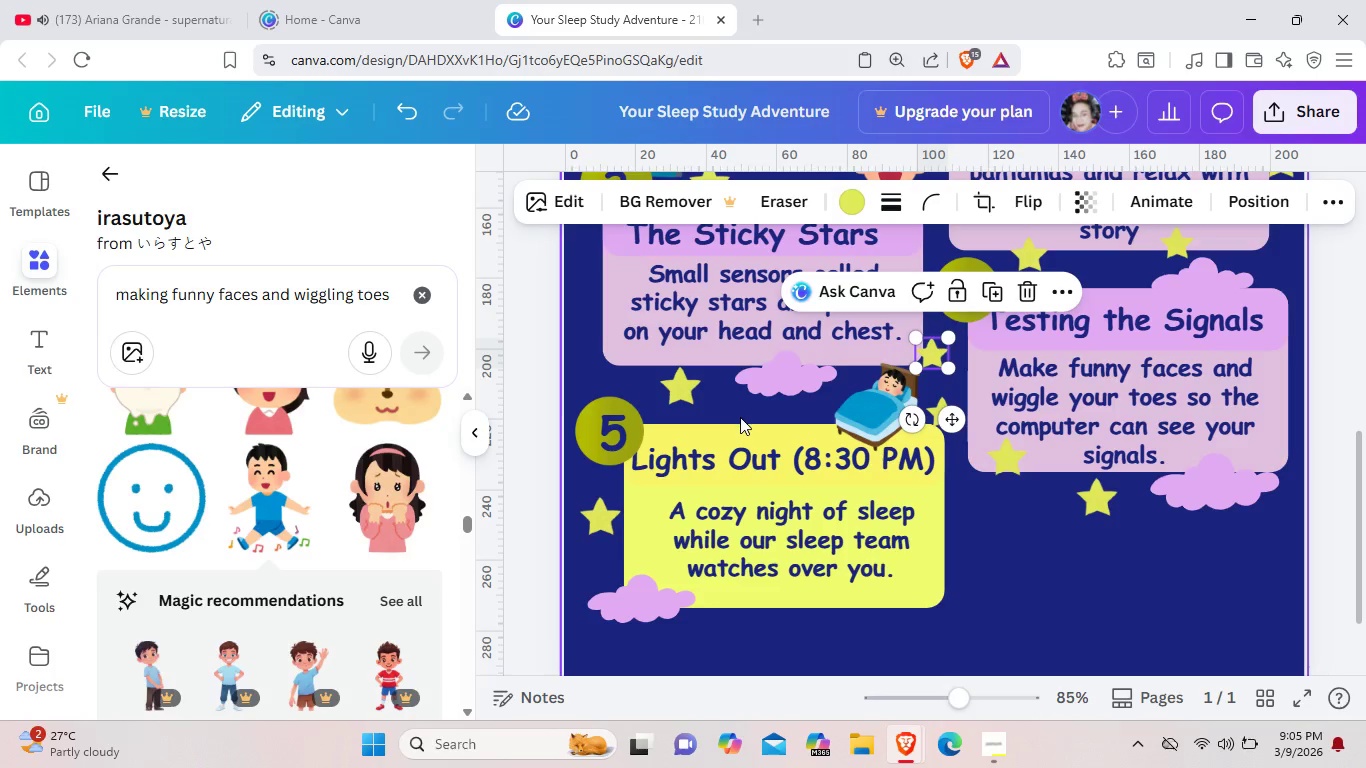 
left_click([740, 417])
 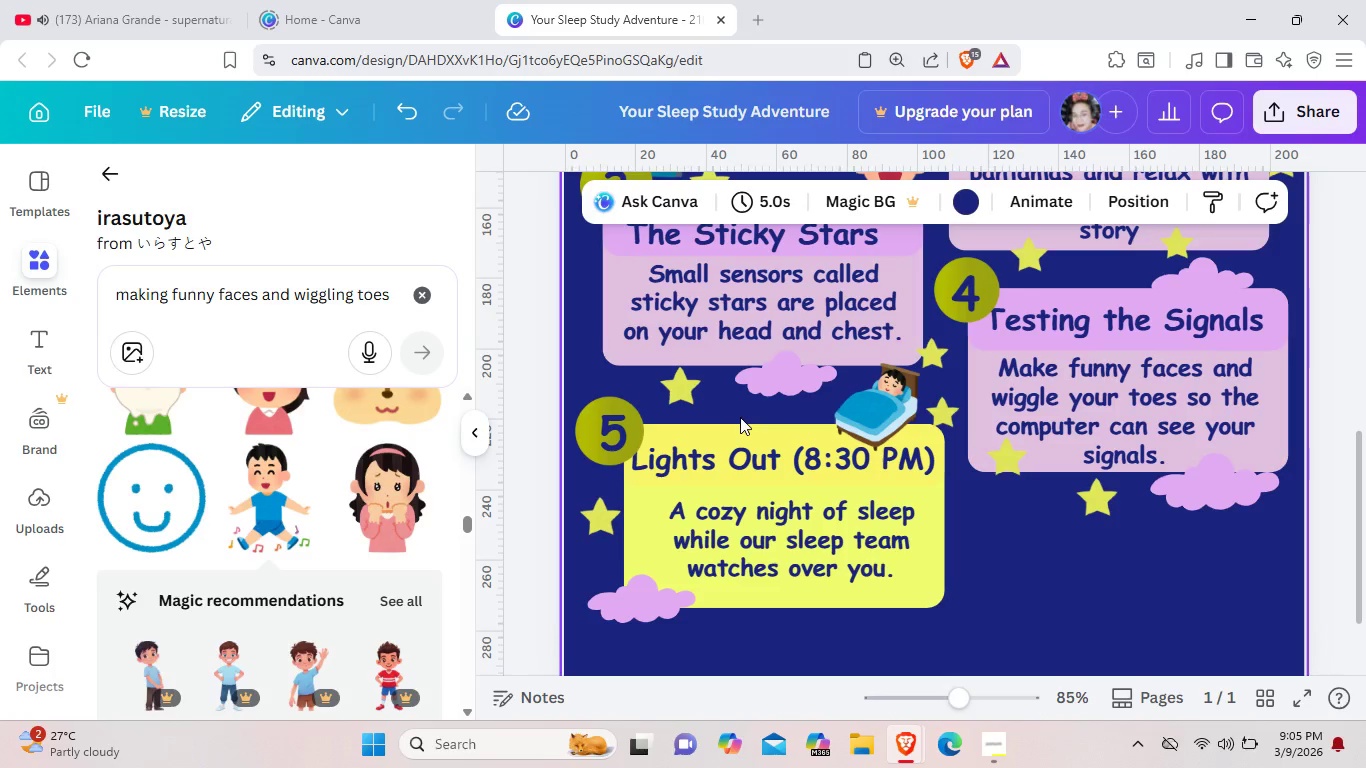 
key(Control+V)
 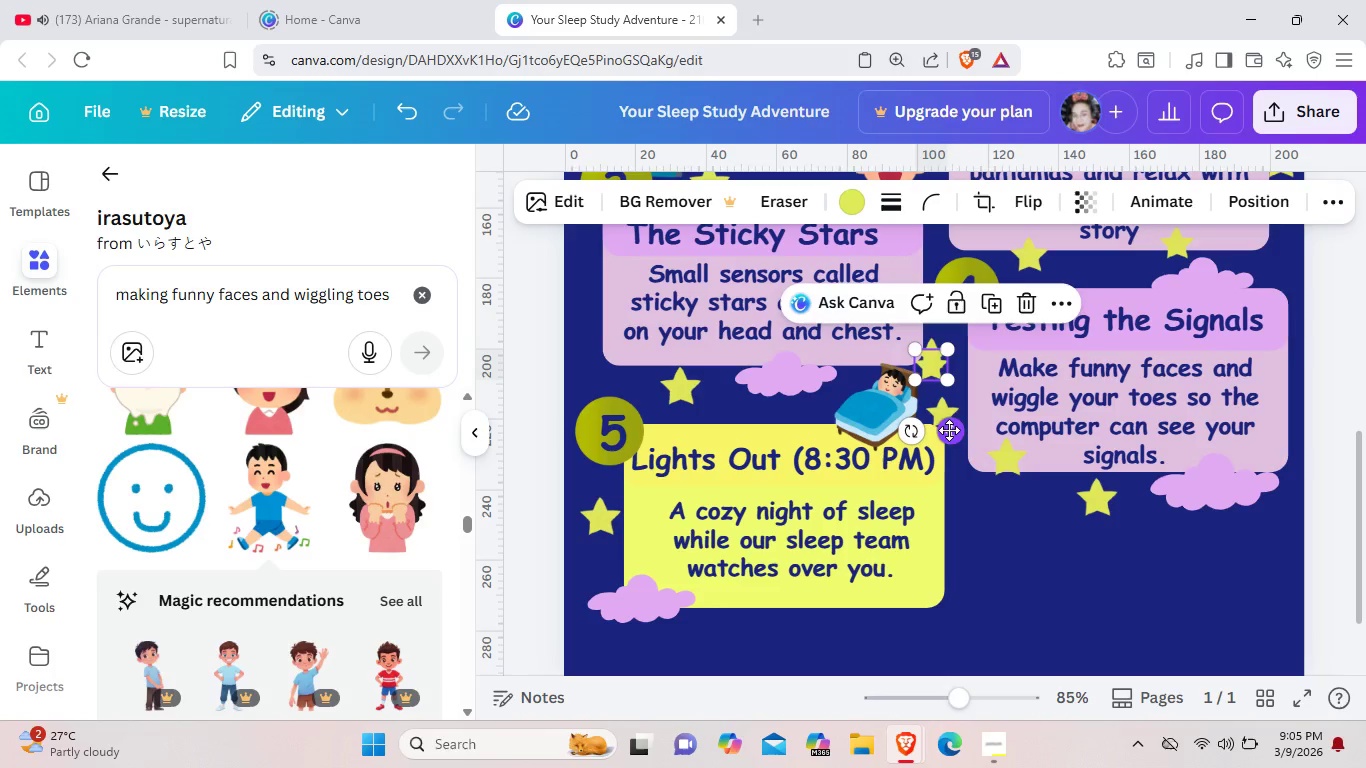 
left_click_drag(start_coordinate=[949, 433], to_coordinate=[744, 464])
 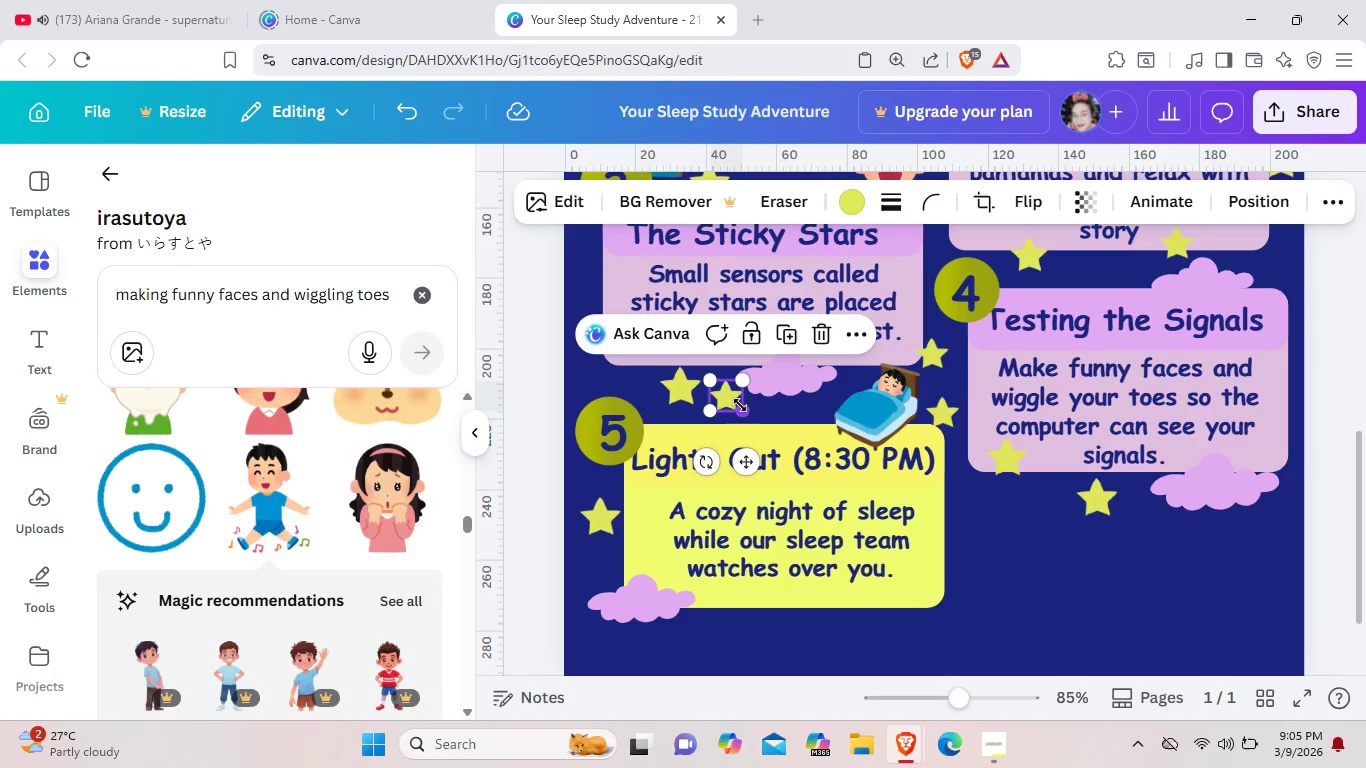 
left_click_drag(start_coordinate=[742, 407], to_coordinate=[737, 395])
 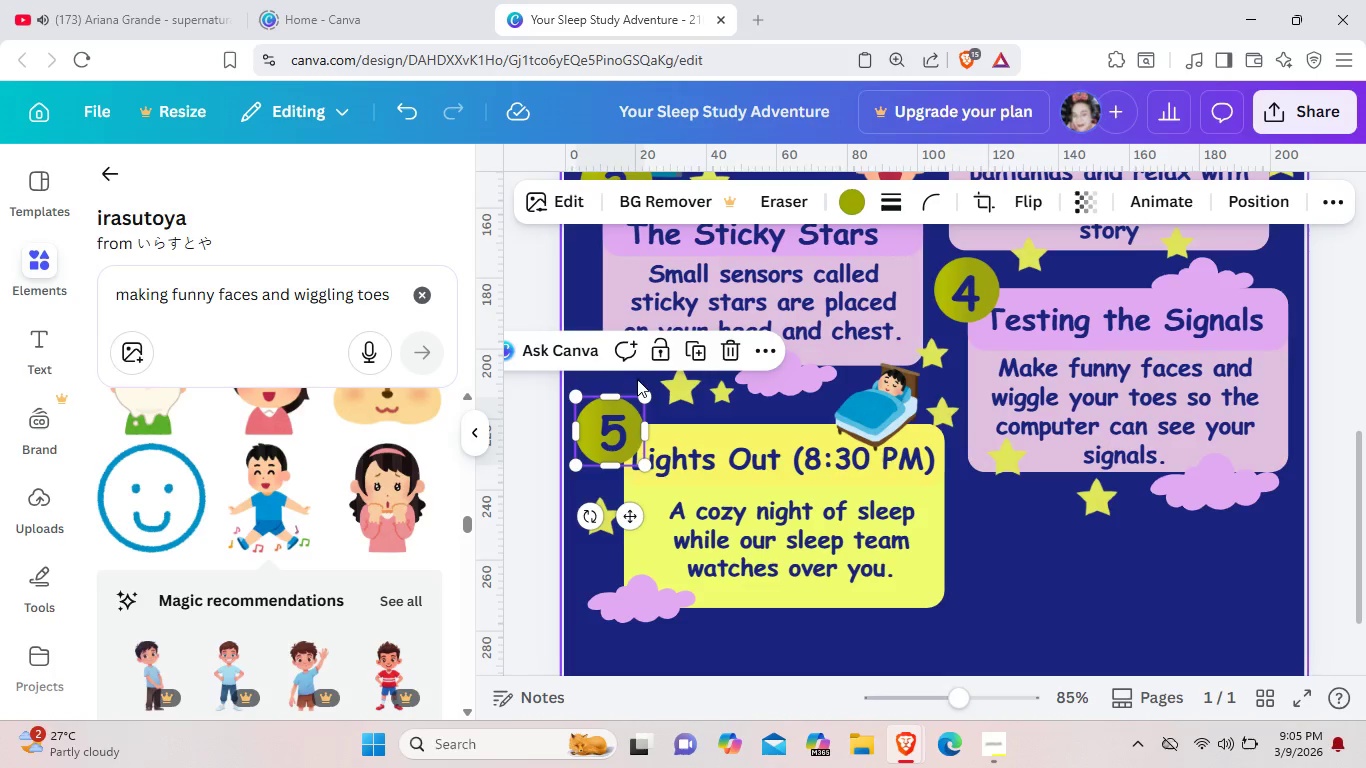 
left_click([642, 377])
 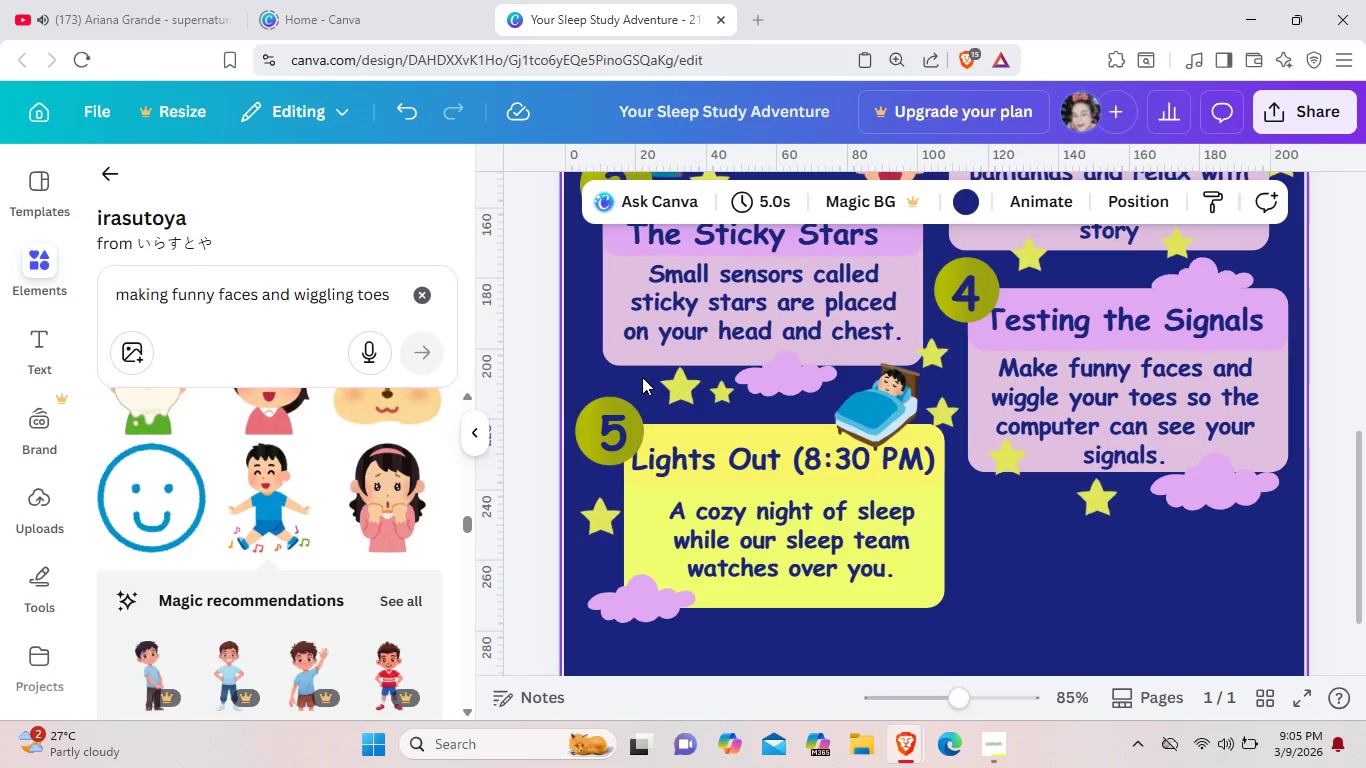 
key(Control+V)
 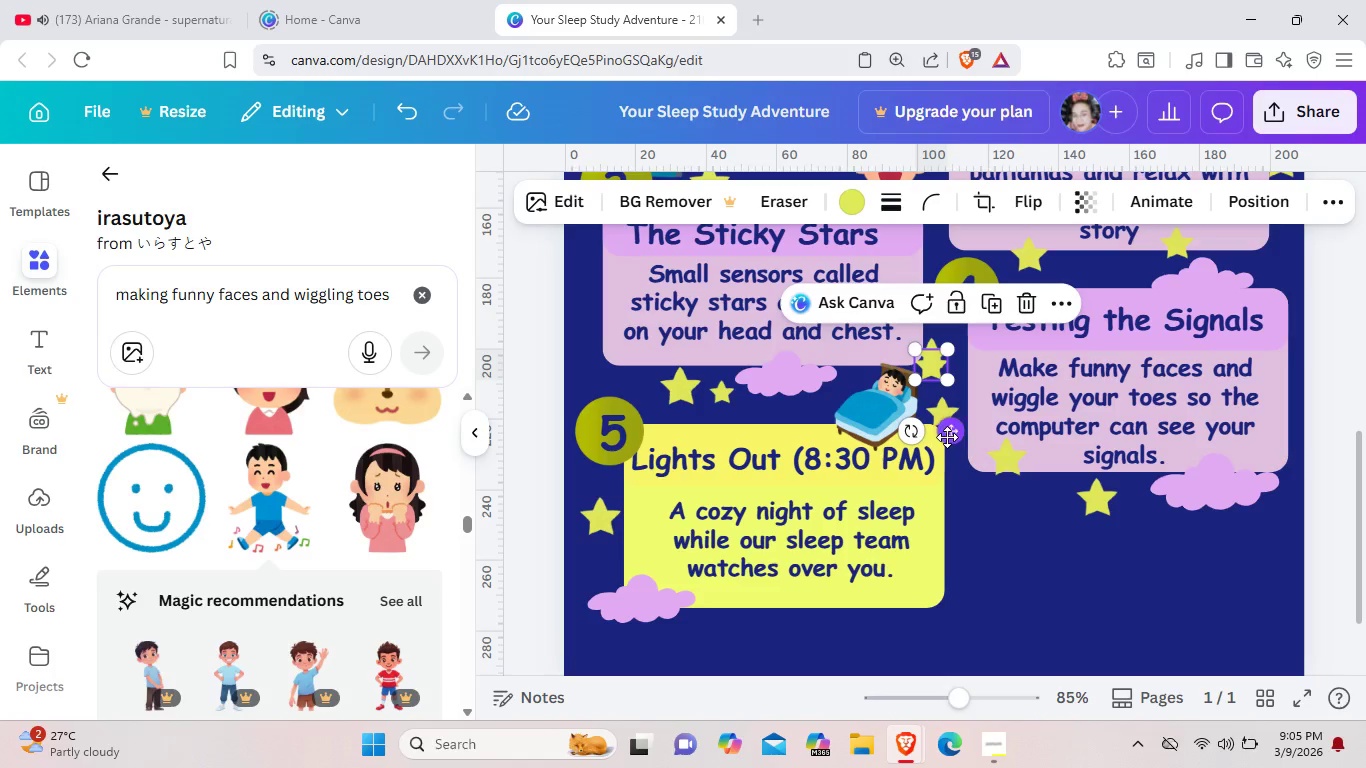 
left_click_drag(start_coordinate=[947, 437], to_coordinate=[629, 447])
 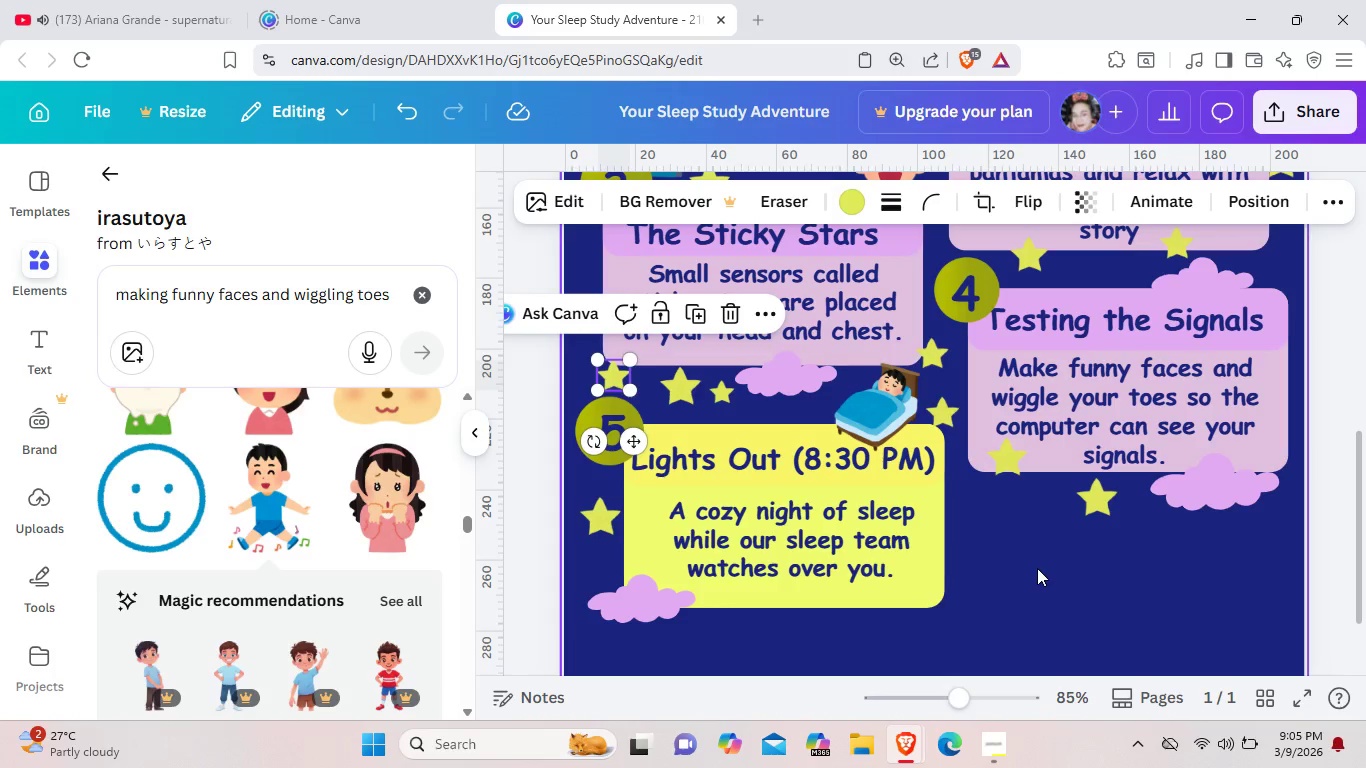 
left_click([1037, 568])
 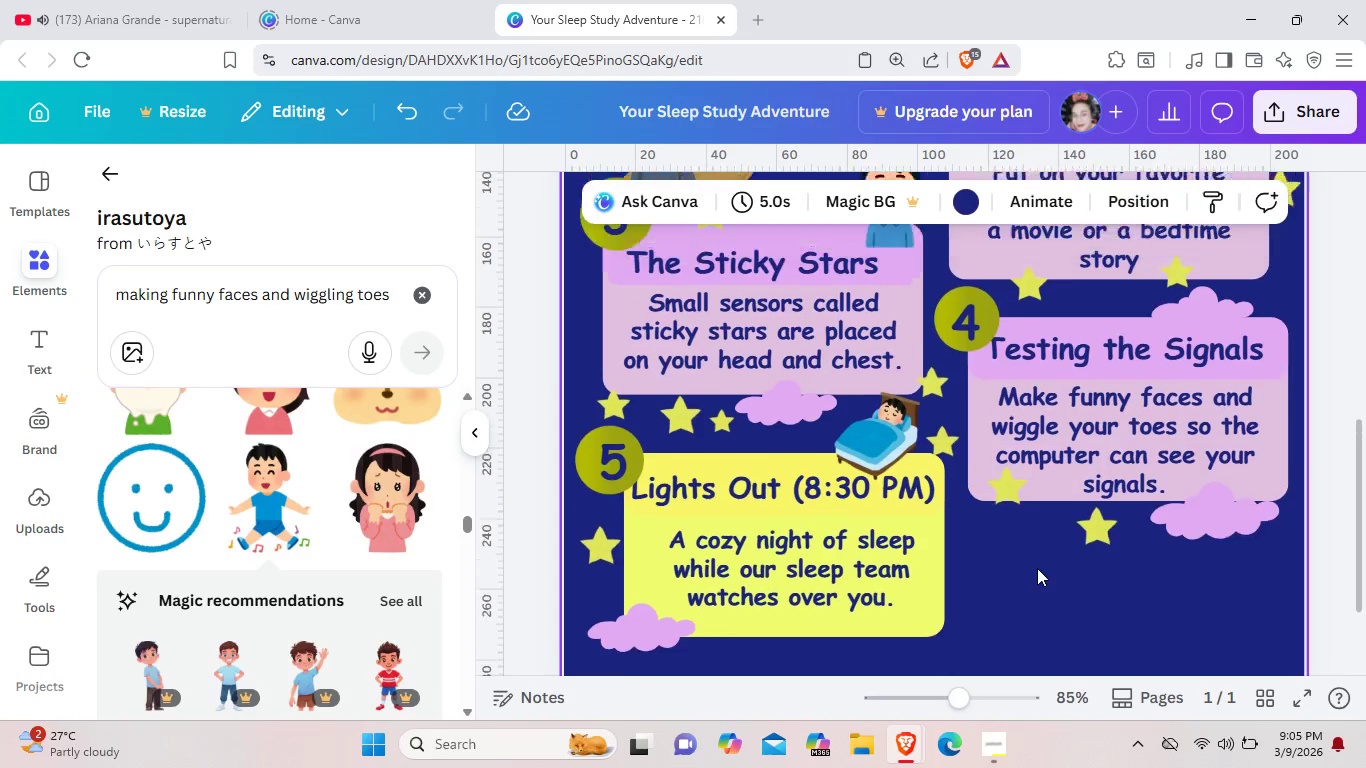 
scroll: coordinate [1037, 568], scroll_direction: up, amount: 2.0
 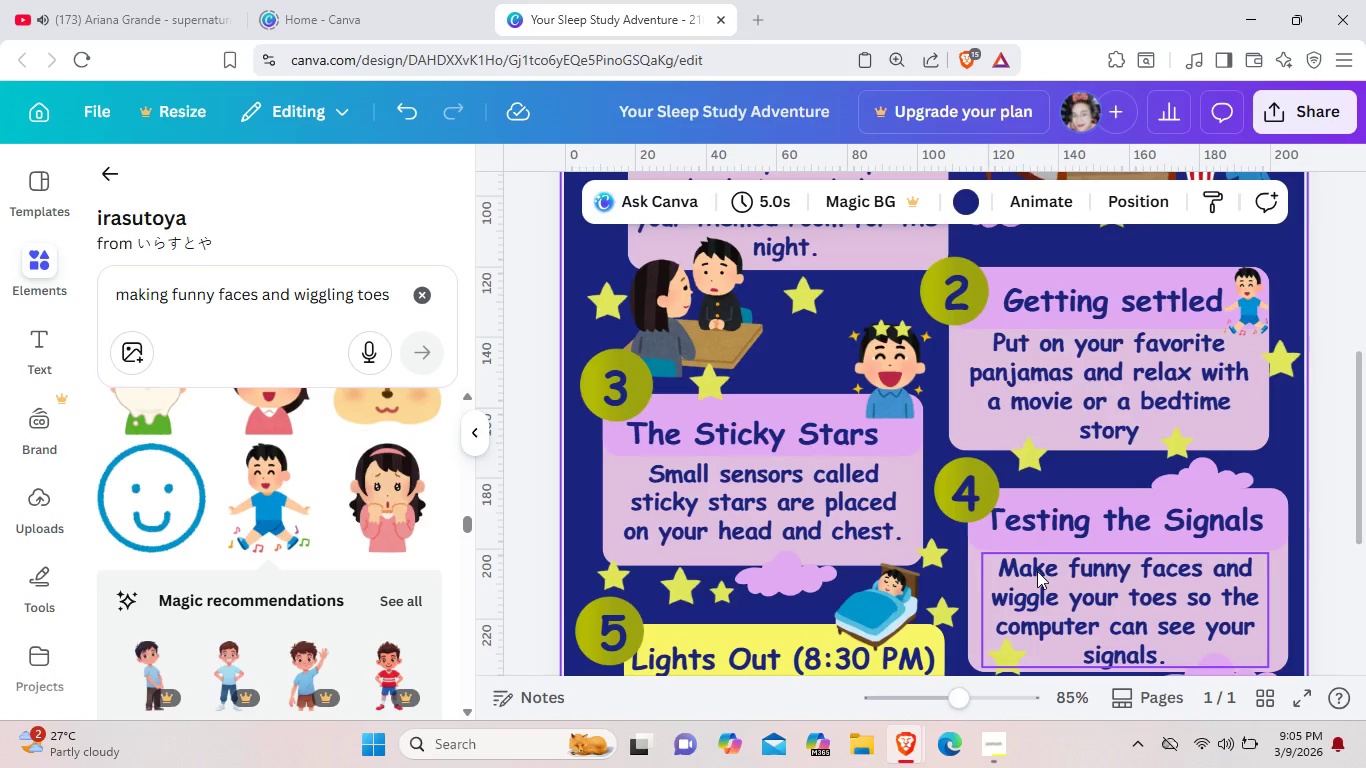 
scroll: coordinate [1037, 571], scroll_direction: down, amount: 1.0
 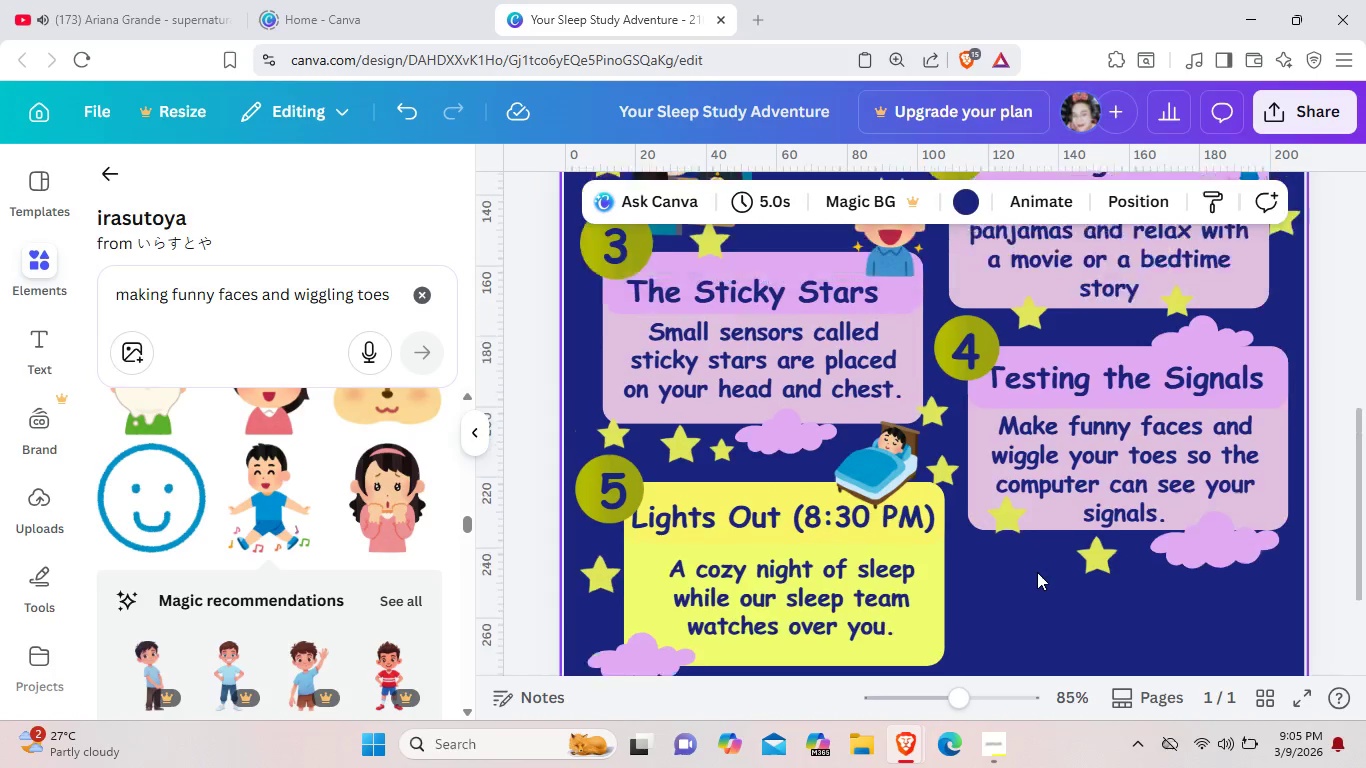 
scroll: coordinate [1037, 572], scroll_direction: up, amount: 2.0
 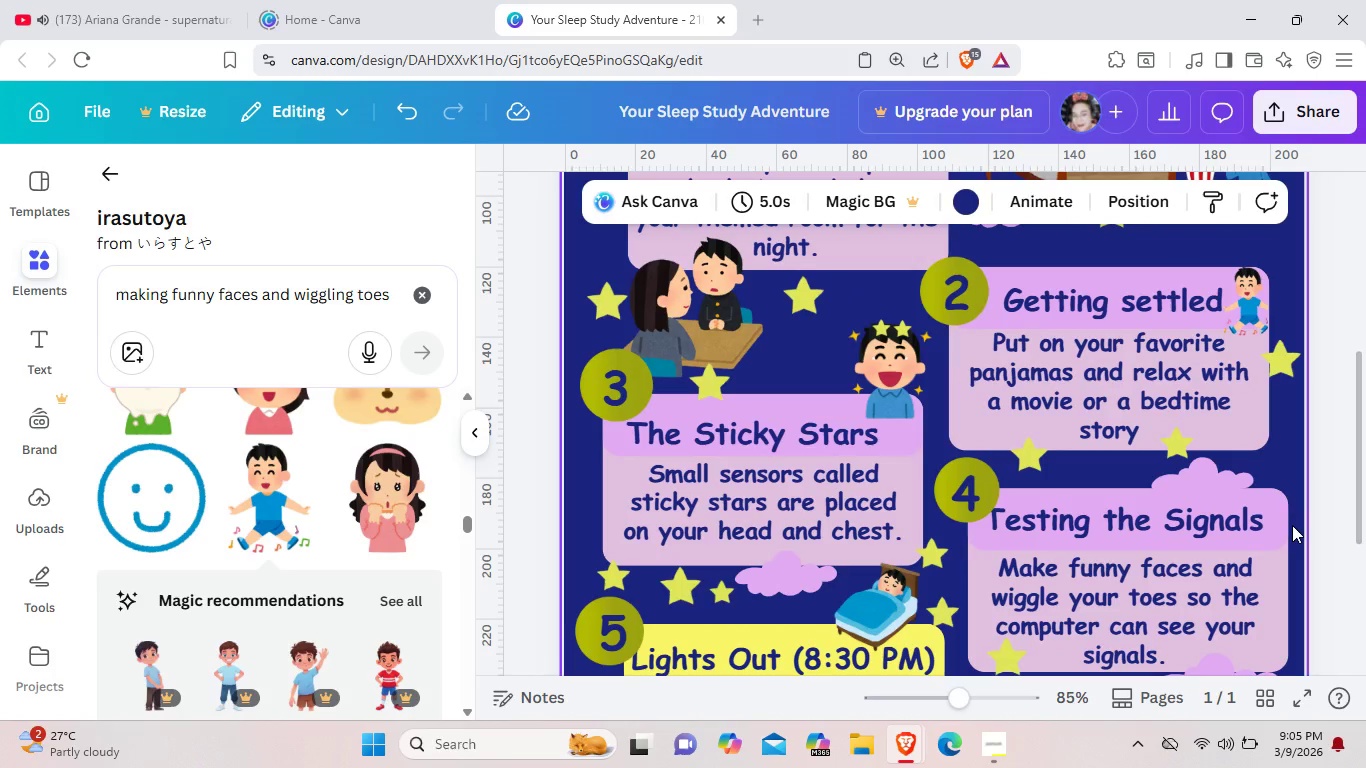 
scroll: coordinate [1292, 525], scroll_direction: down, amount: 2.0
 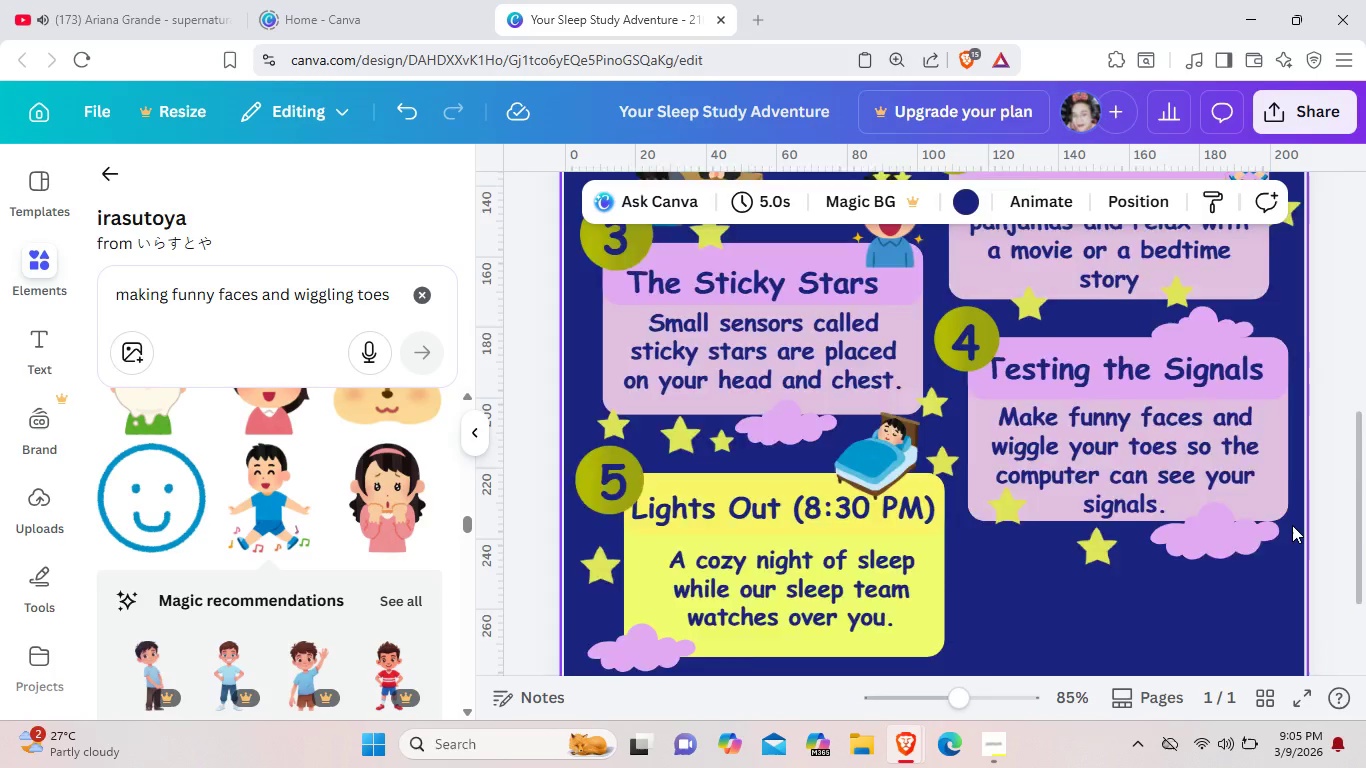 
scroll: coordinate [1258, 323], scroll_direction: up, amount: 4.0
 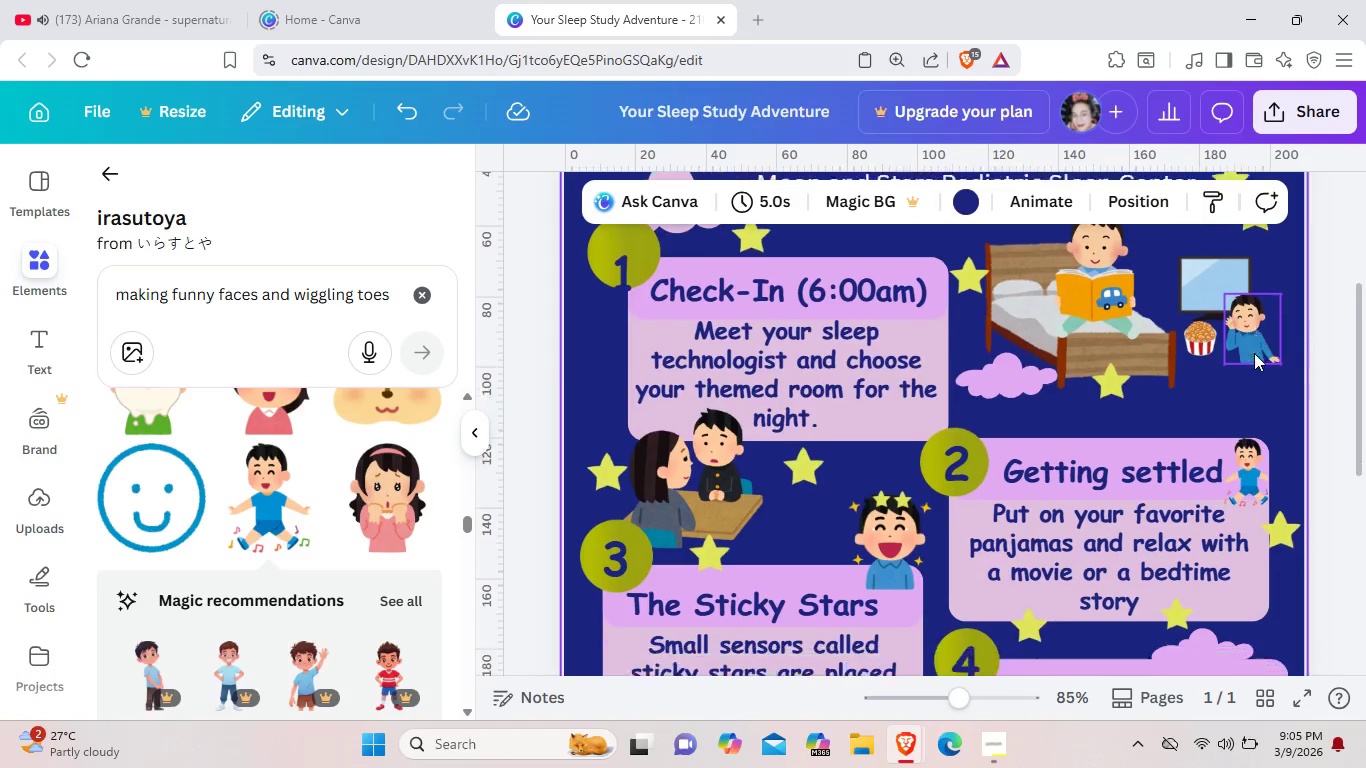 
scroll: coordinate [1254, 353], scroll_direction: down, amount: 1.0
 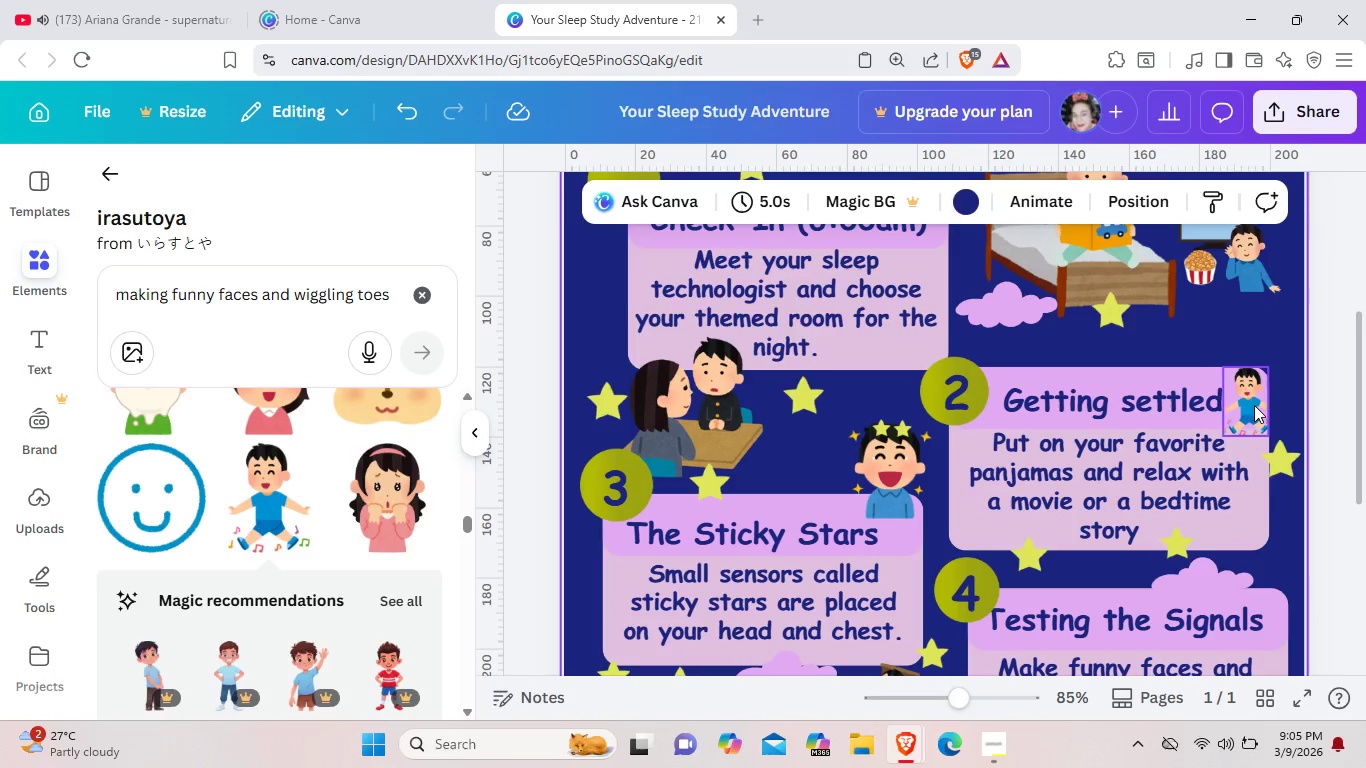 
left_click_drag(start_coordinate=[1254, 398], to_coordinate=[1274, 568])
 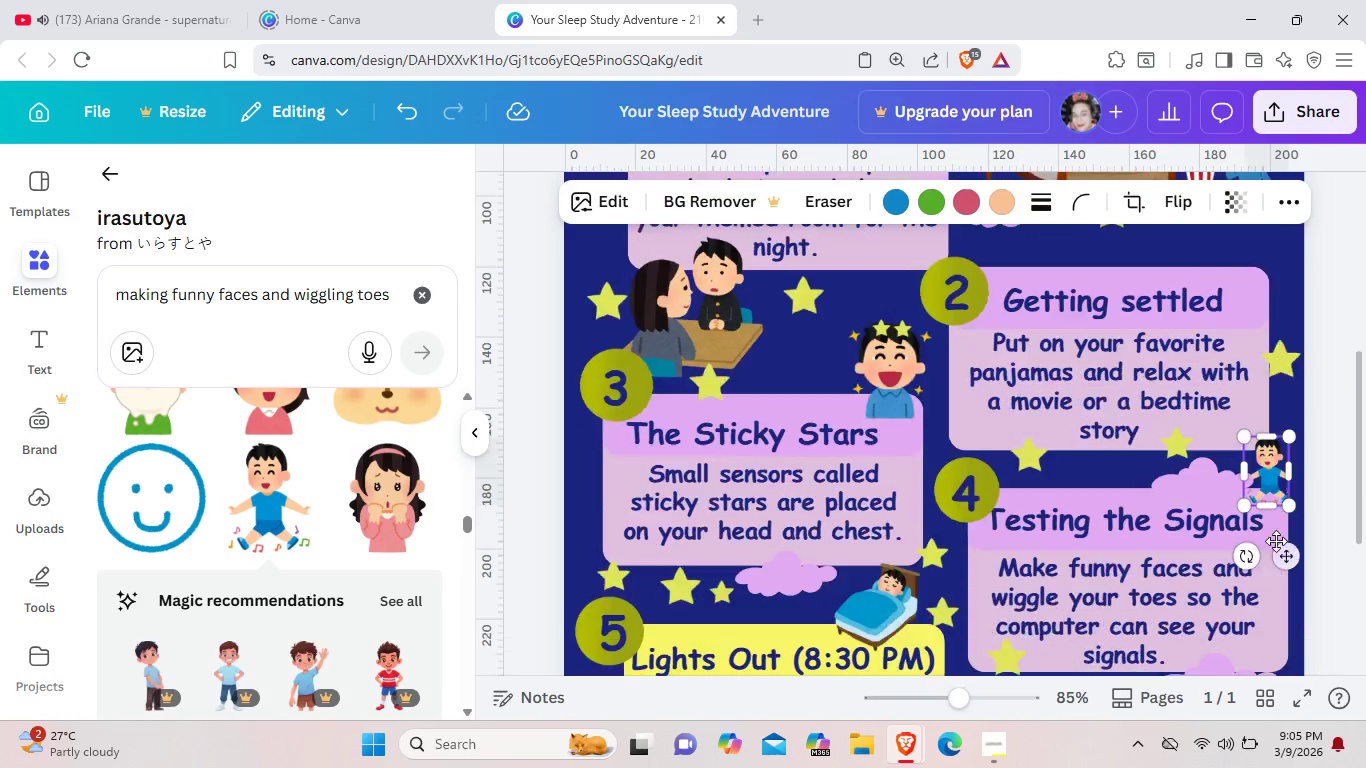 
scroll: coordinate [1274, 568], scroll_direction: down, amount: 1.0
 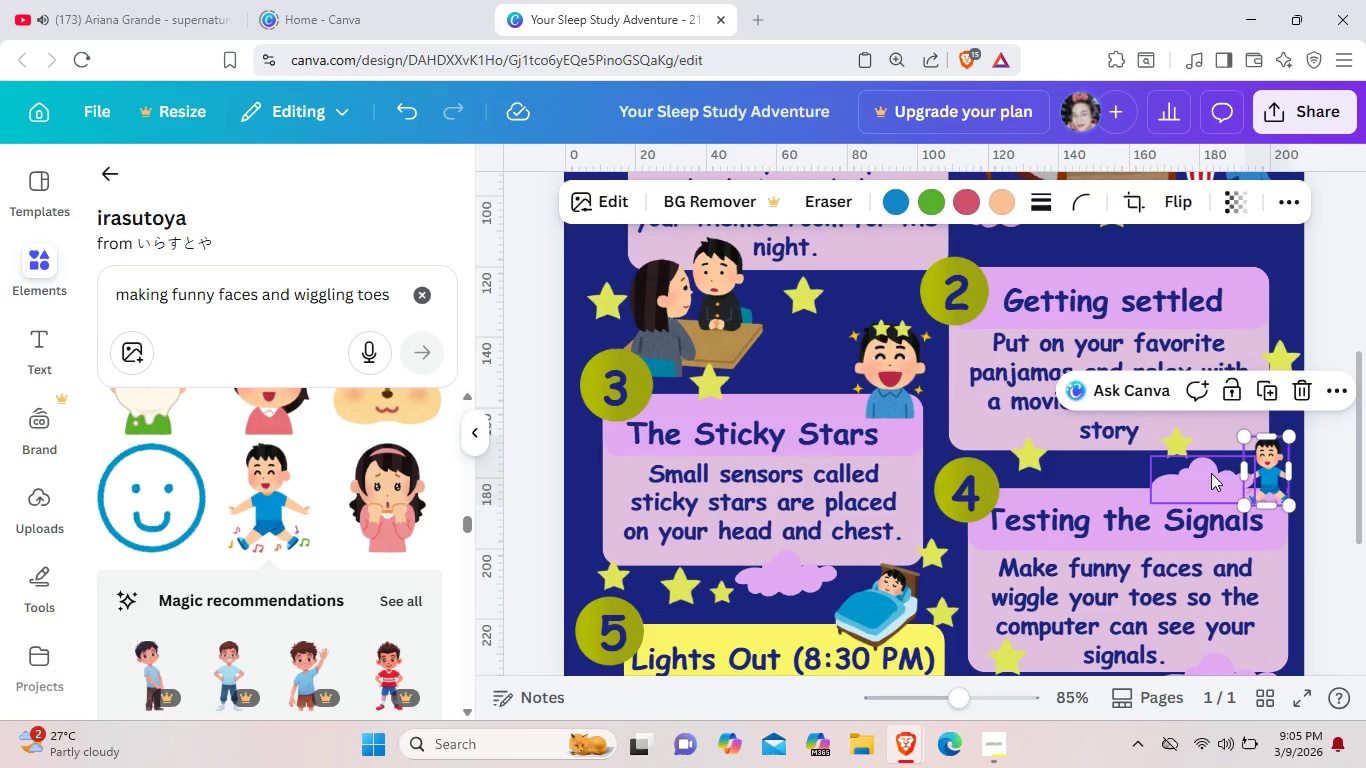 
left_click_drag(start_coordinate=[1210, 478], to_coordinate=[1243, 253])
 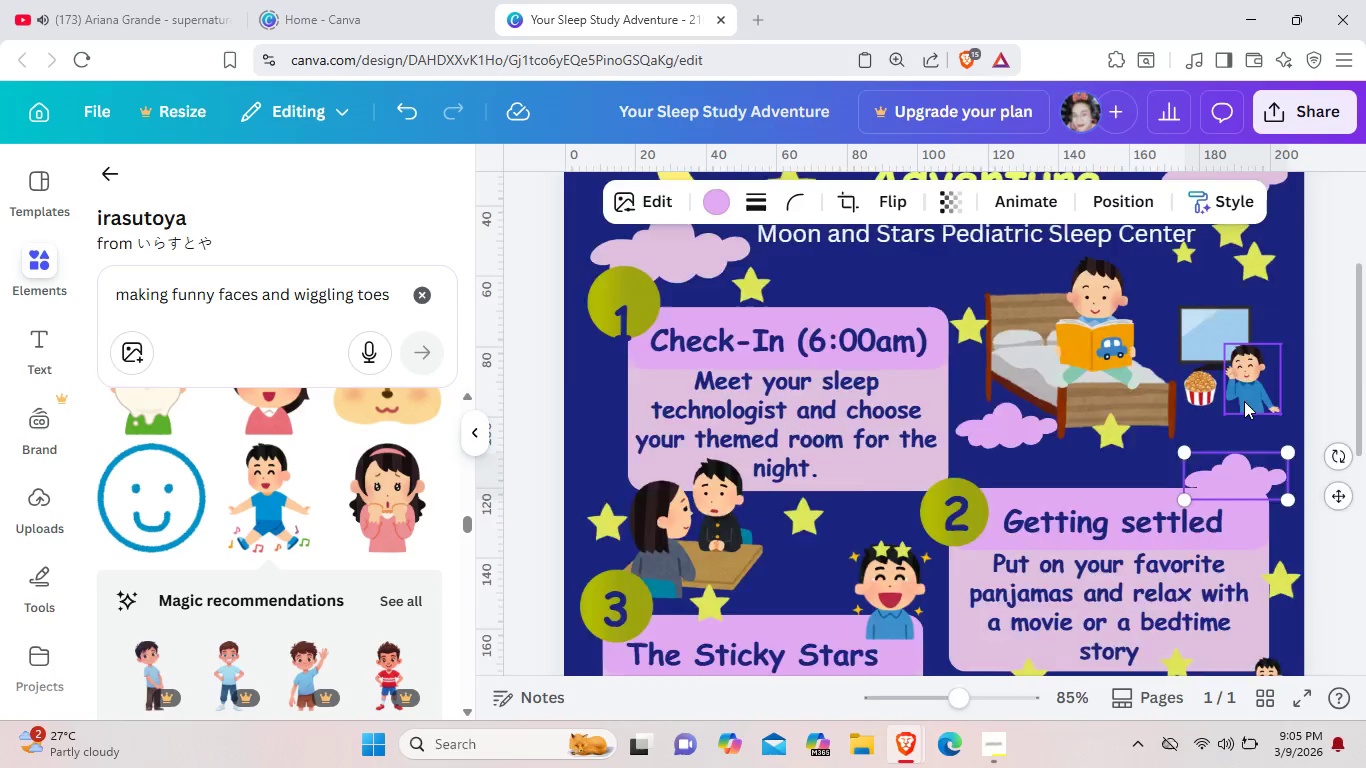 
scroll: coordinate [1244, 401], scroll_direction: up, amount: 2.0
 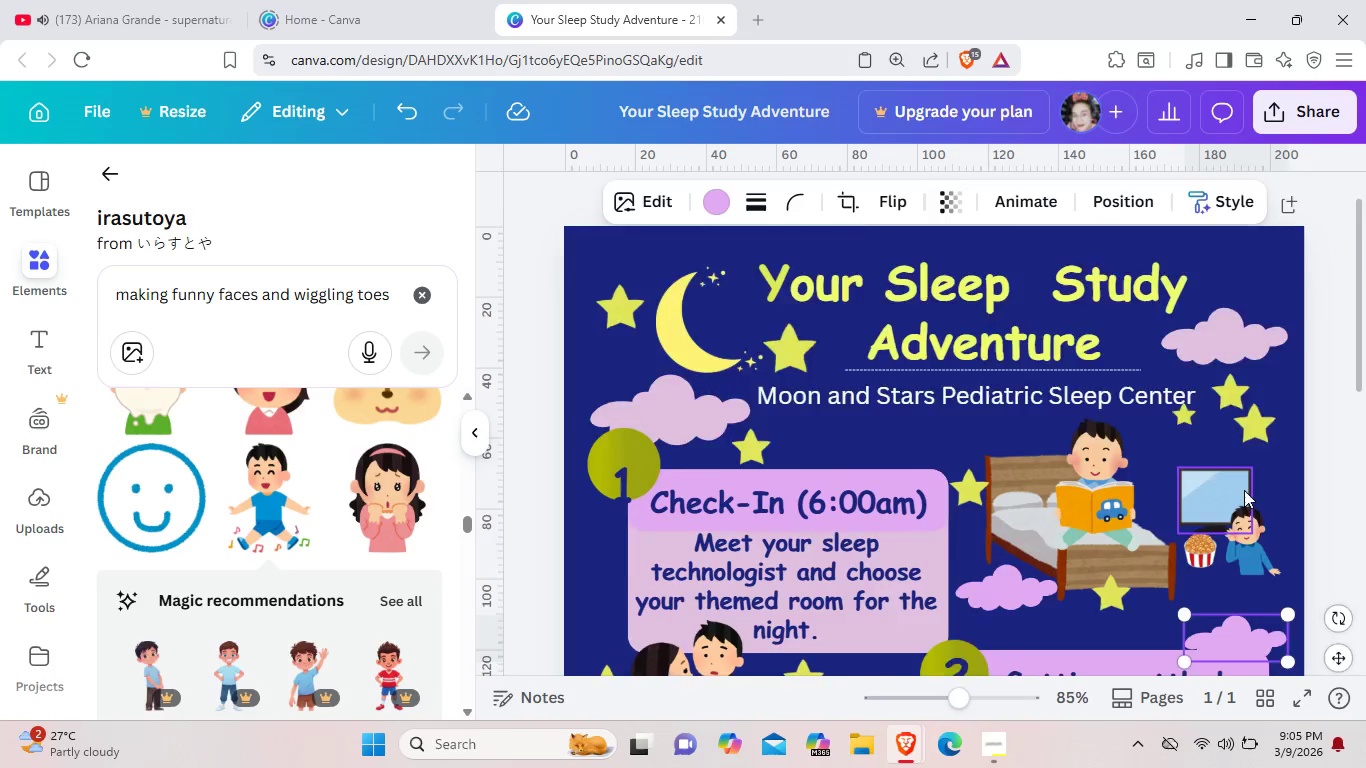 
scroll: coordinate [1244, 490], scroll_direction: down, amount: 2.0
 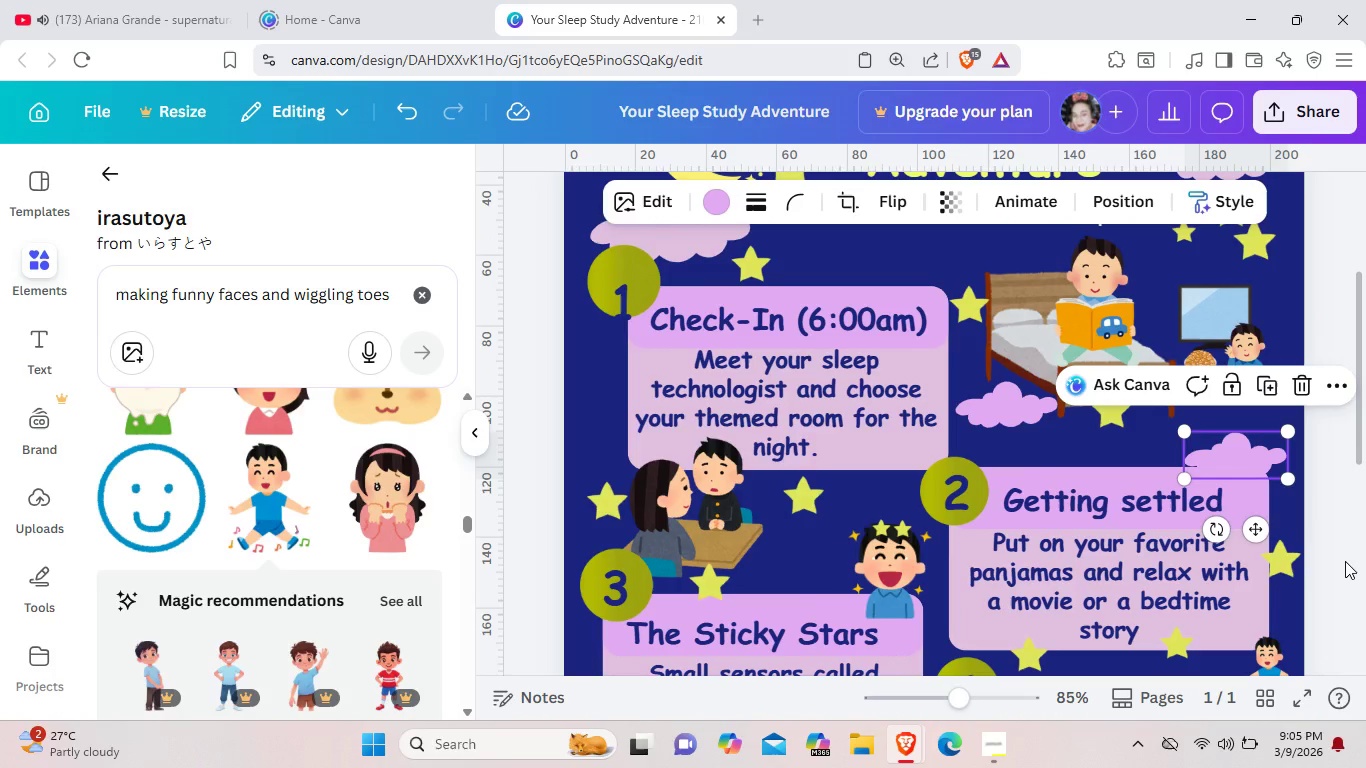 
scroll: coordinate [1345, 561], scroll_direction: up, amount: 2.0
 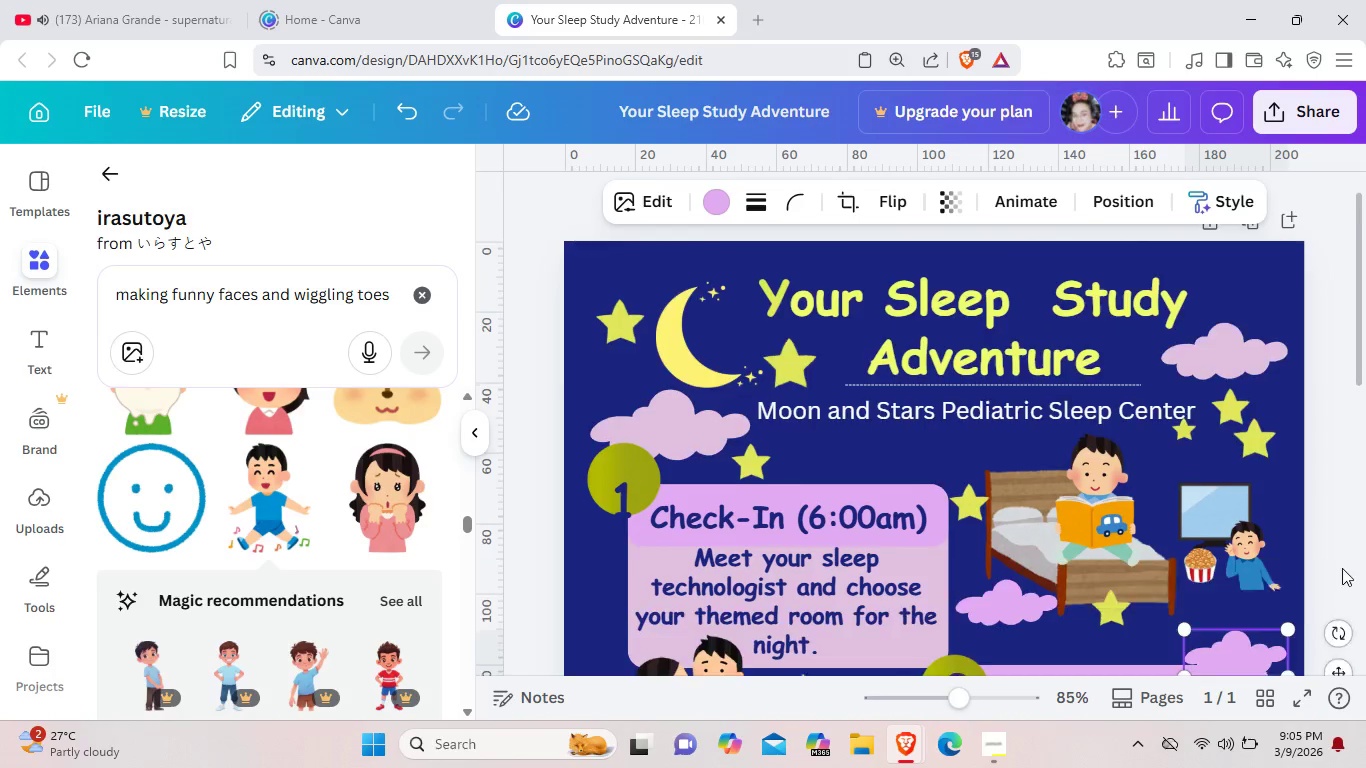 
scroll: coordinate [1342, 568], scroll_direction: down, amount: 2.0
 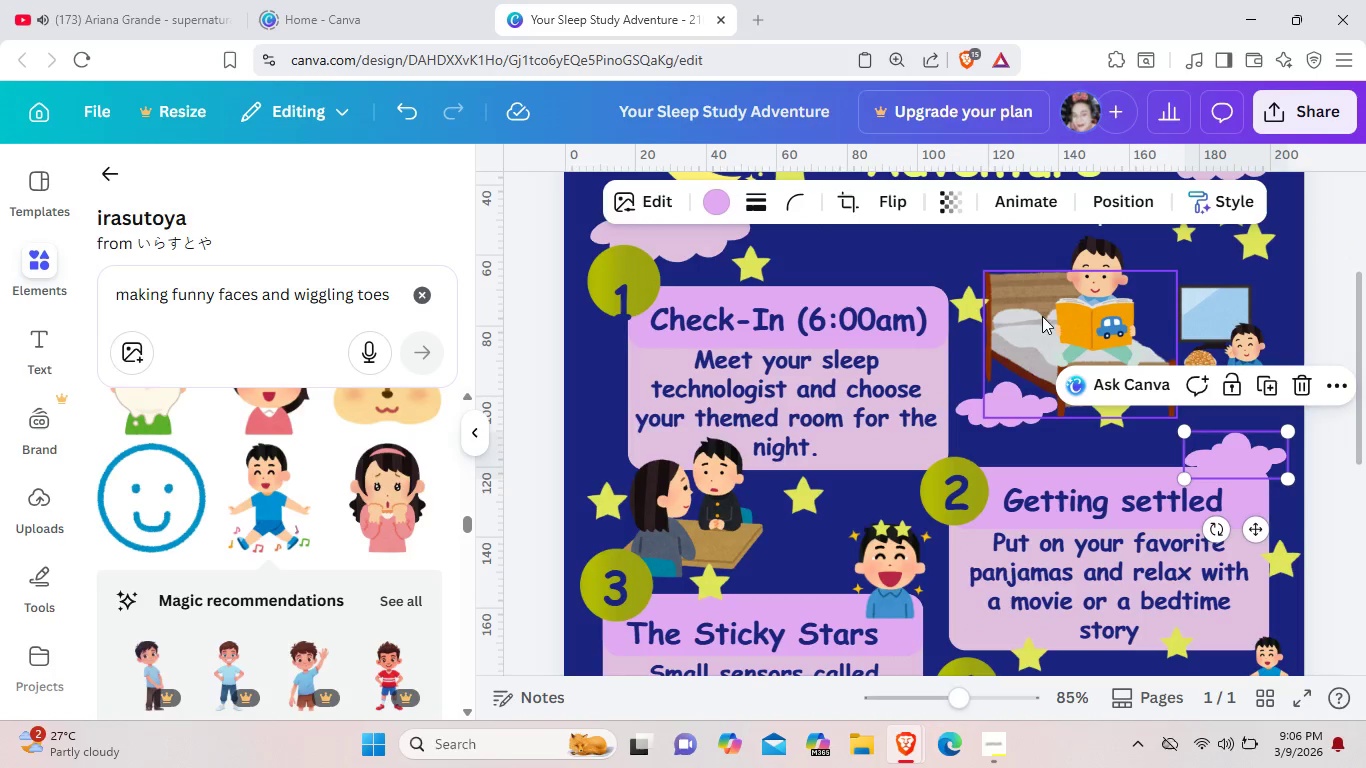 
left_click_drag(start_coordinate=[971, 240], to_coordinate=[1233, 394])
 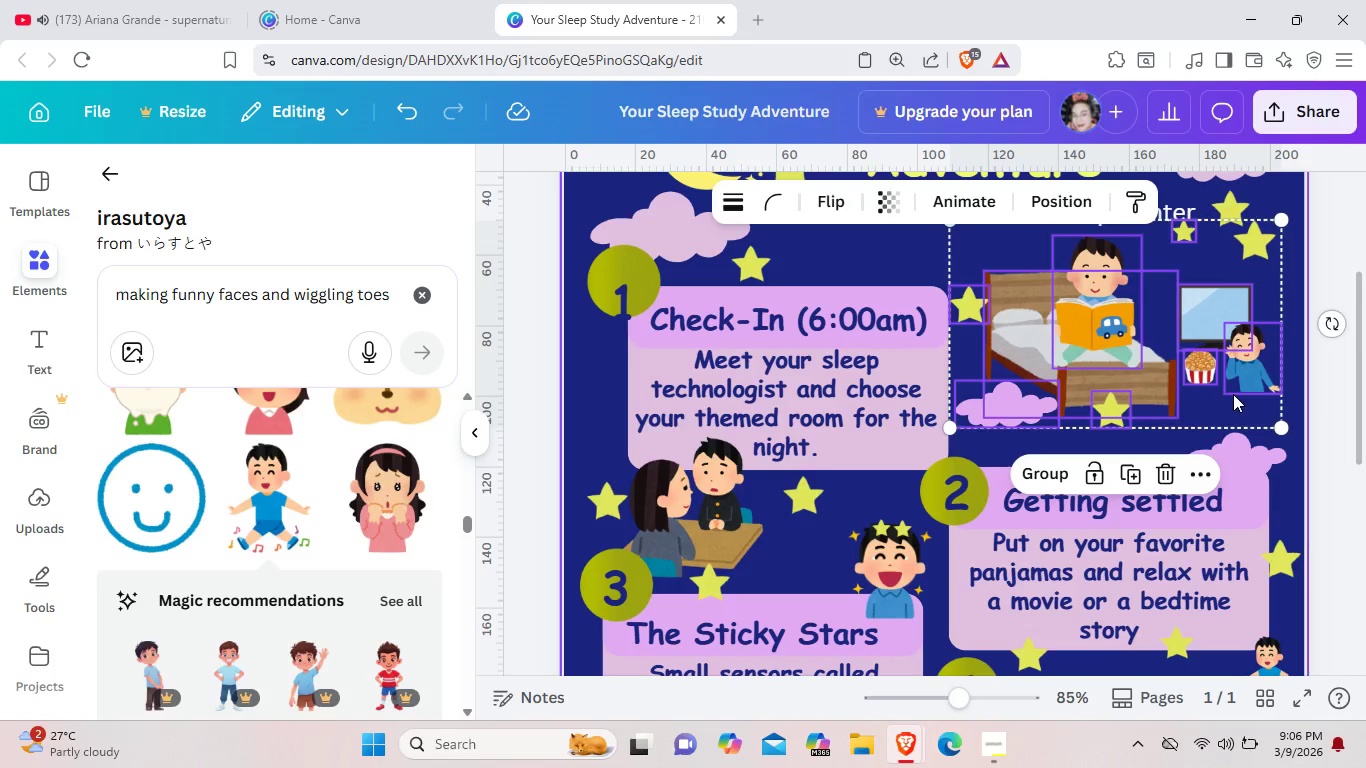 
key(ArrowDown)
 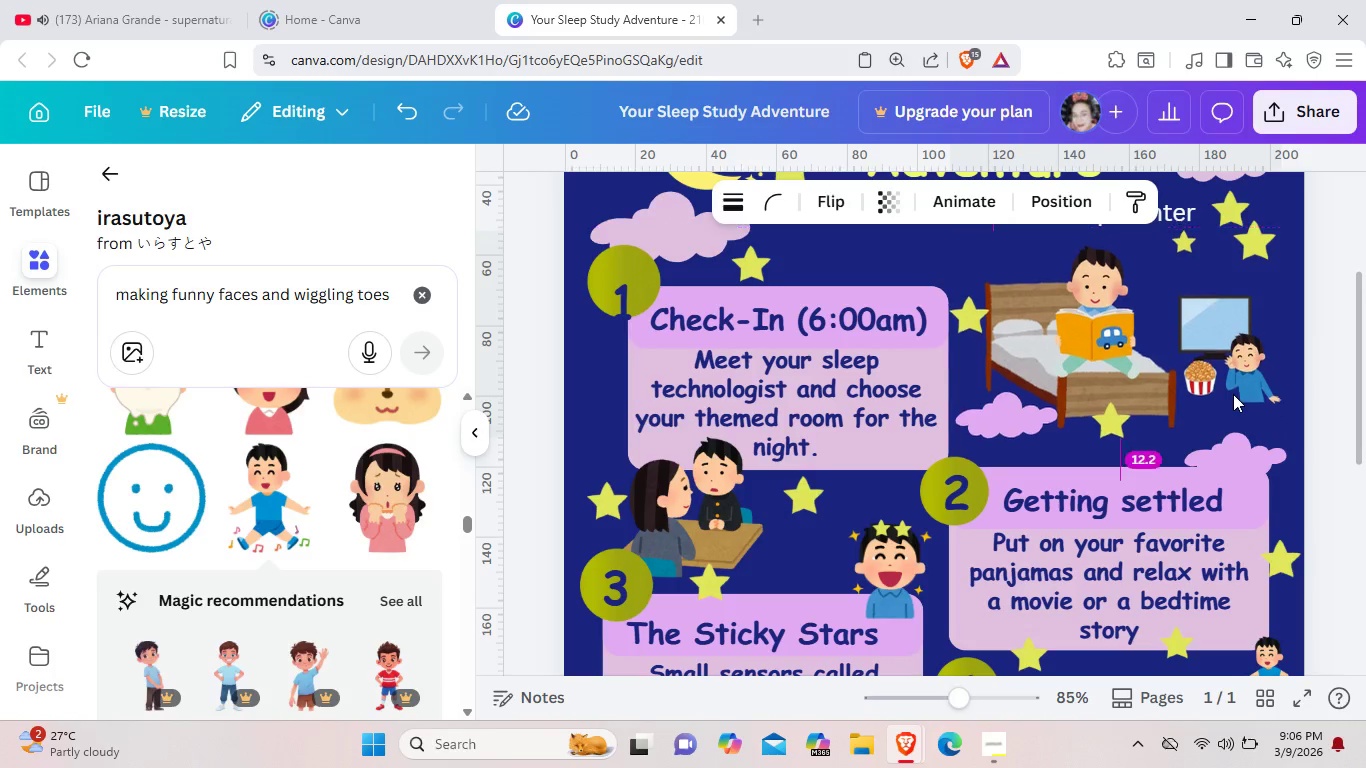 
key(ArrowDown)
 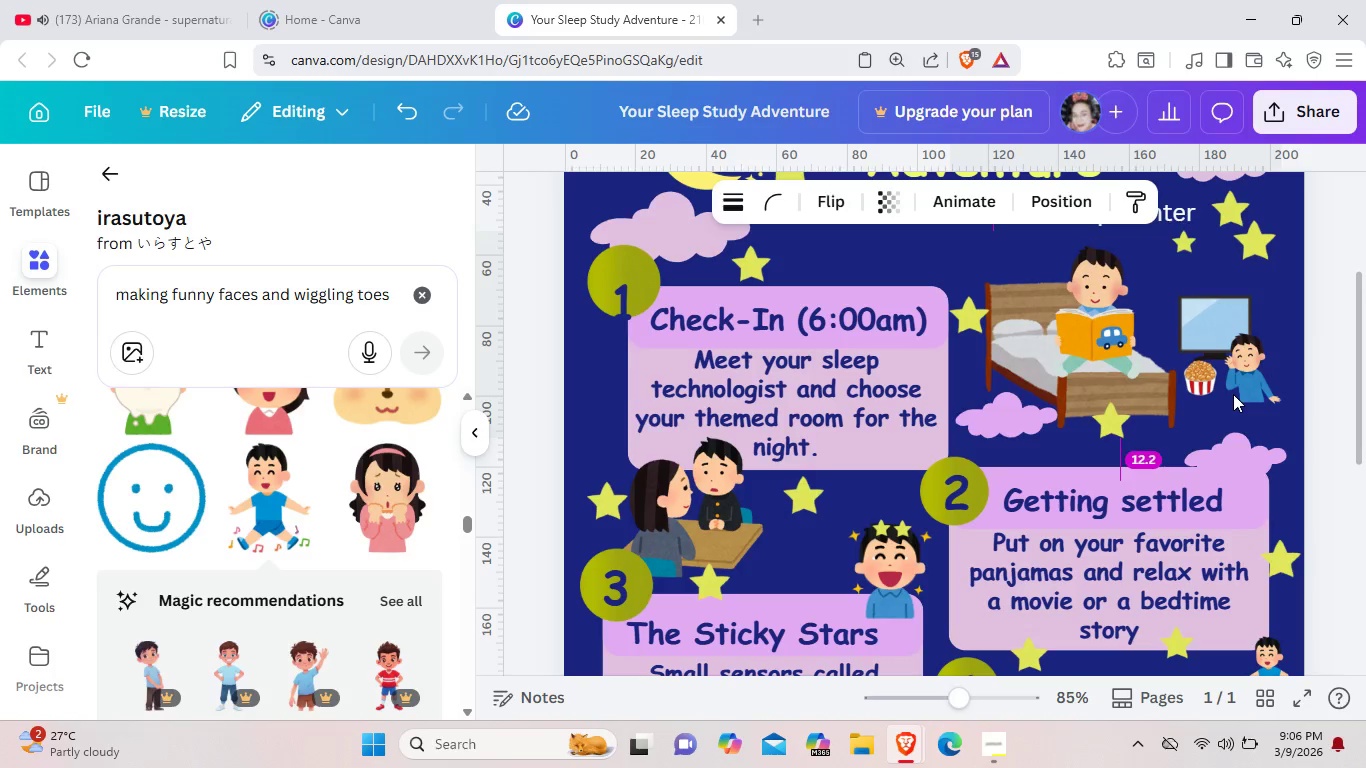 
key(ArrowDown)
 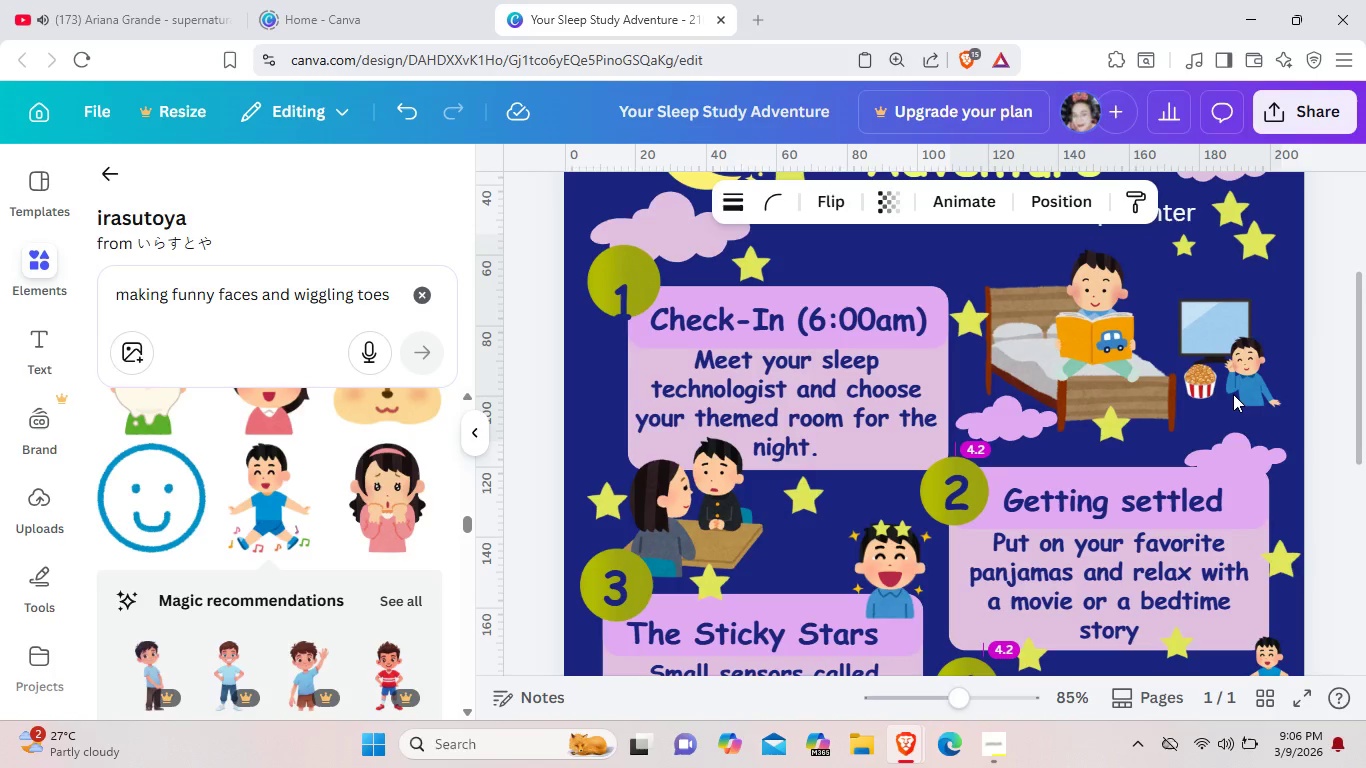 
key(ArrowDown)
 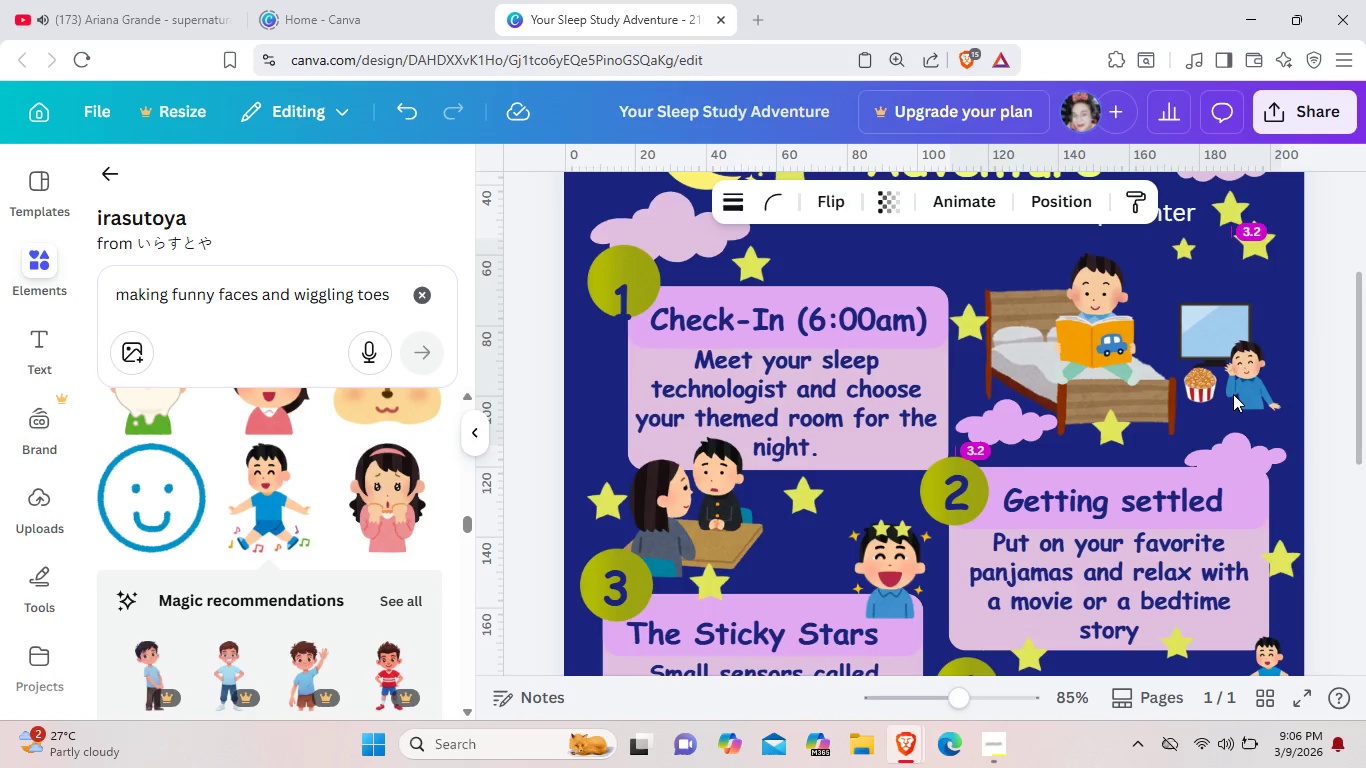 
key(ArrowDown)
 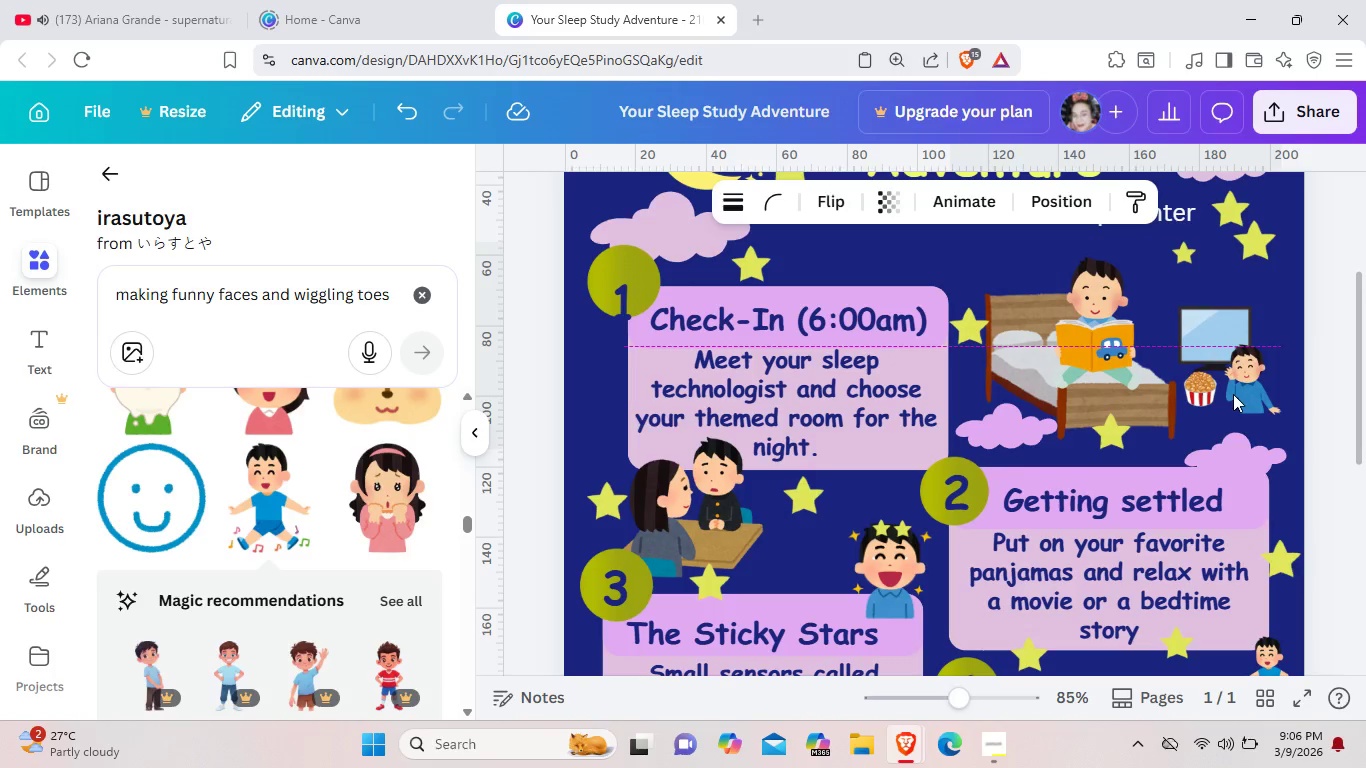 
key(ArrowDown)
 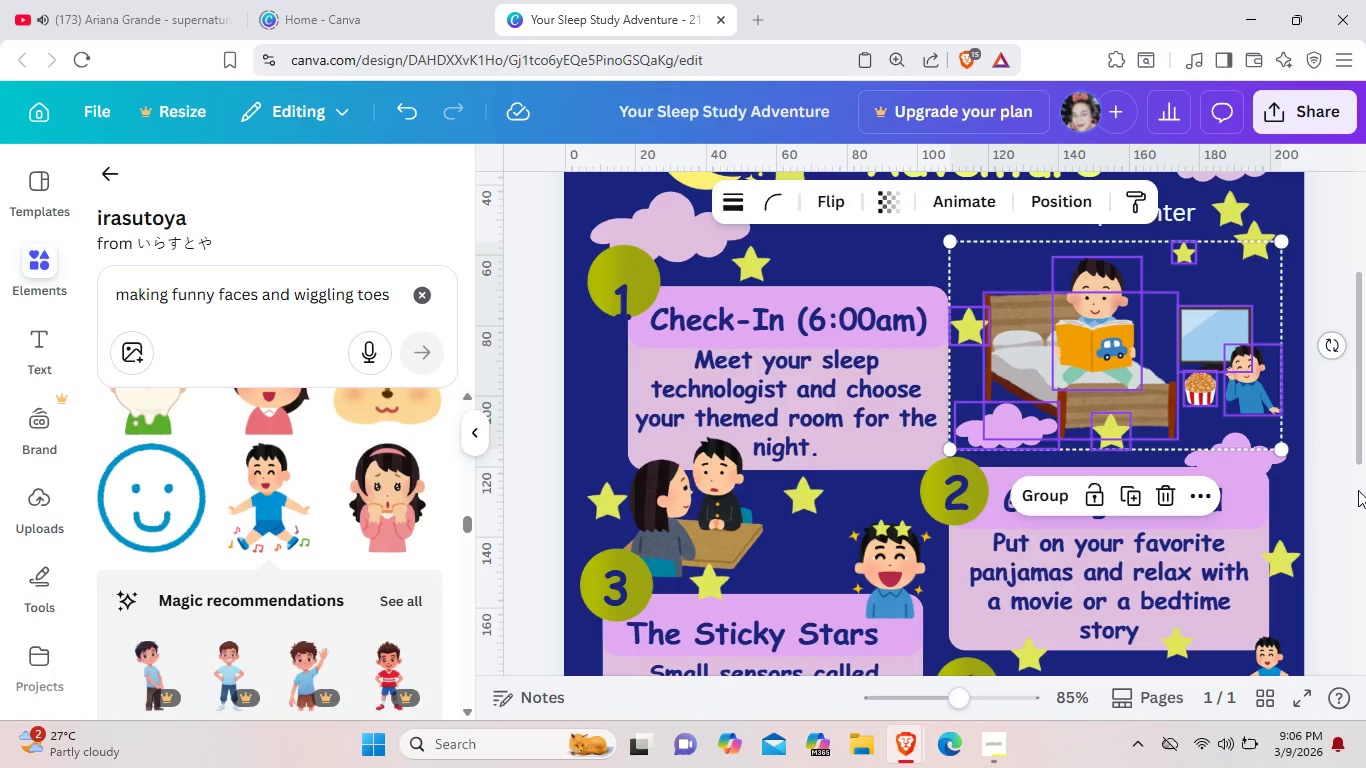 
left_click([1353, 492])
 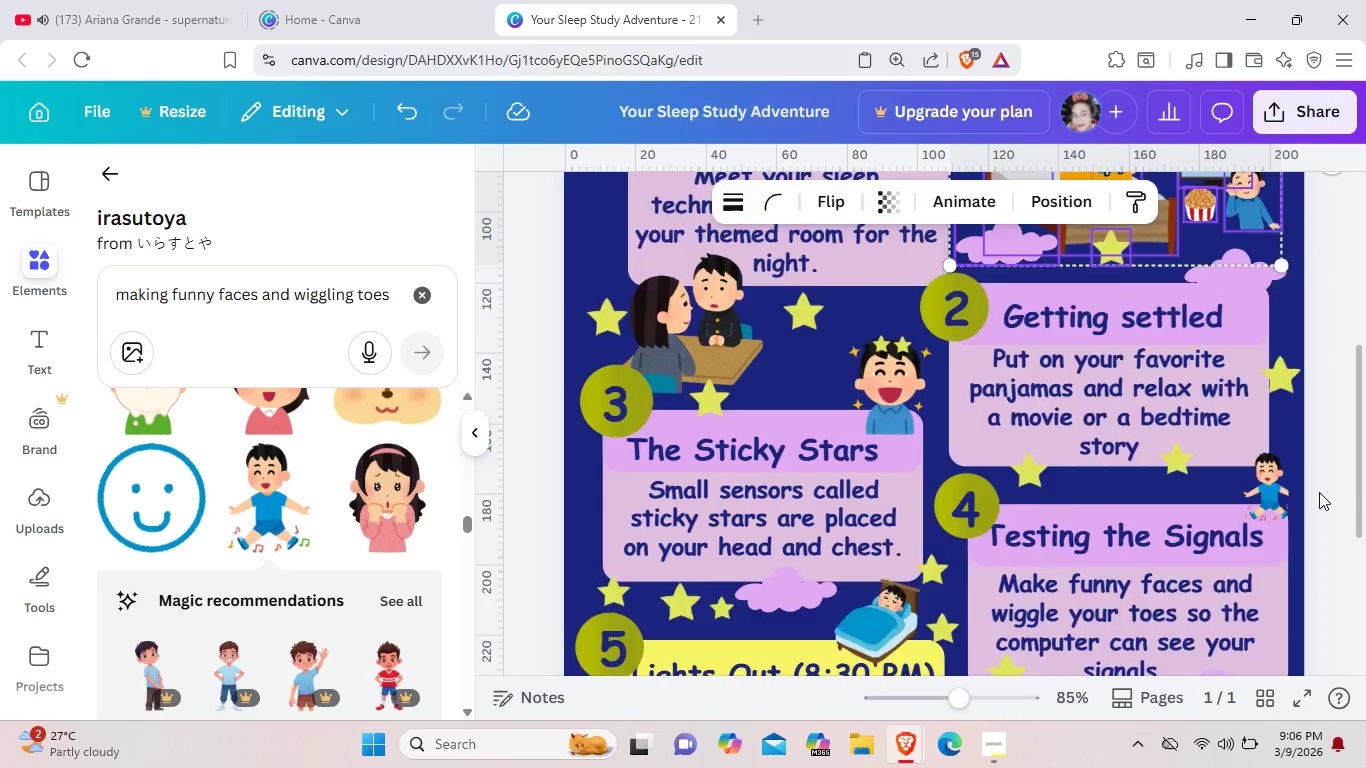 
scroll: coordinate [1319, 492], scroll_direction: up, amount: 2.0
 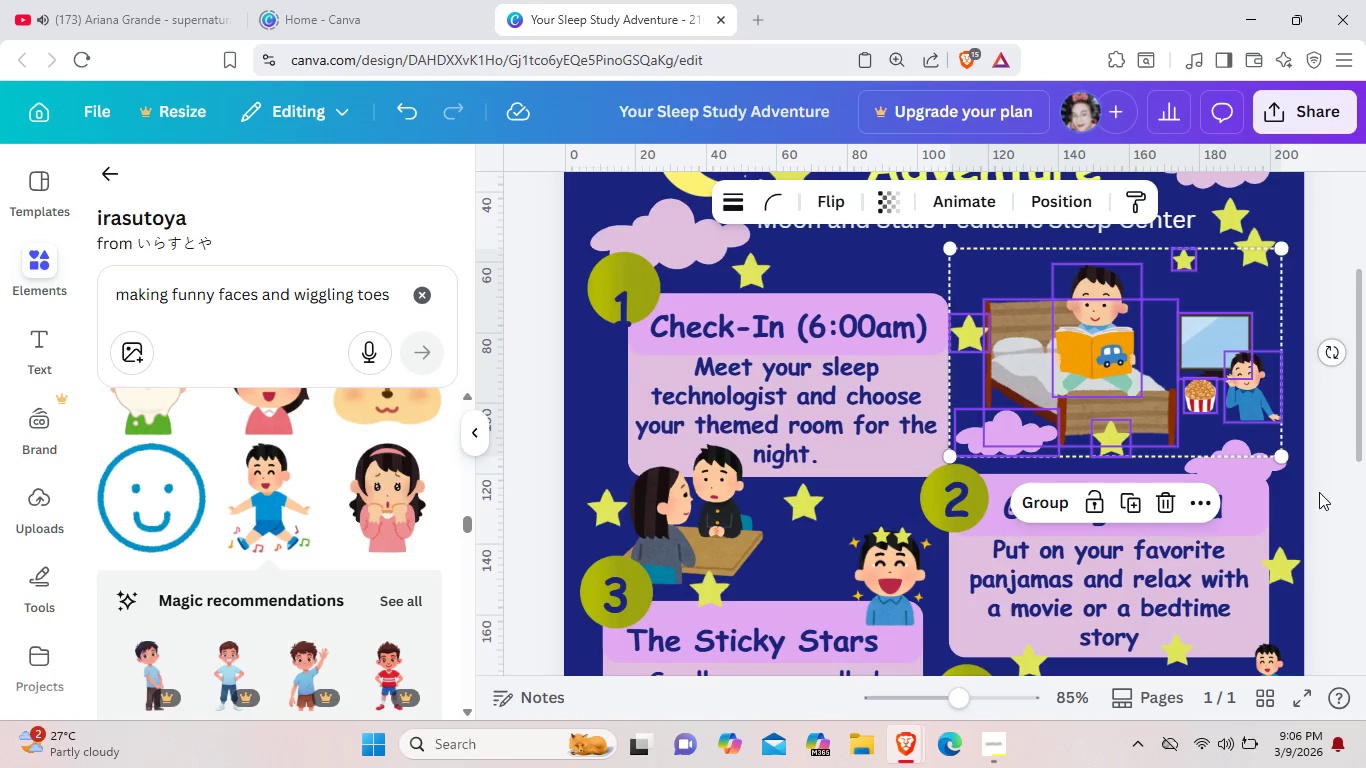 
scroll: coordinate [1319, 492], scroll_direction: down, amount: 3.0
 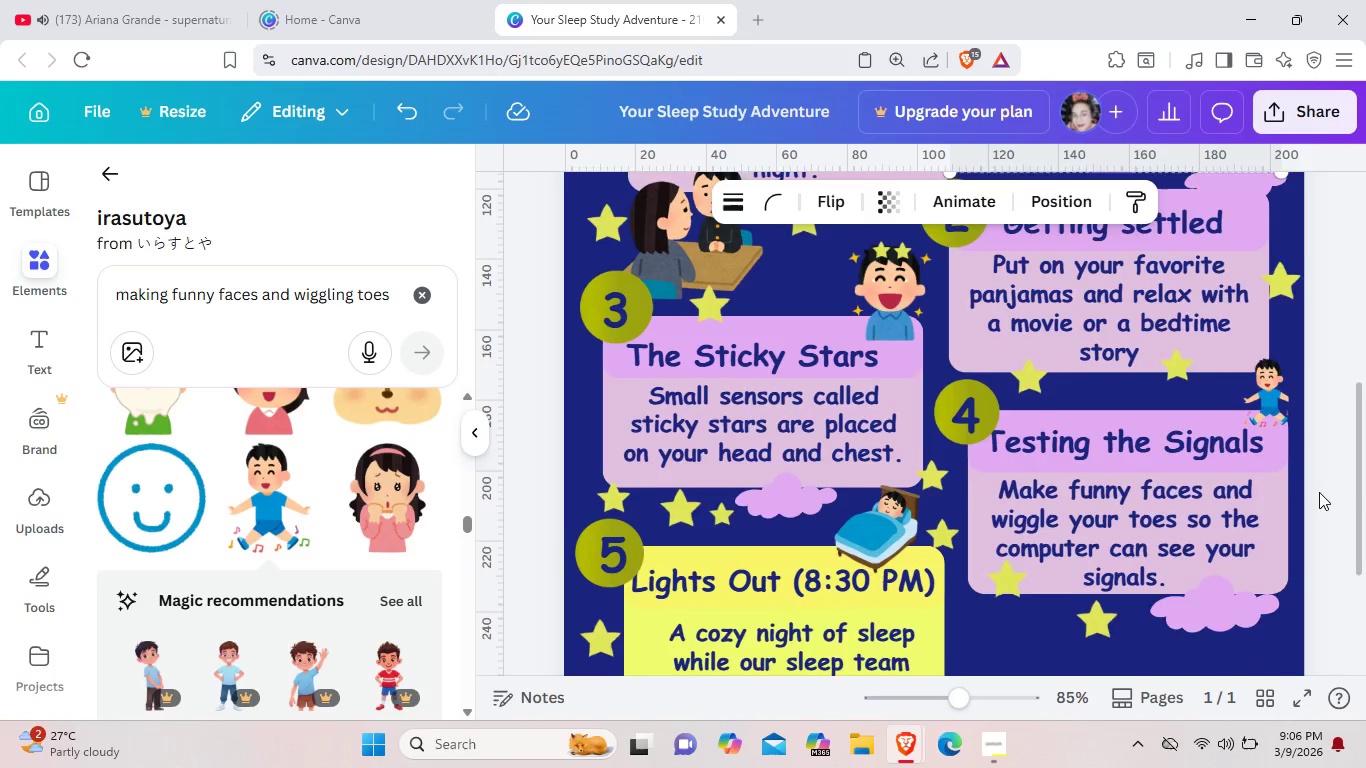 
scroll: coordinate [1319, 492], scroll_direction: up, amount: 1.0
 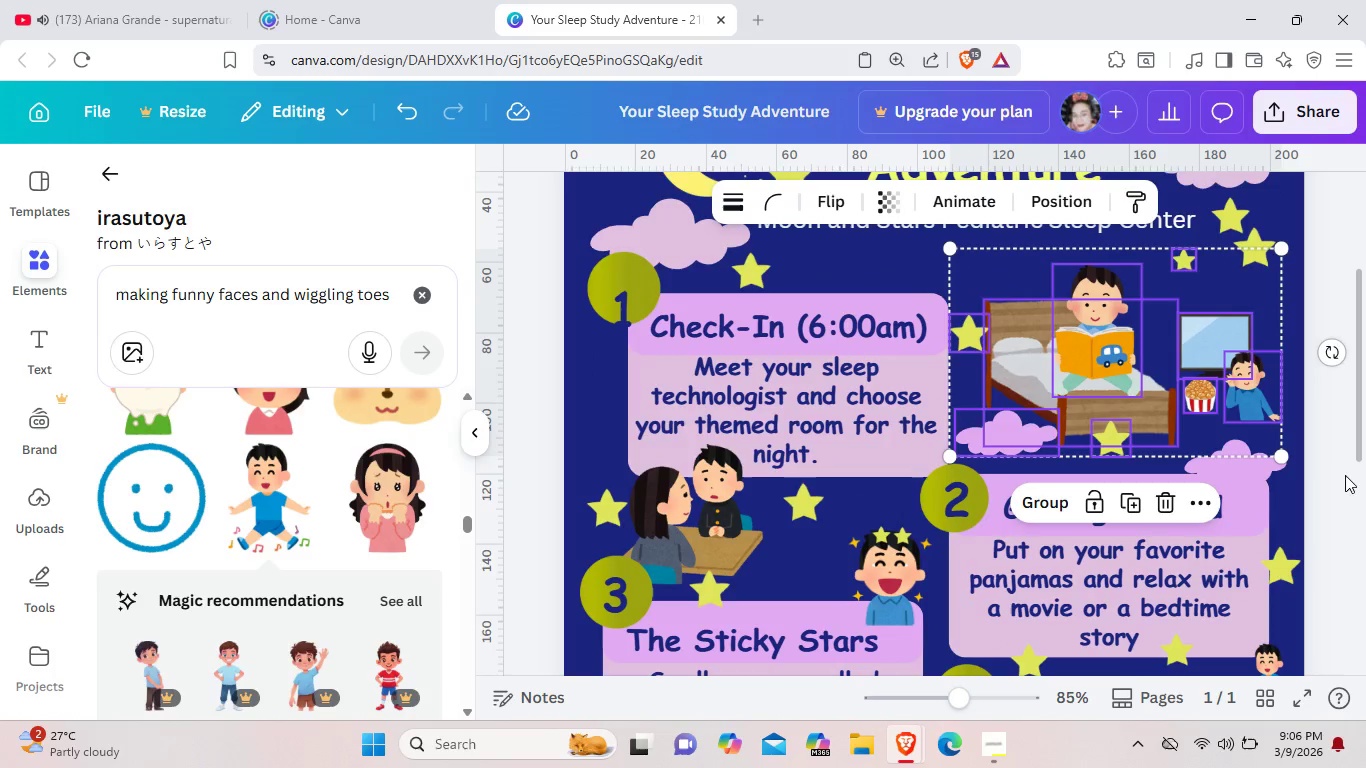 
left_click([1333, 487])
 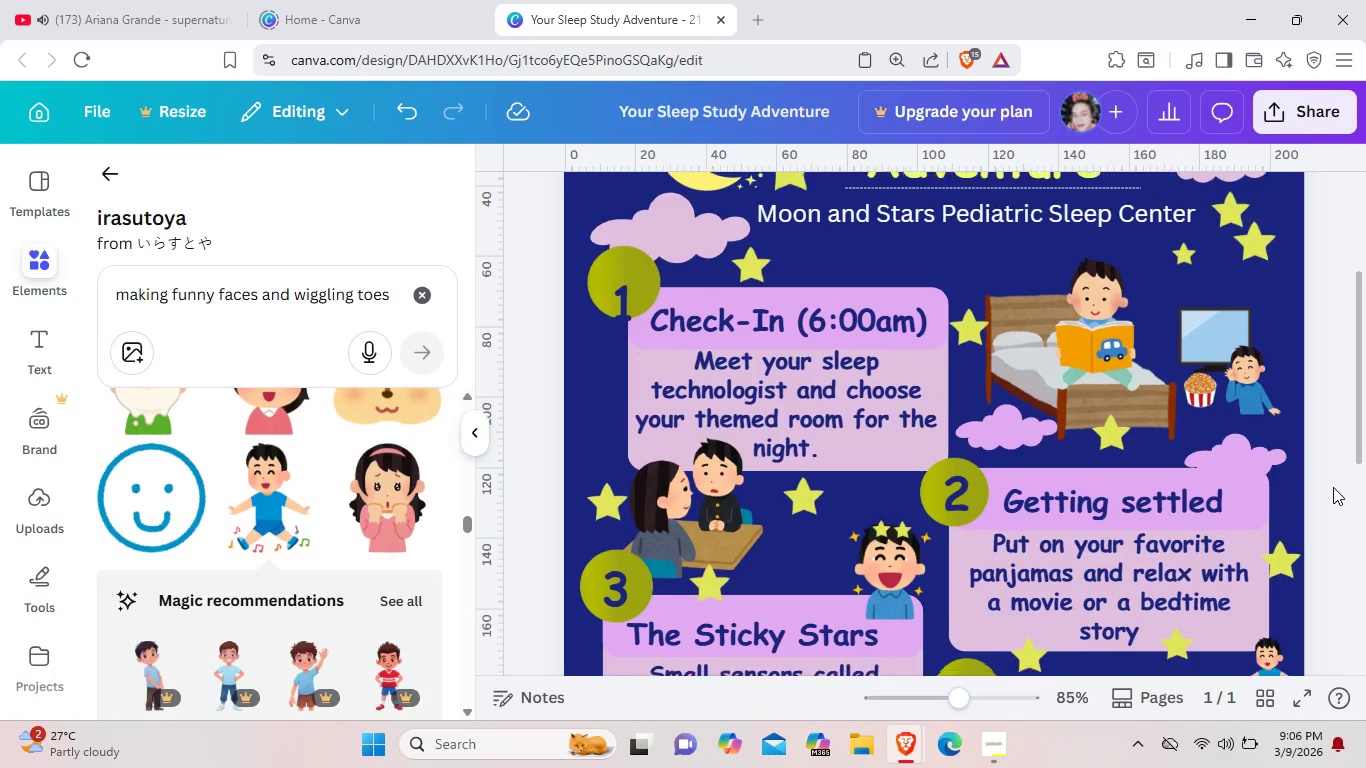 
scroll: coordinate [1333, 487], scroll_direction: down, amount: 3.0
 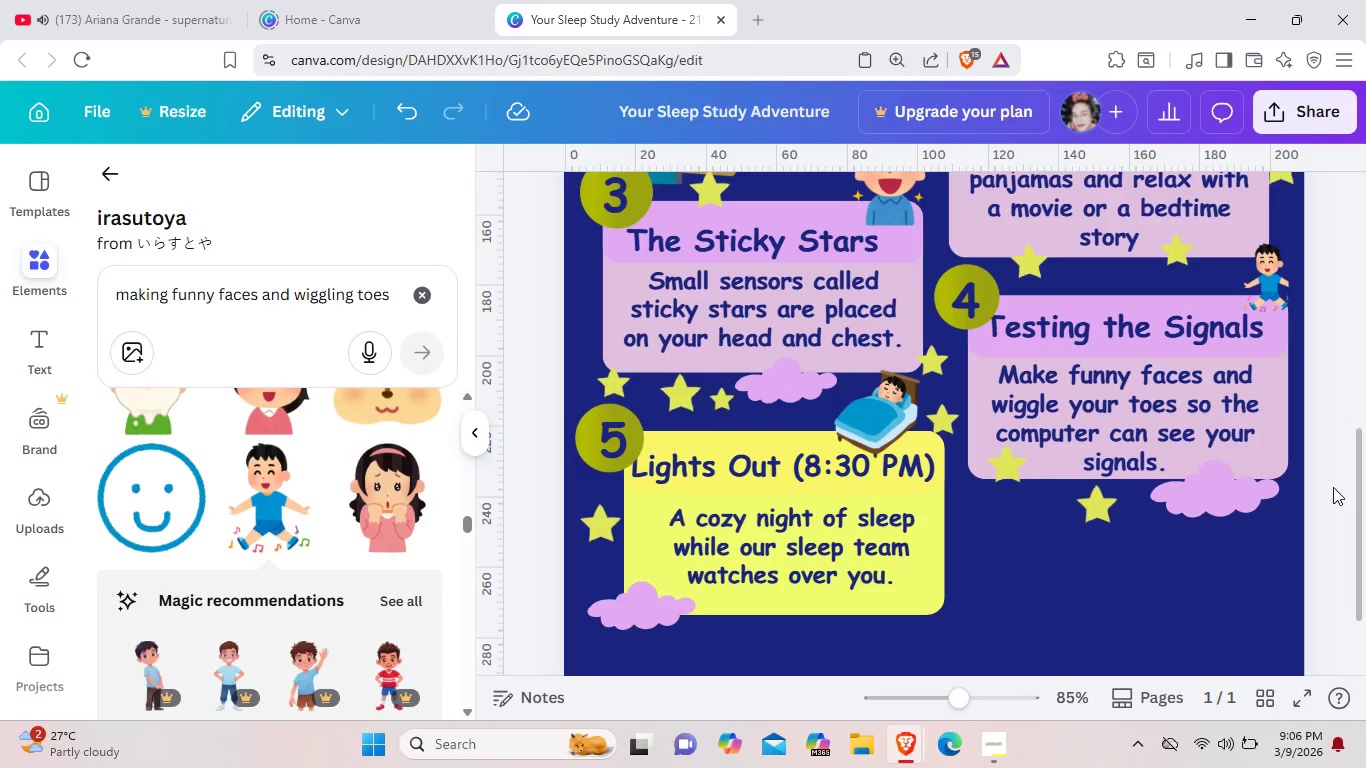 
scroll: coordinate [1213, 532], scroll_direction: up, amount: 4.0
 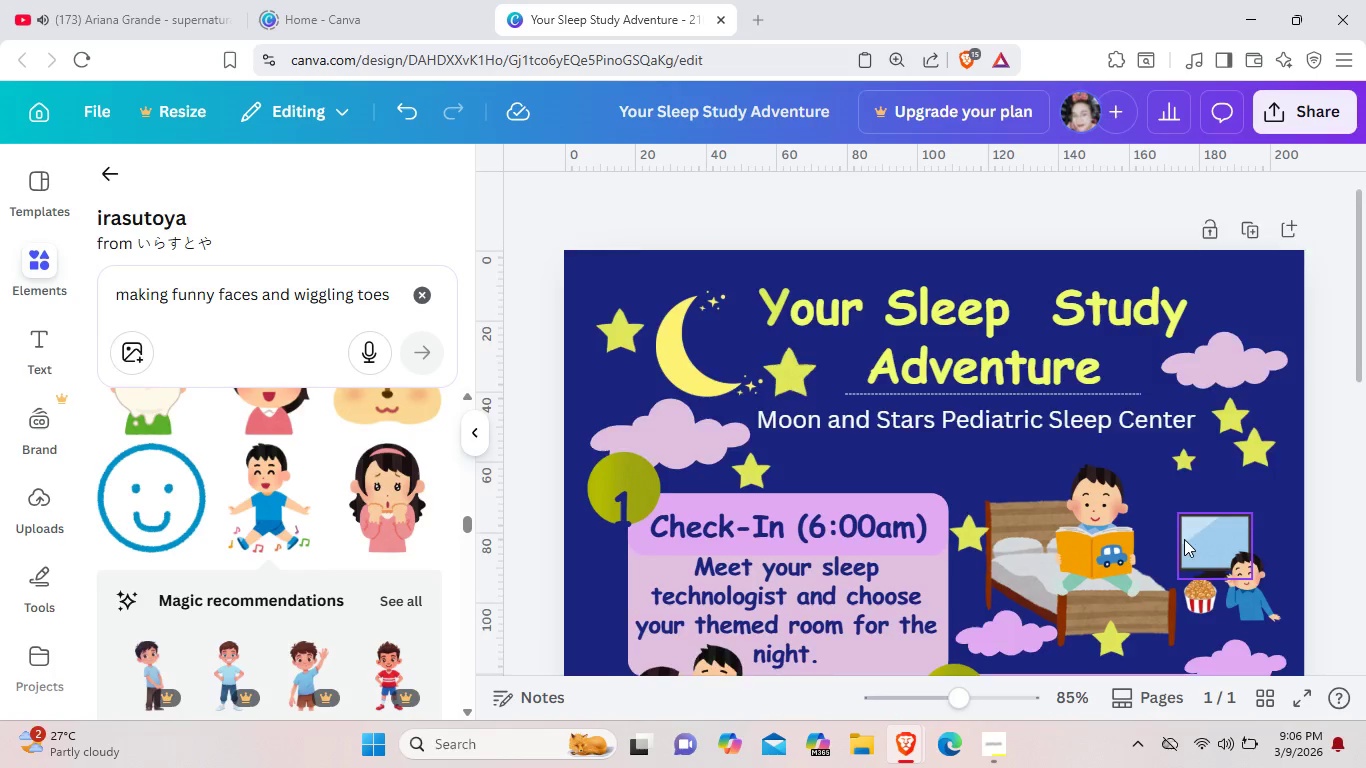 
scroll: coordinate [1184, 539], scroll_direction: down, amount: 2.0
 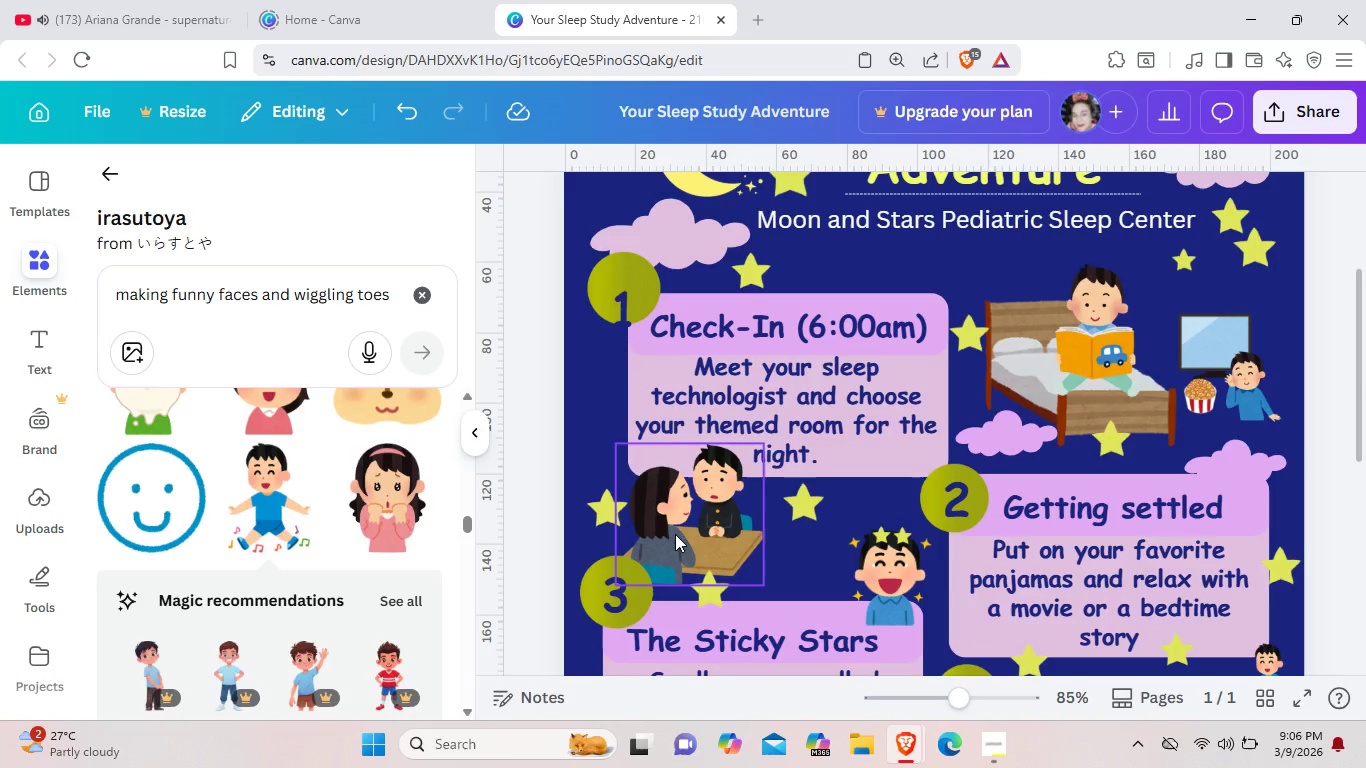 
left_click_drag(start_coordinate=[675, 534], to_coordinate=[650, 524])
 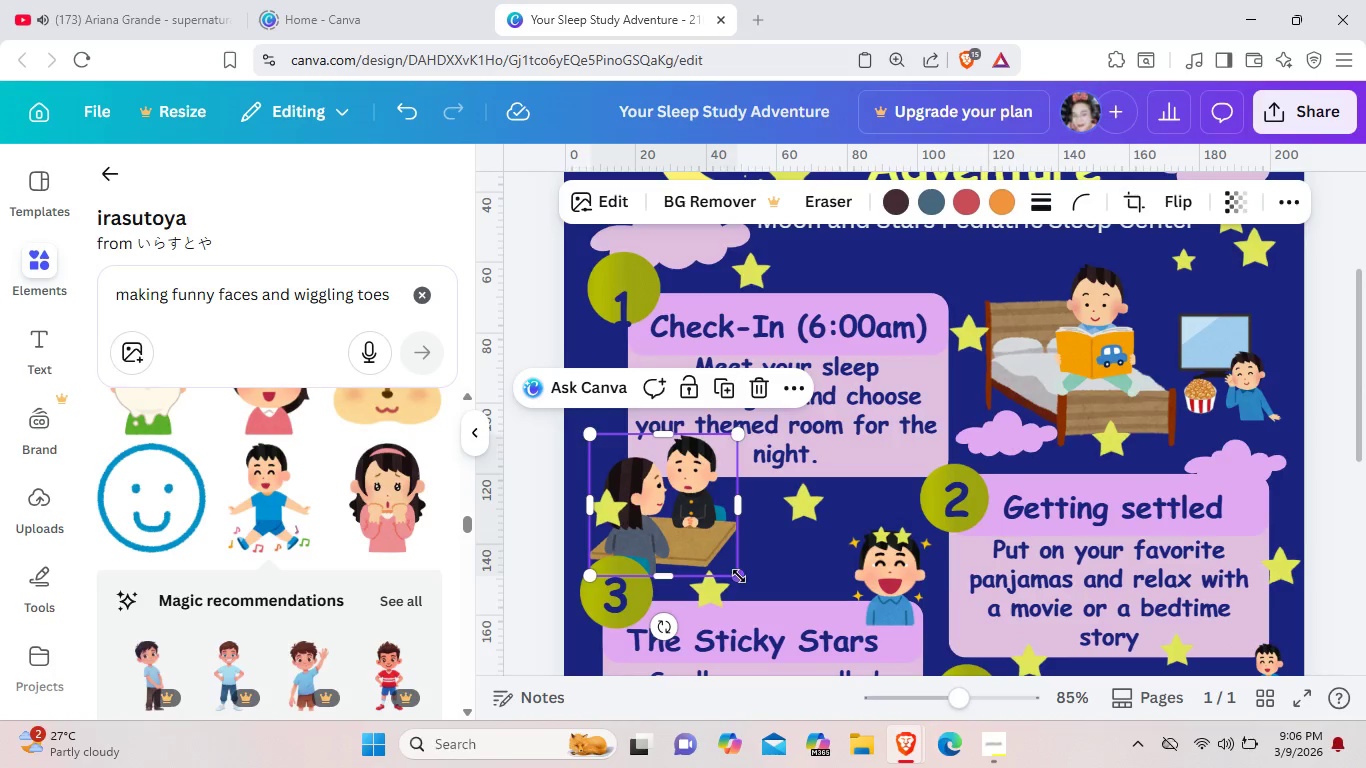 
left_click_drag(start_coordinate=[740, 576], to_coordinate=[693, 511])
 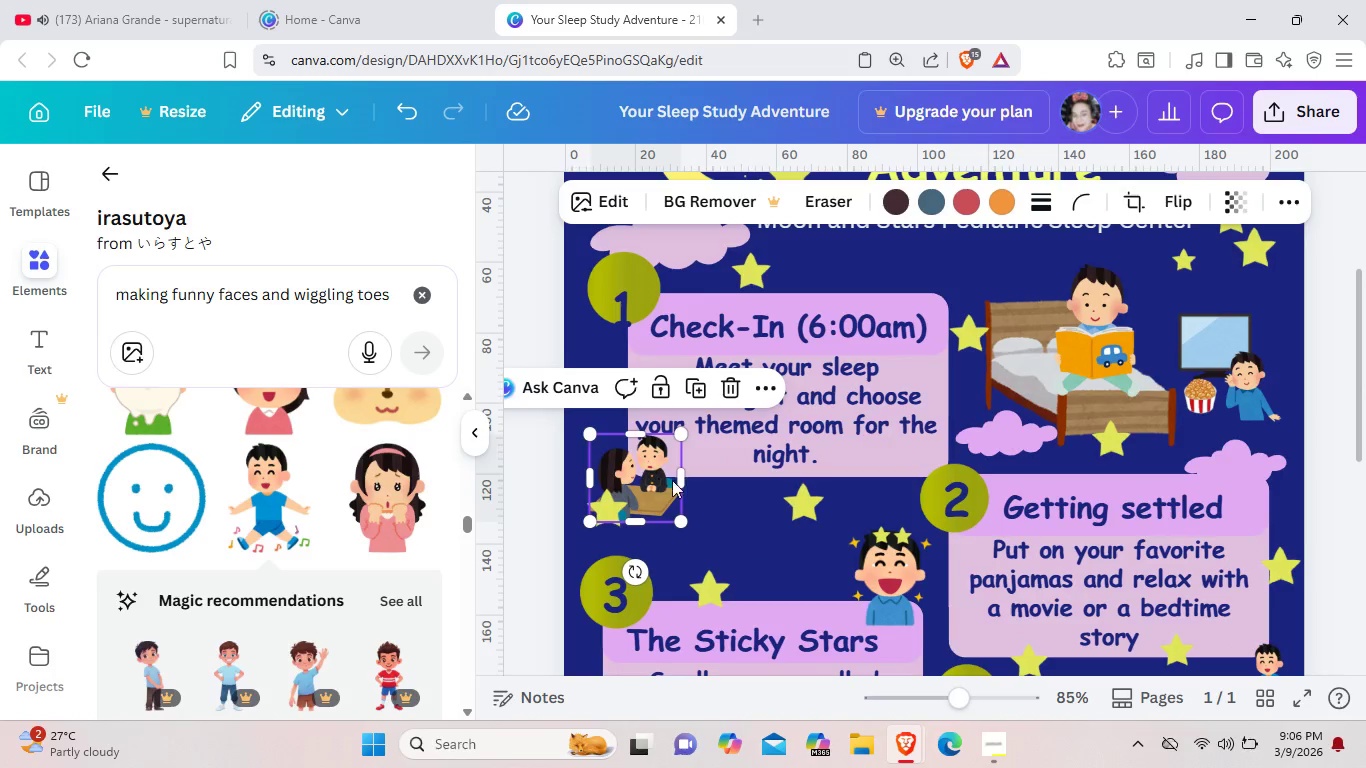 
left_click_drag(start_coordinate=[658, 477], to_coordinate=[712, 480])
 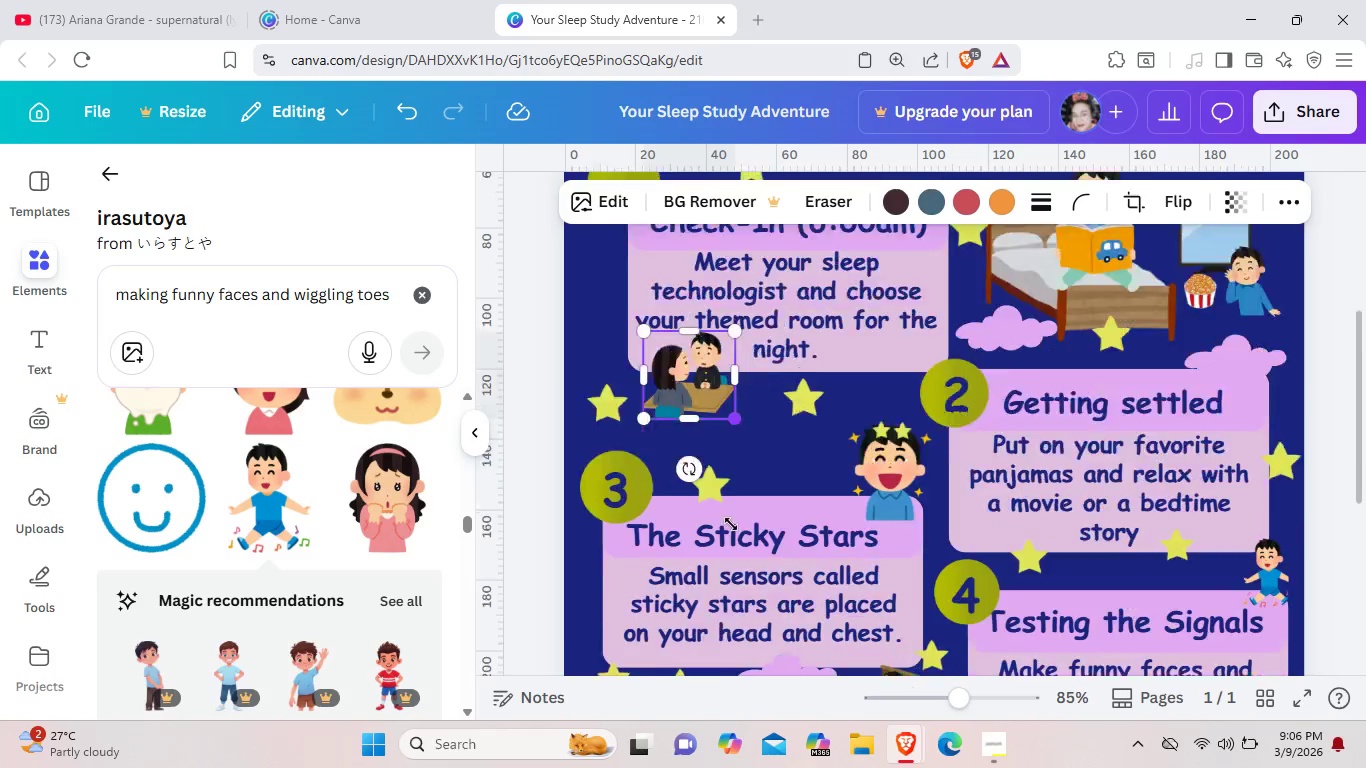 
scroll: coordinate [731, 524], scroll_direction: down, amount: 2.0
 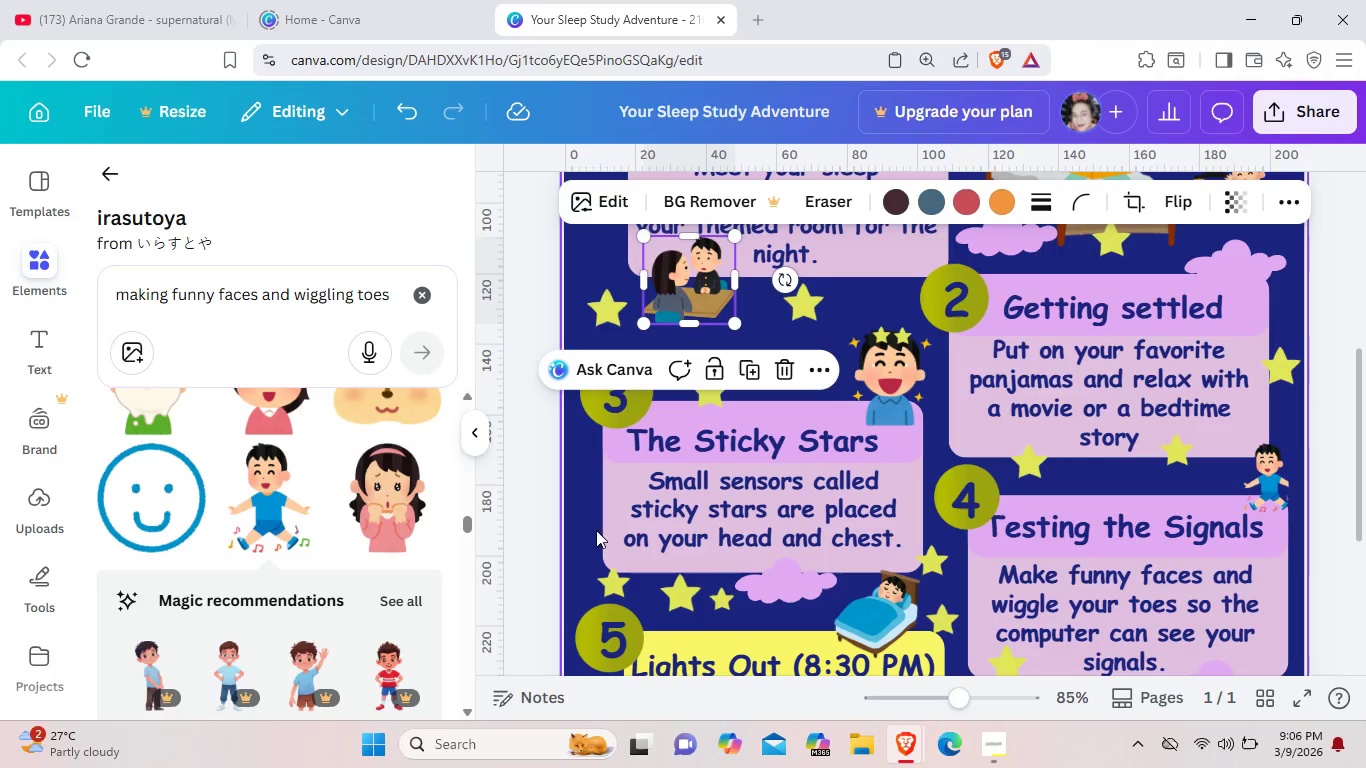 
scroll: coordinate [579, 512], scroll_direction: none, amount: 0.0
 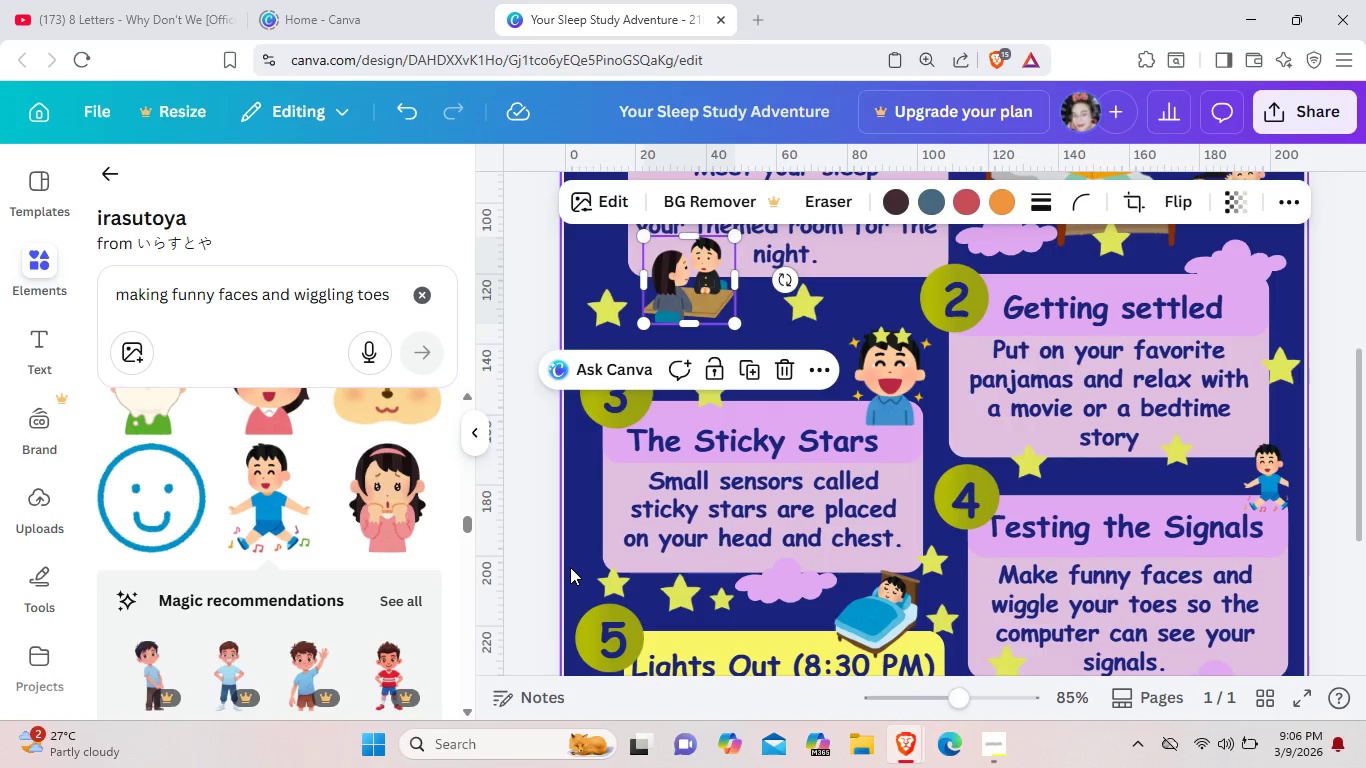 
left_click_drag(start_coordinate=[570, 567], to_coordinate=[919, 384])
 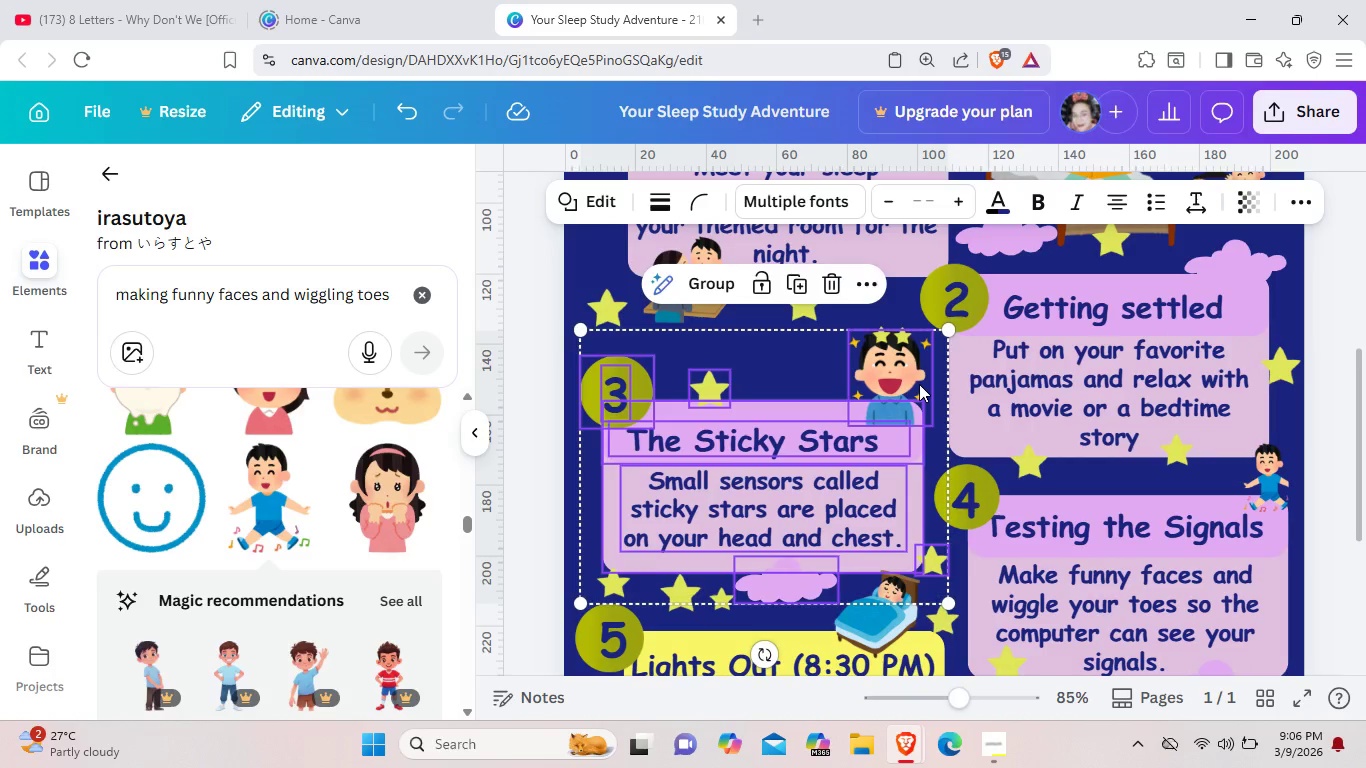 
key(ArrowUp)
 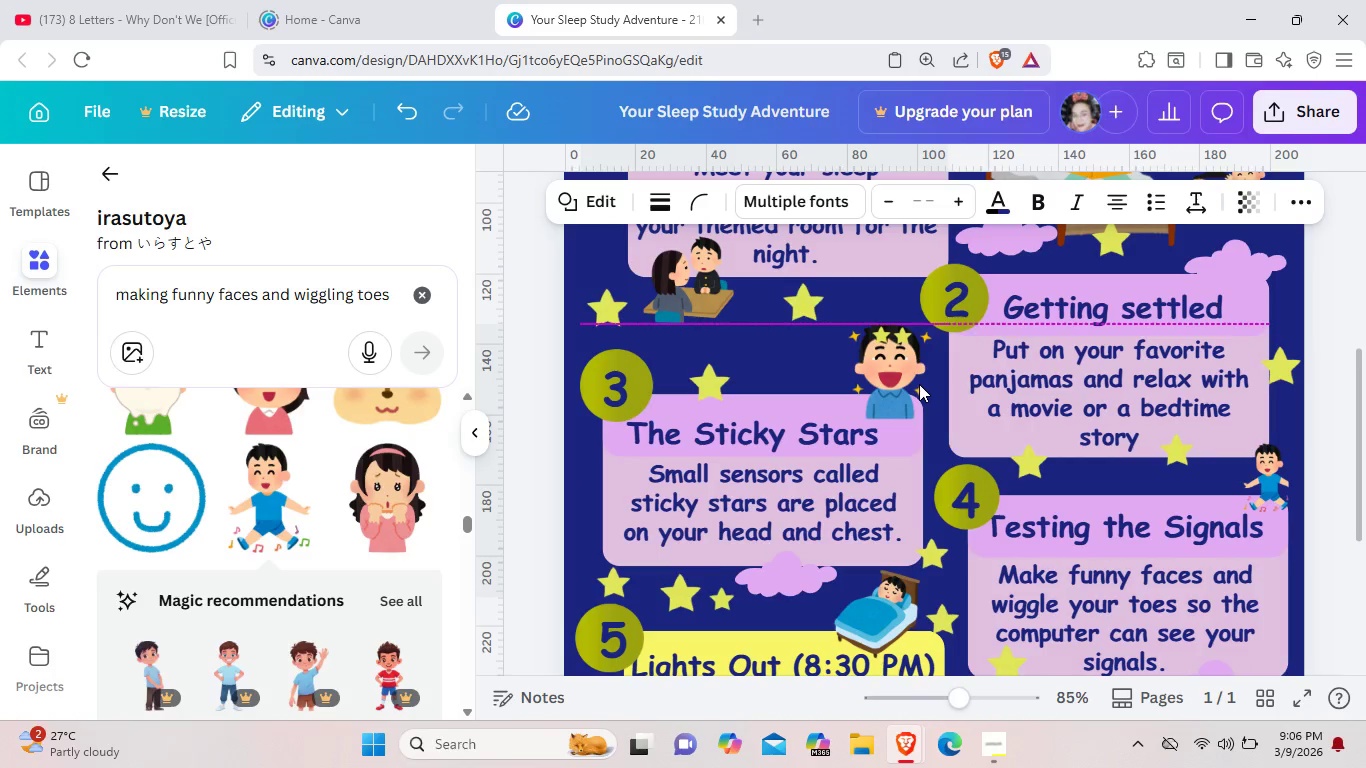 
key(ArrowUp)
 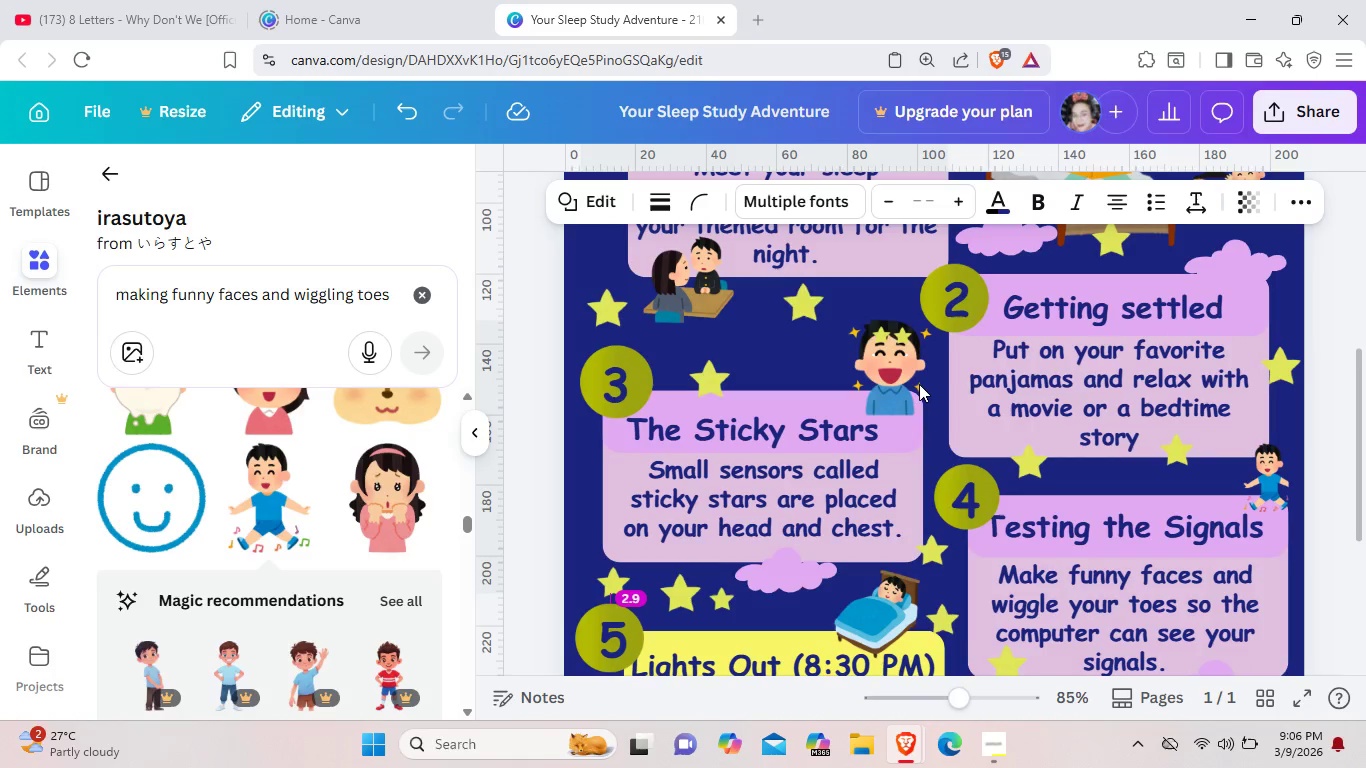 
key(ArrowUp)
 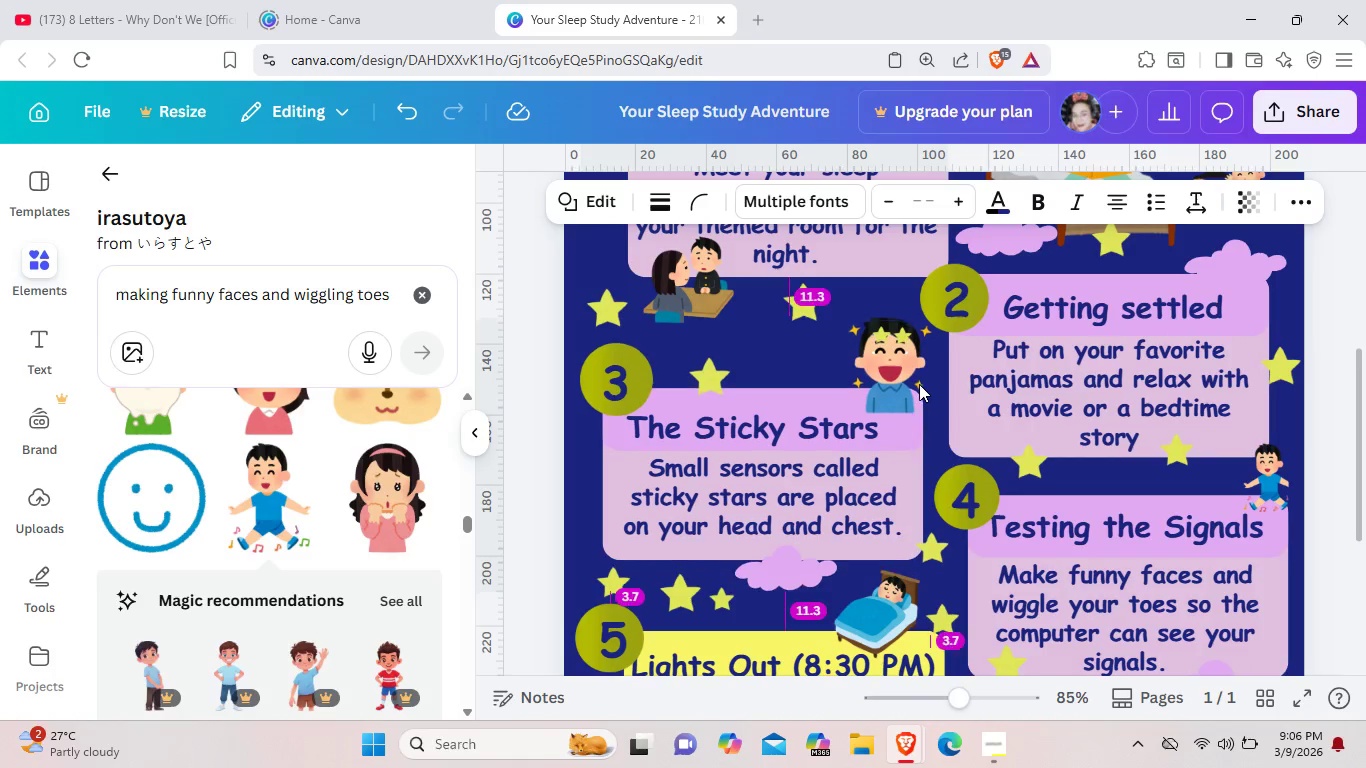 
key(ArrowUp)
 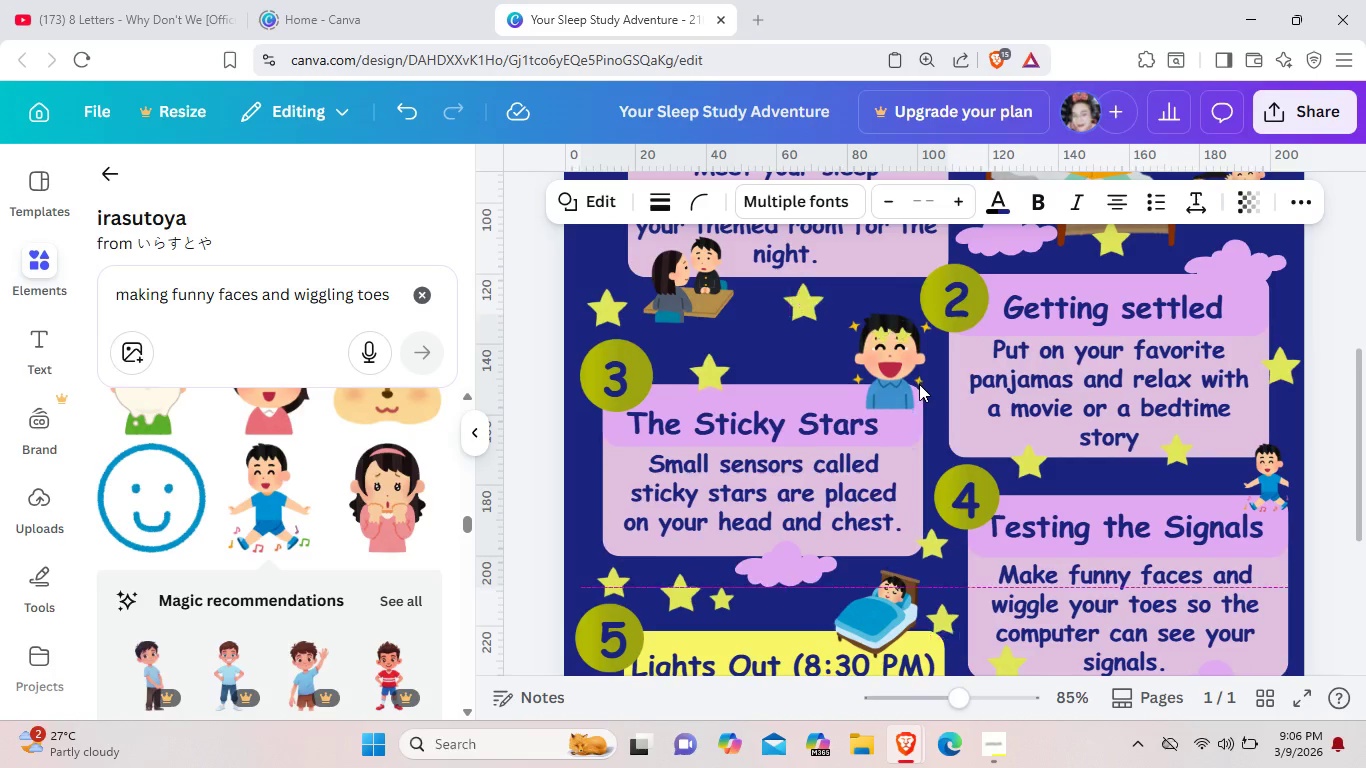 
key(ArrowUp)
 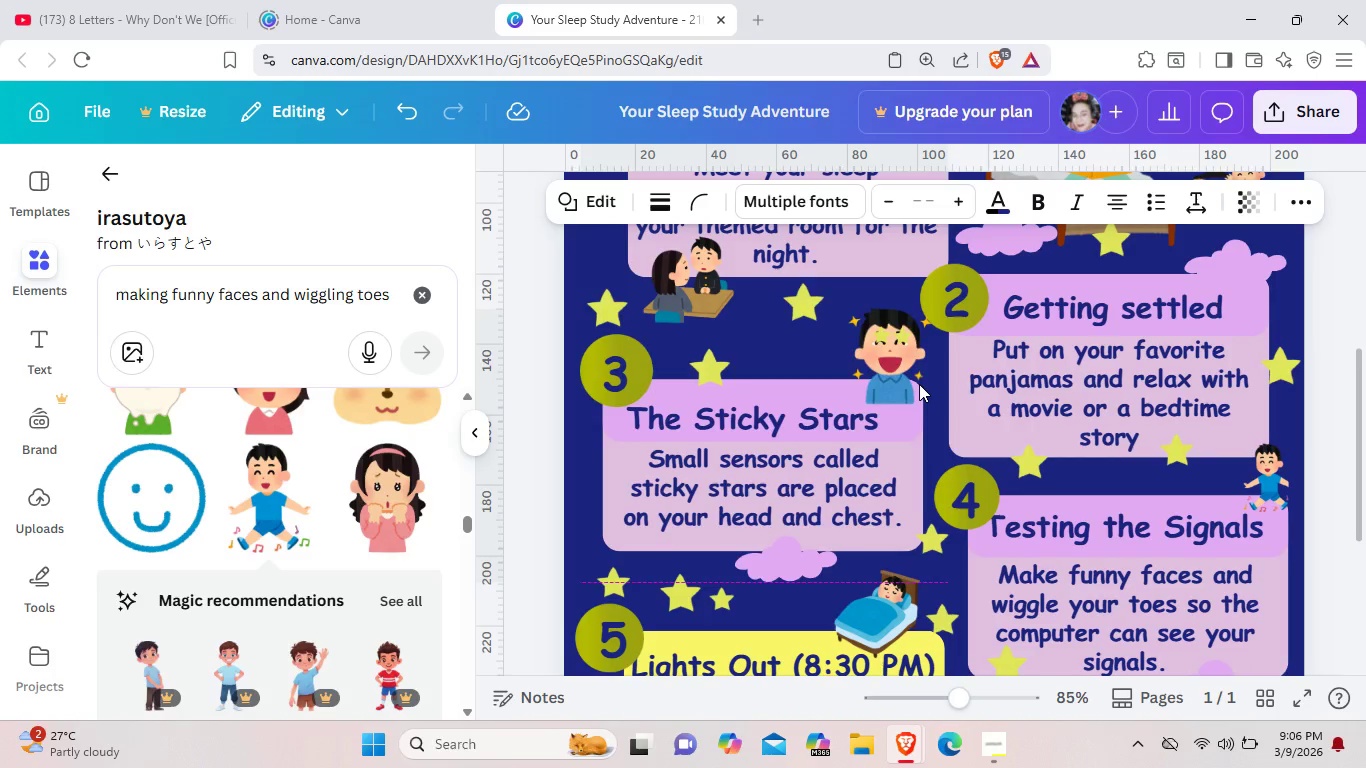 
key(ArrowUp)
 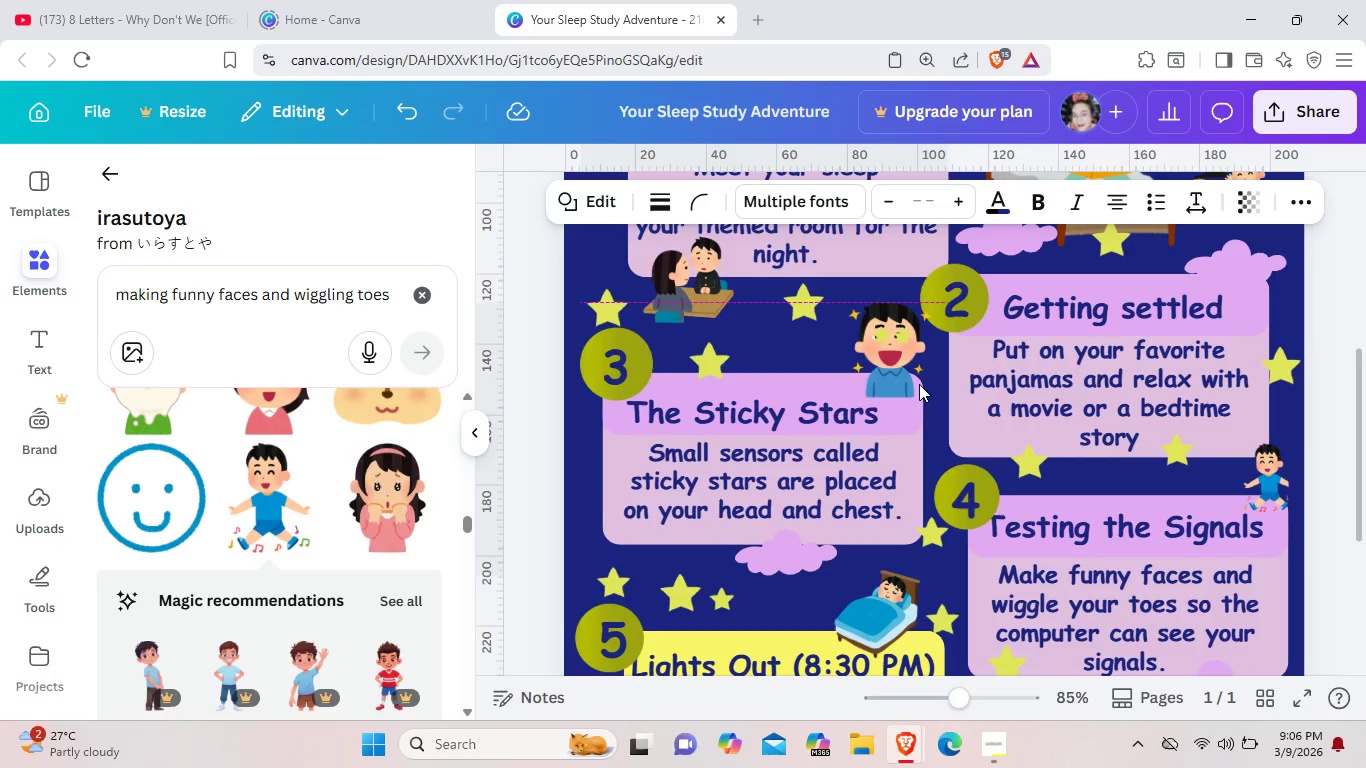 
key(ArrowUp)
 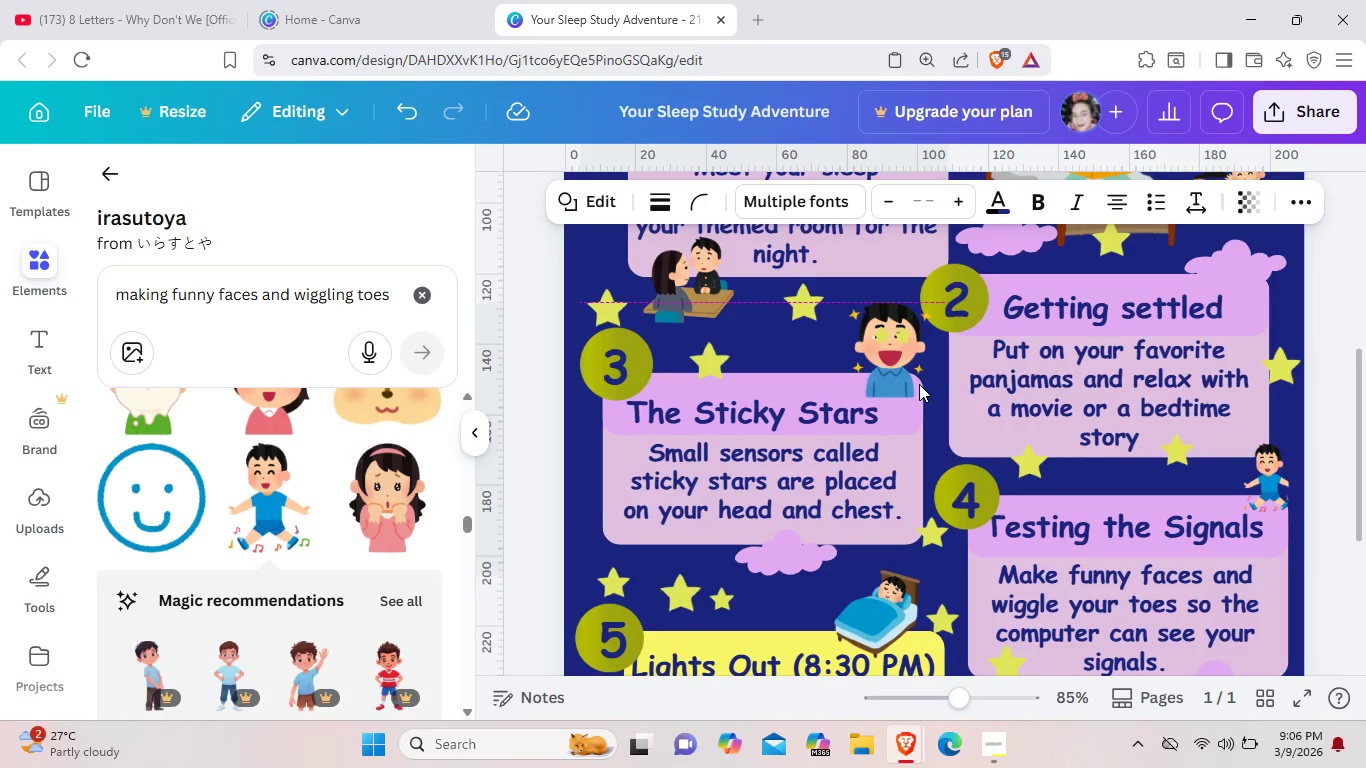 
key(ArrowUp)
 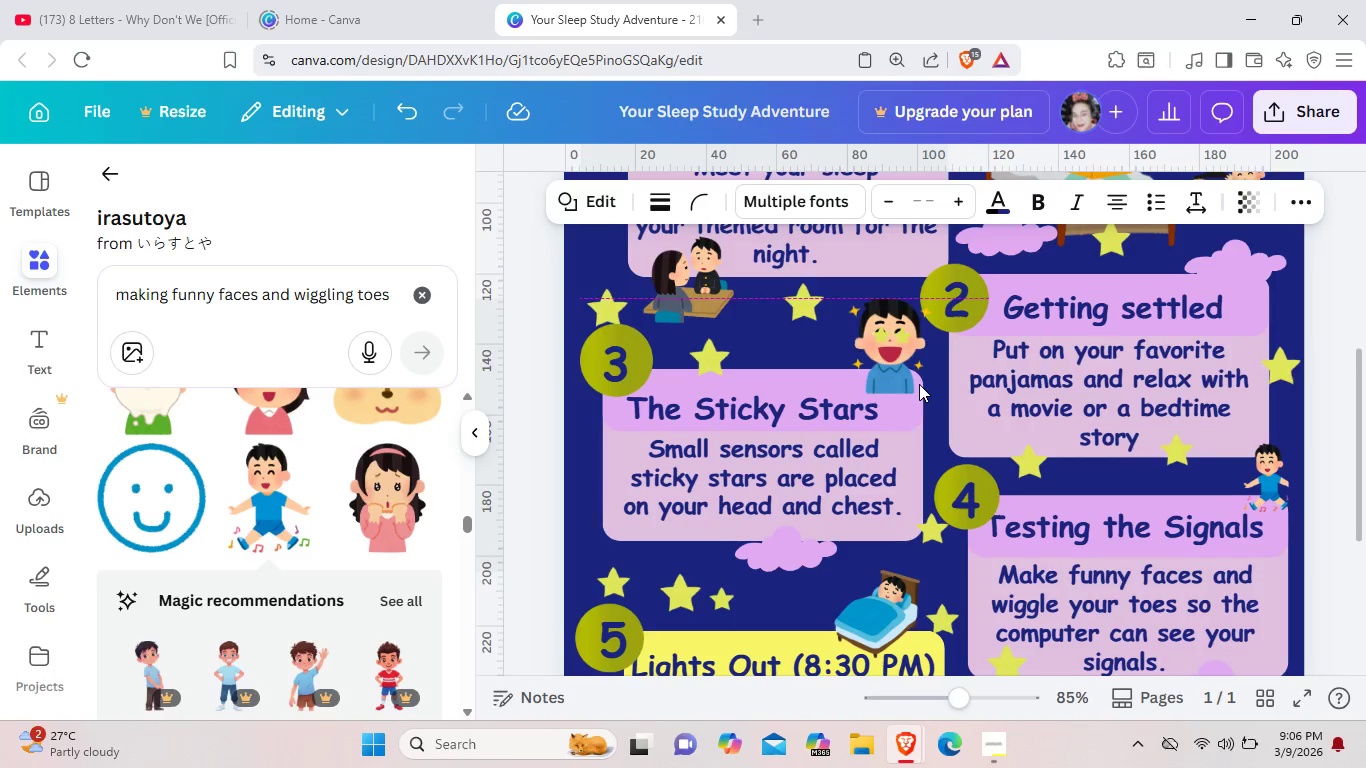 
key(ArrowUp)
 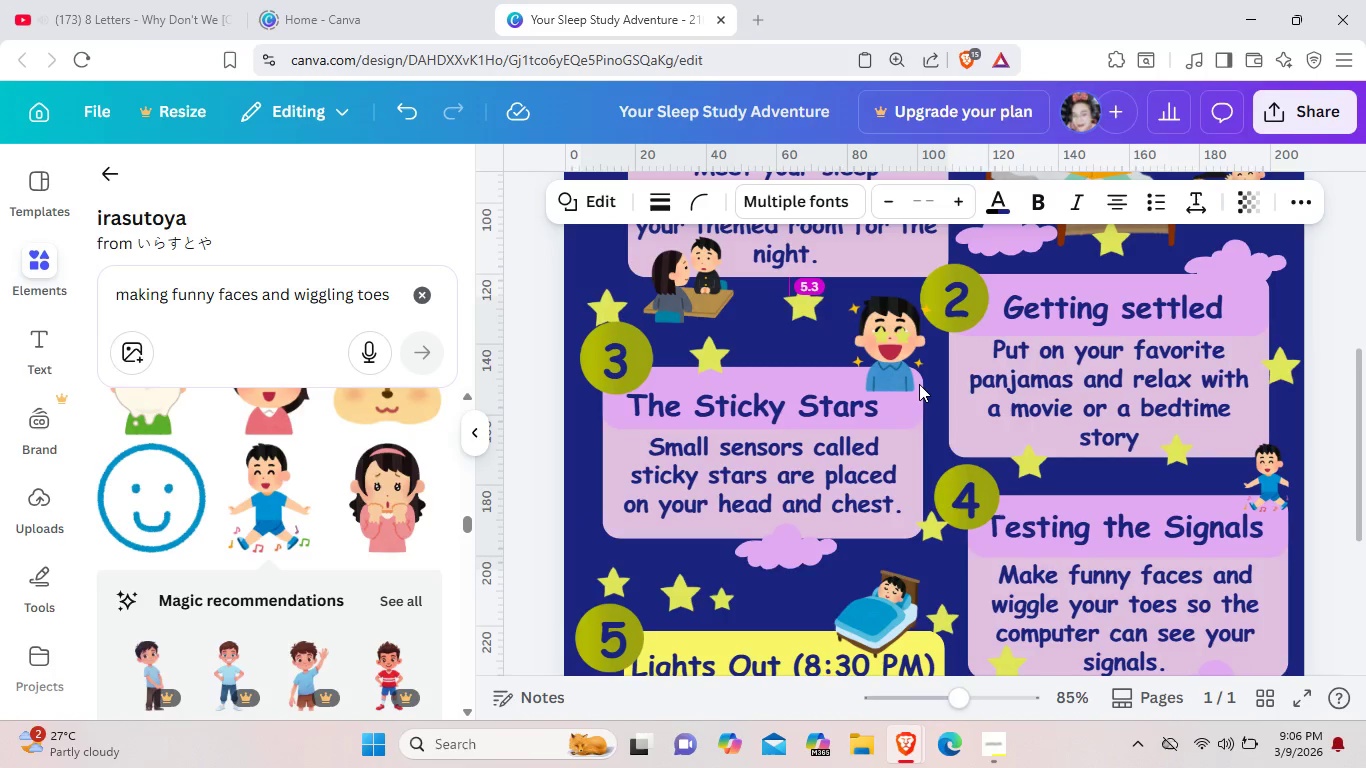 
key(ArrowUp)
 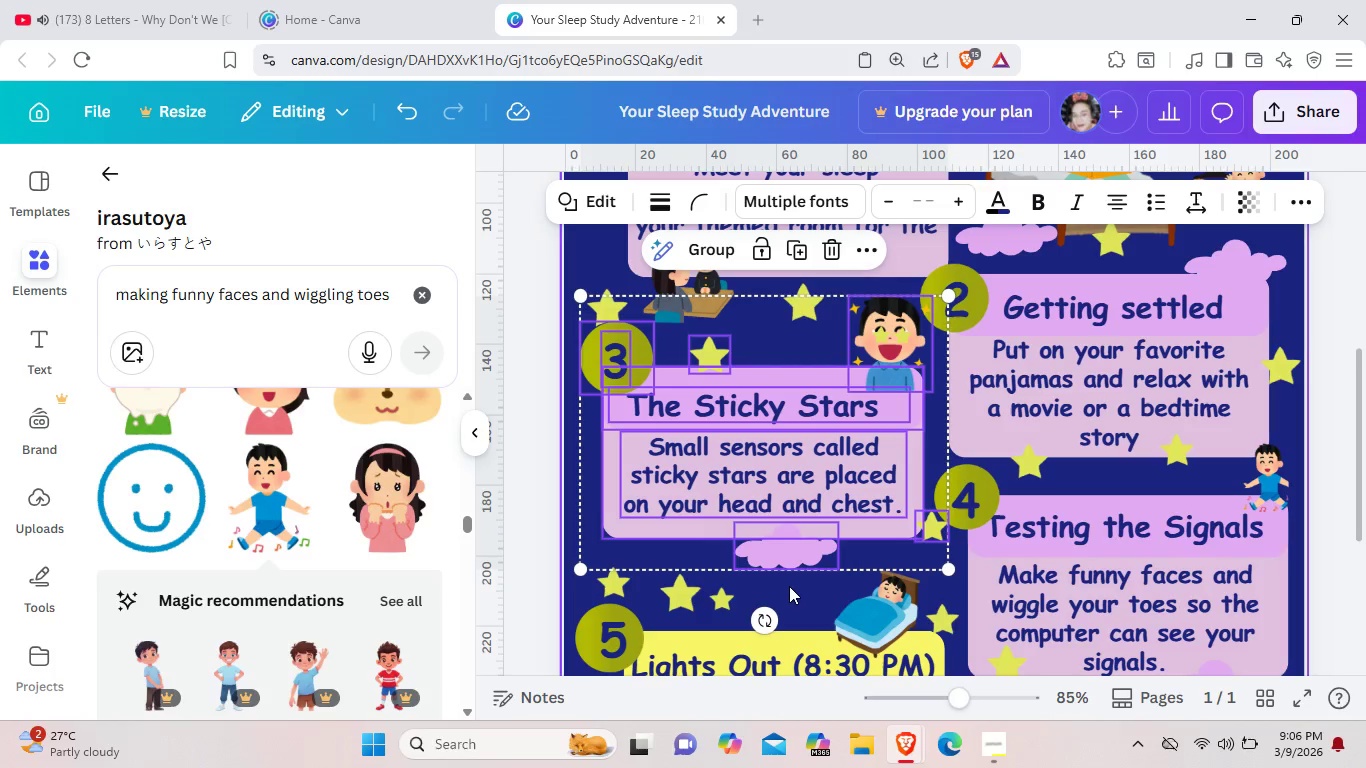 
left_click([787, 587])
 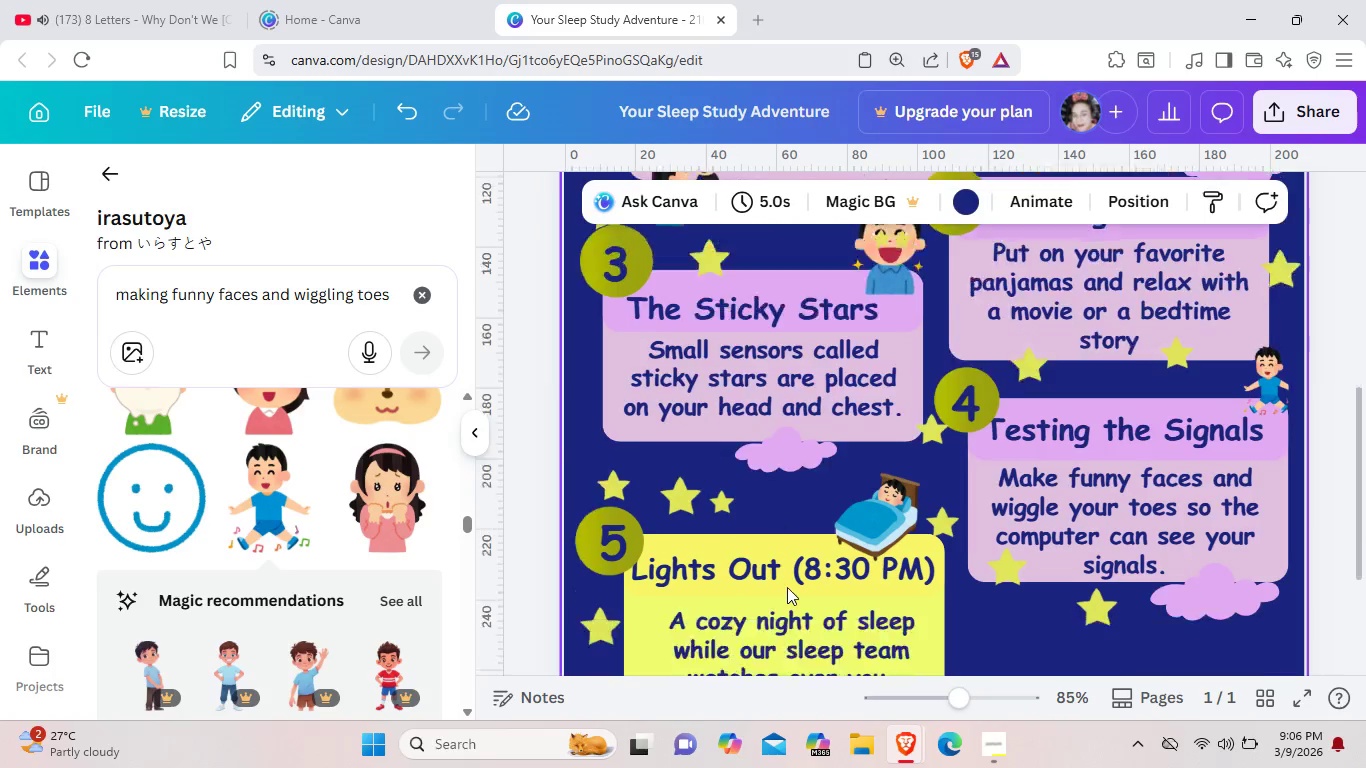 
scroll: coordinate [787, 587], scroll_direction: down, amount: 2.0
 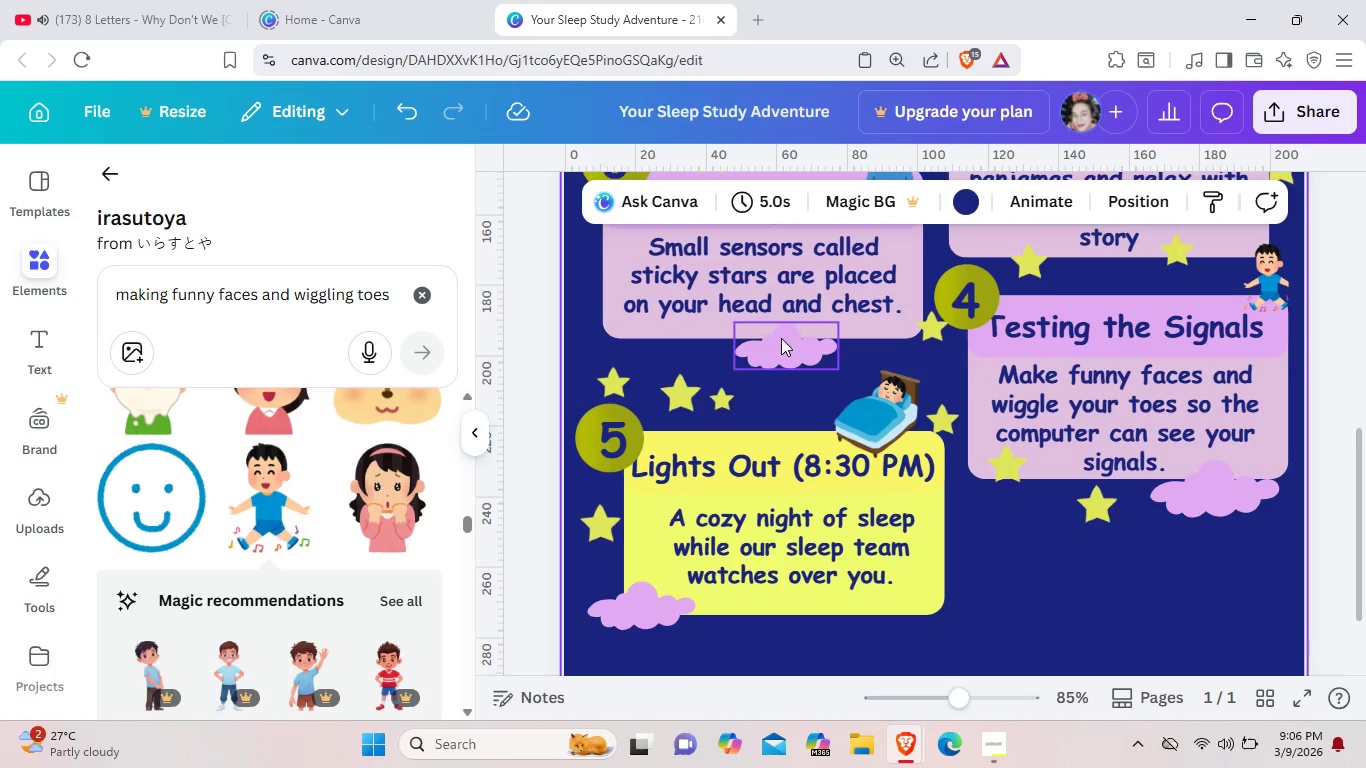 
left_click_drag(start_coordinate=[778, 350], to_coordinate=[815, 352])
 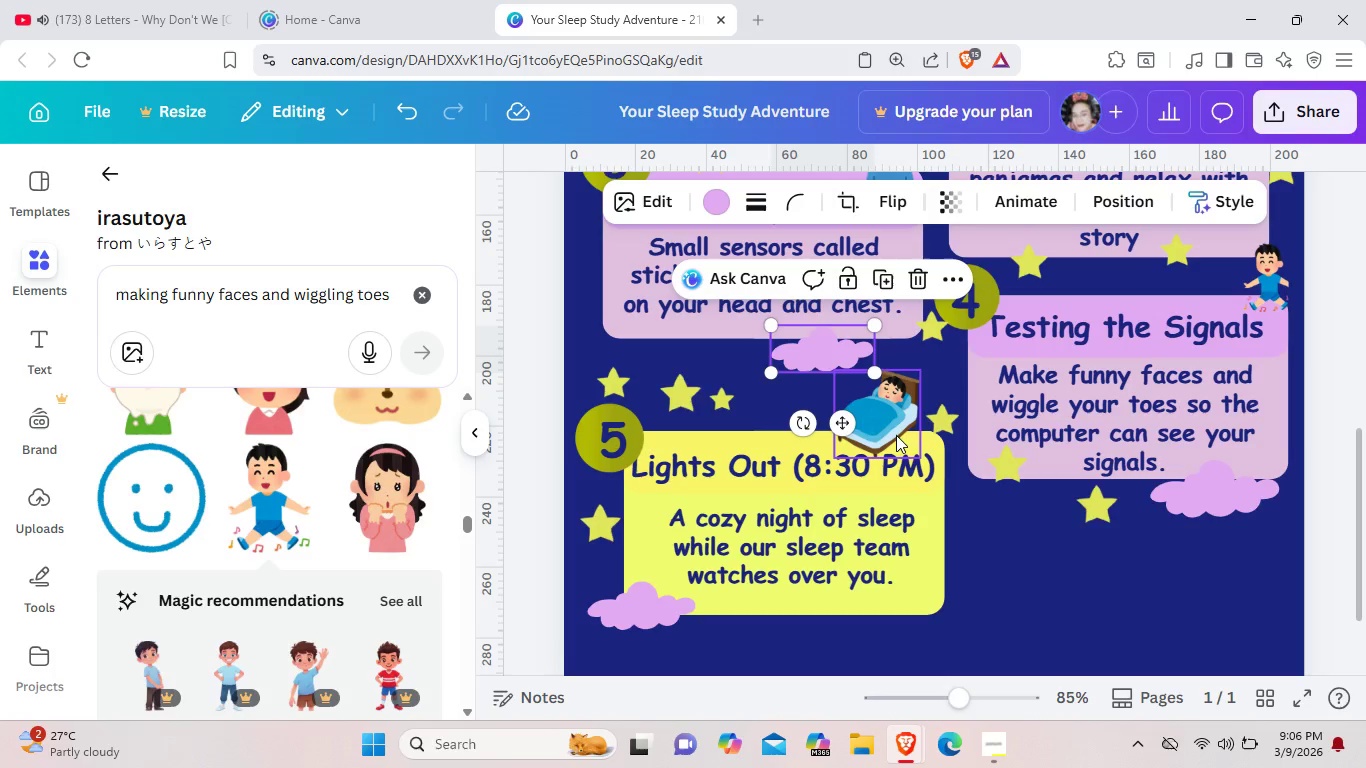 
left_click_drag(start_coordinate=[894, 430], to_coordinate=[1035, 585])
 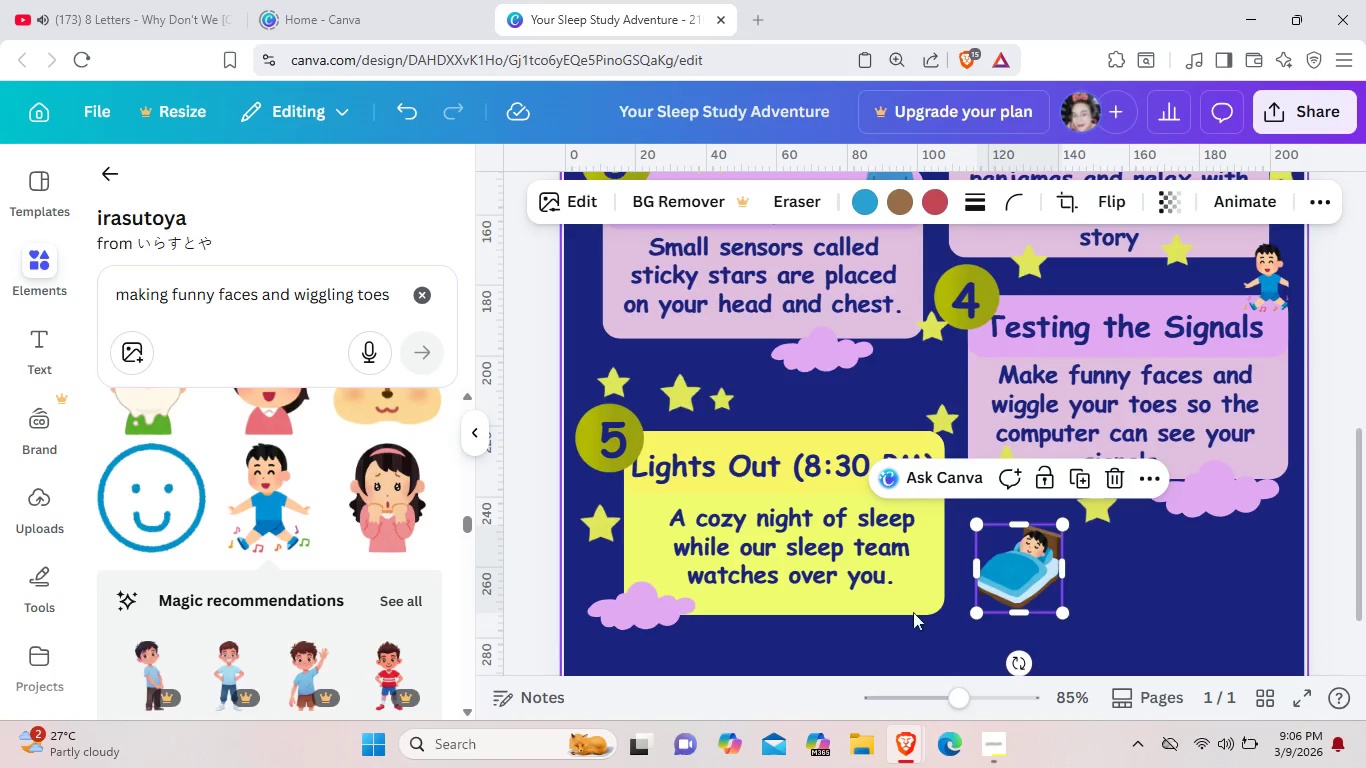 
left_click_drag(start_coordinate=[929, 617], to_coordinate=[609, 380])
 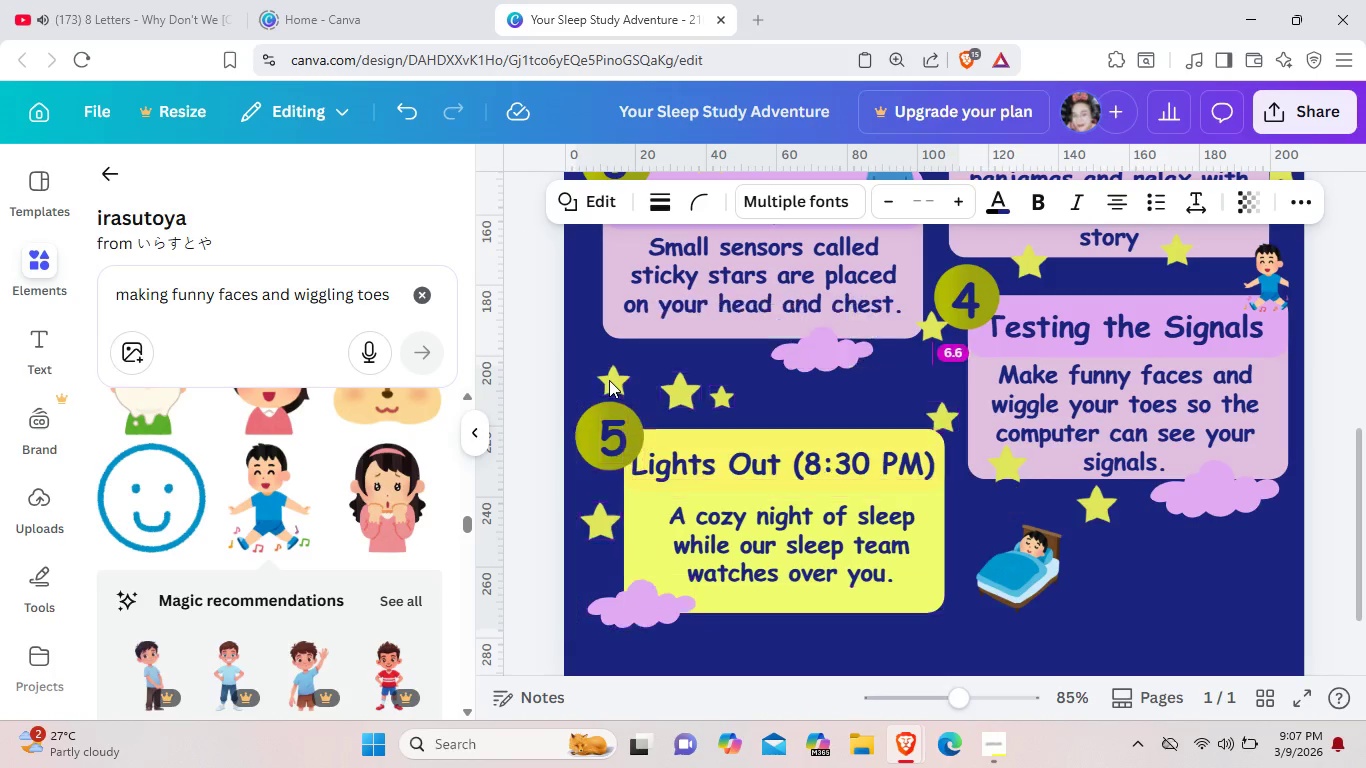 
key(ArrowUp)
 